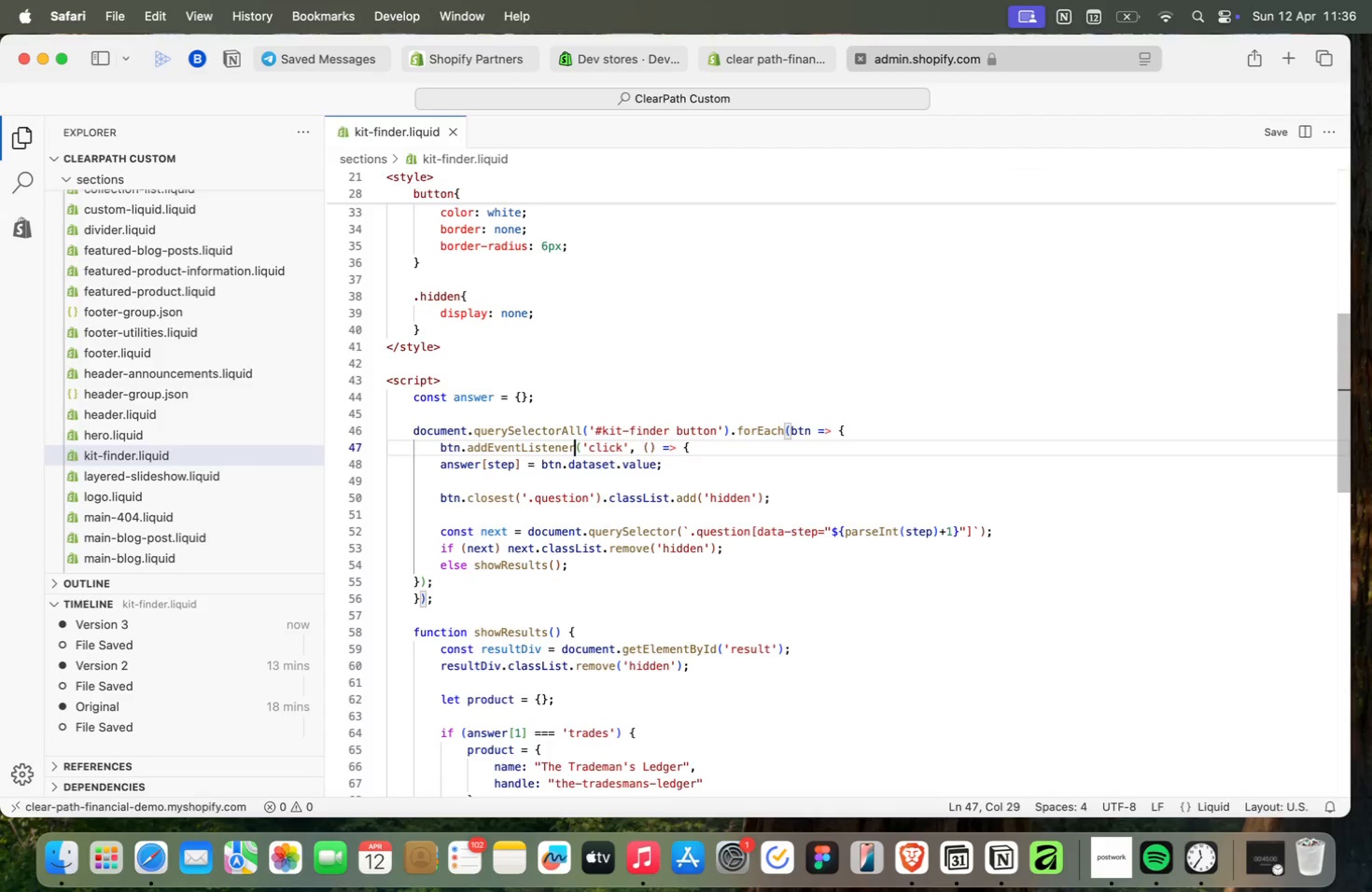 
key(ArrowRight)
 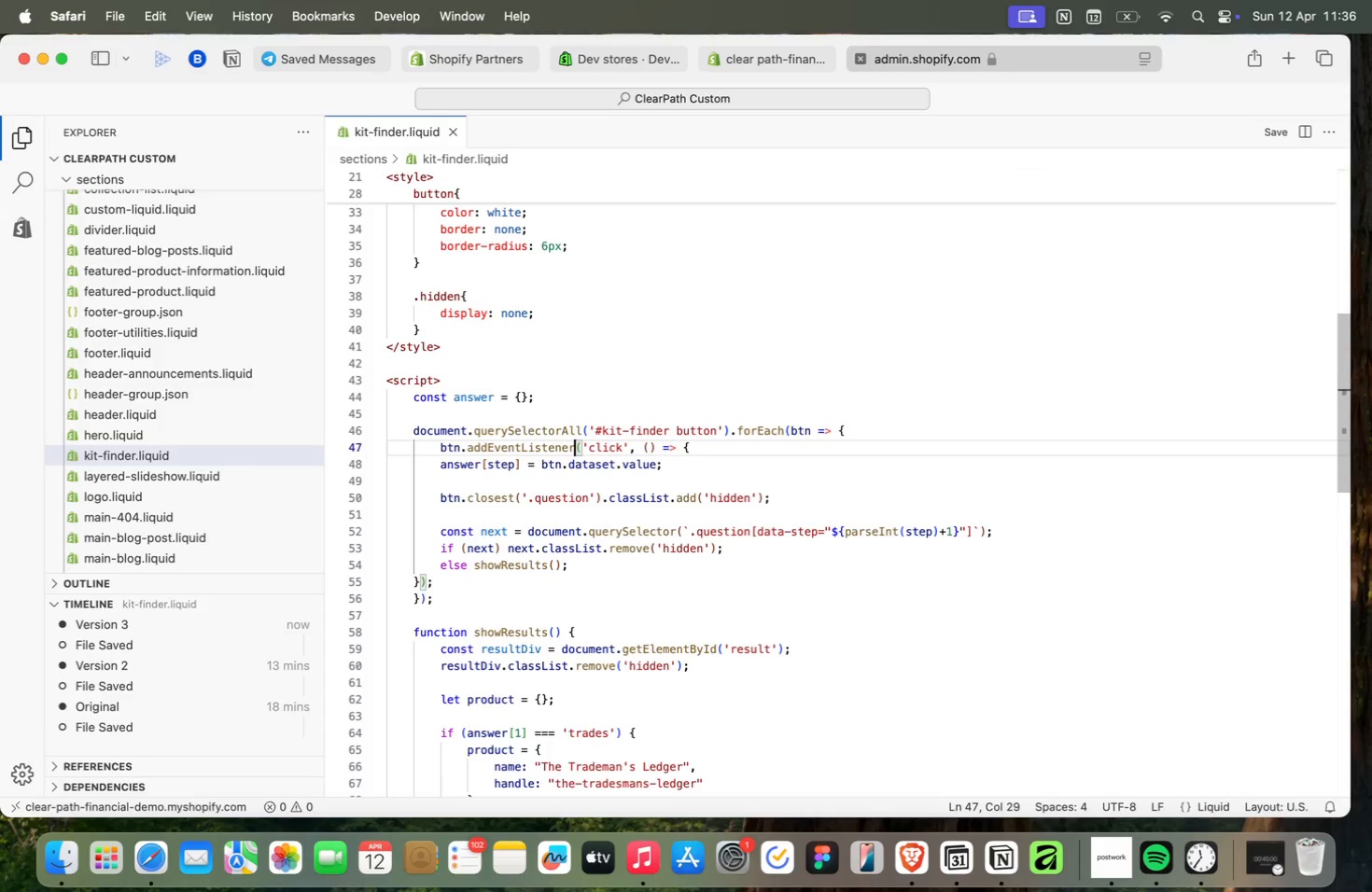 
key(ArrowRight)
 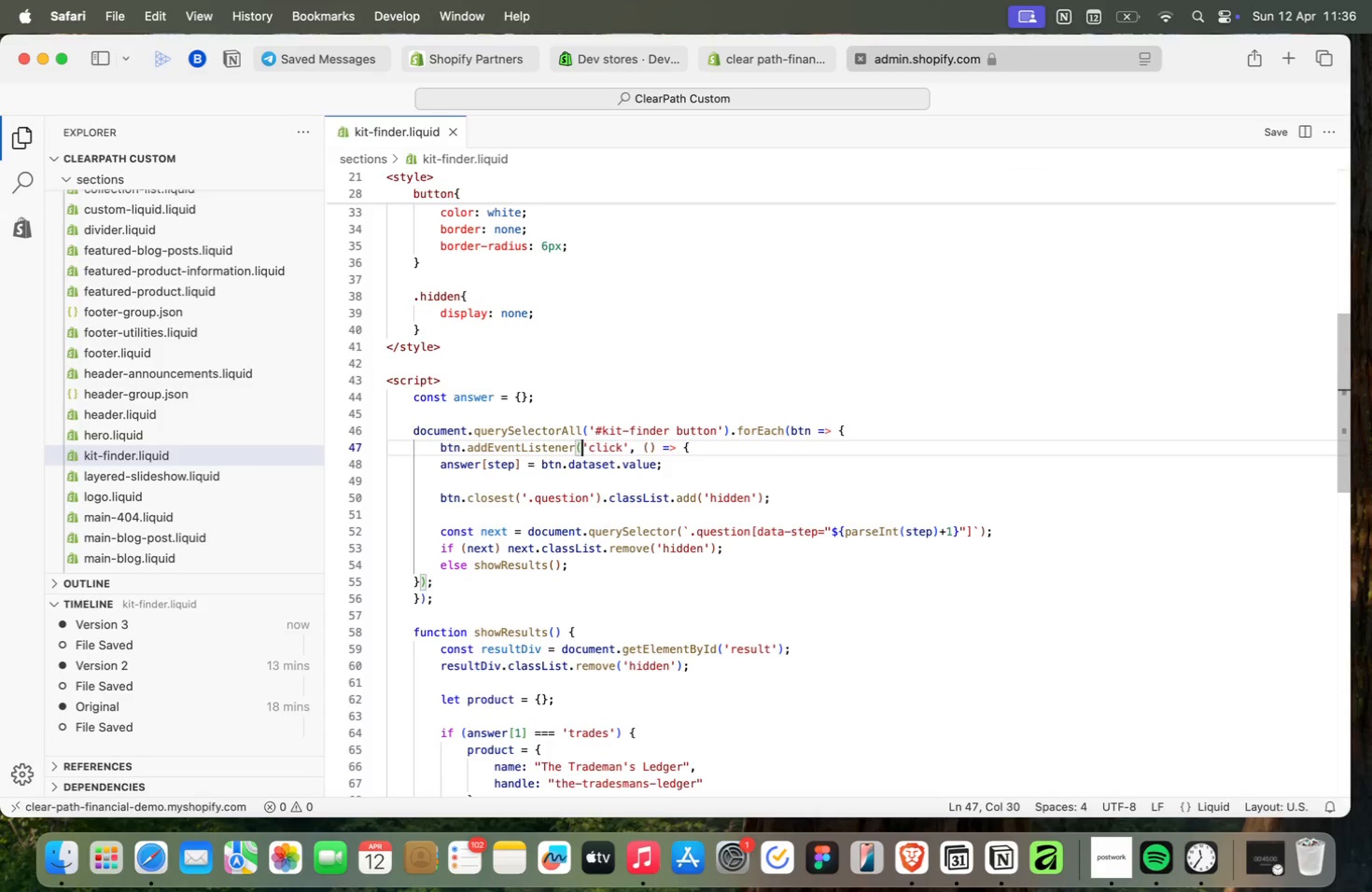 
key(ArrowRight)
 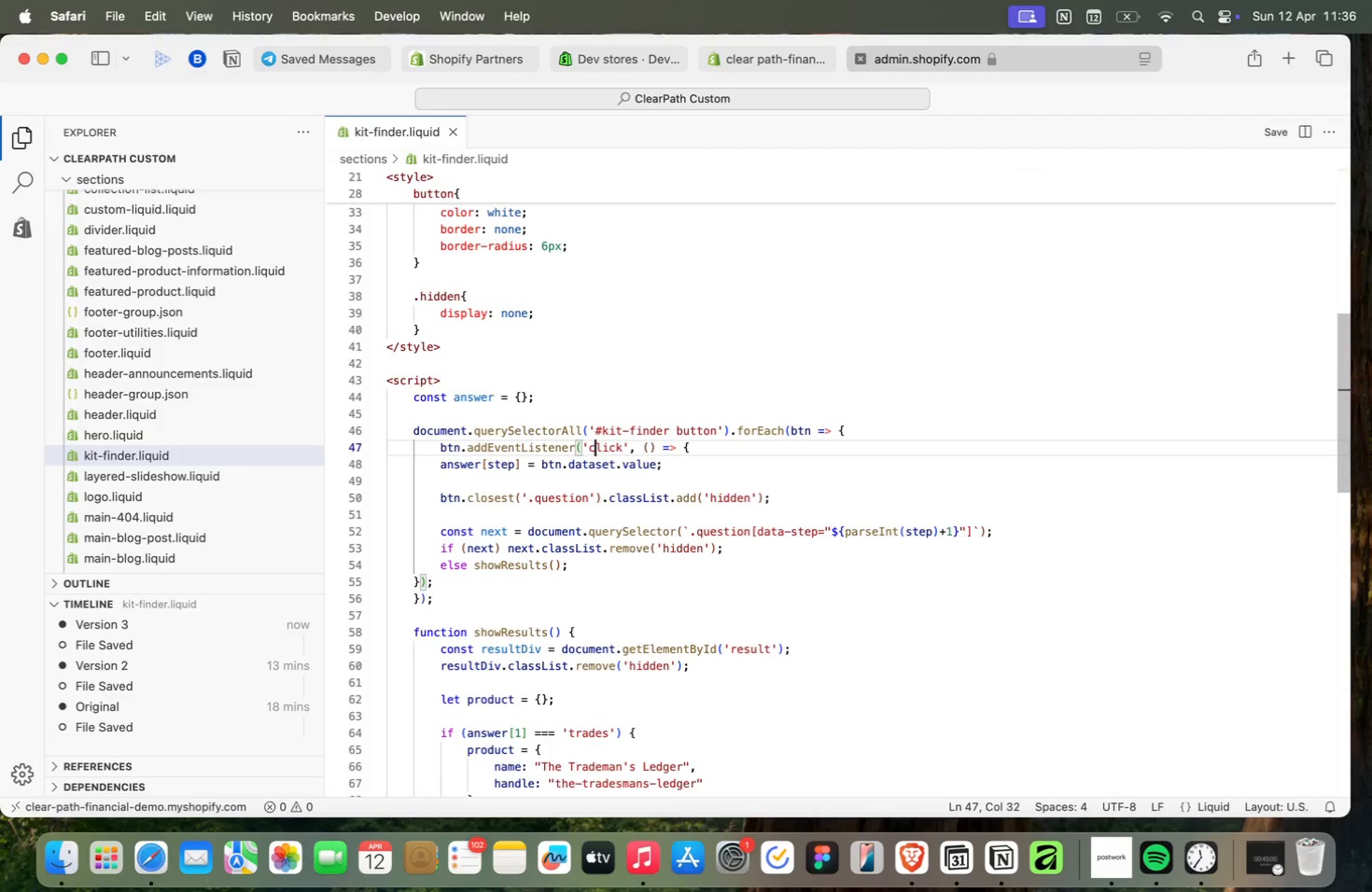 
key(ArrowRight)
 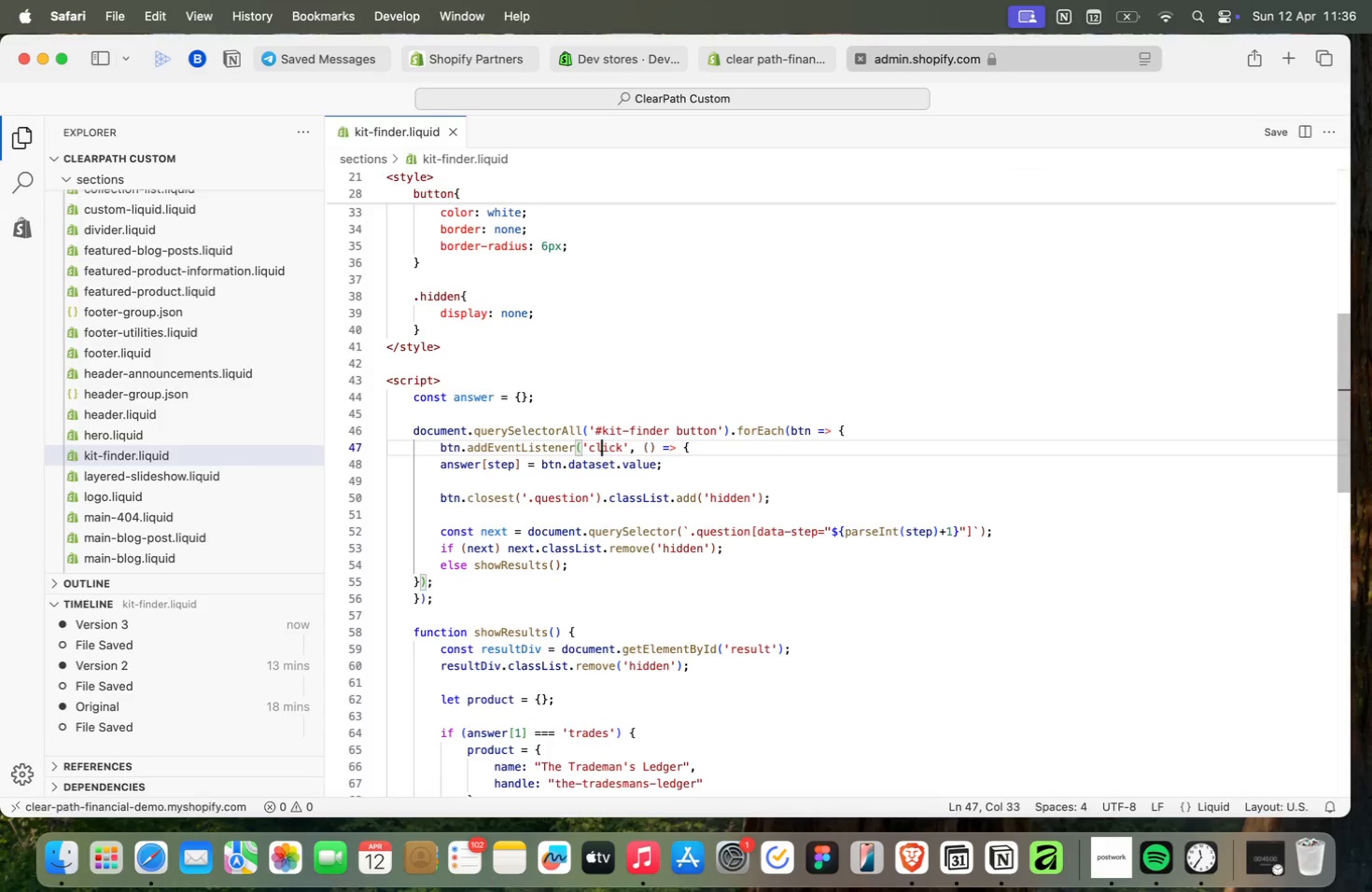 
key(ArrowRight)
 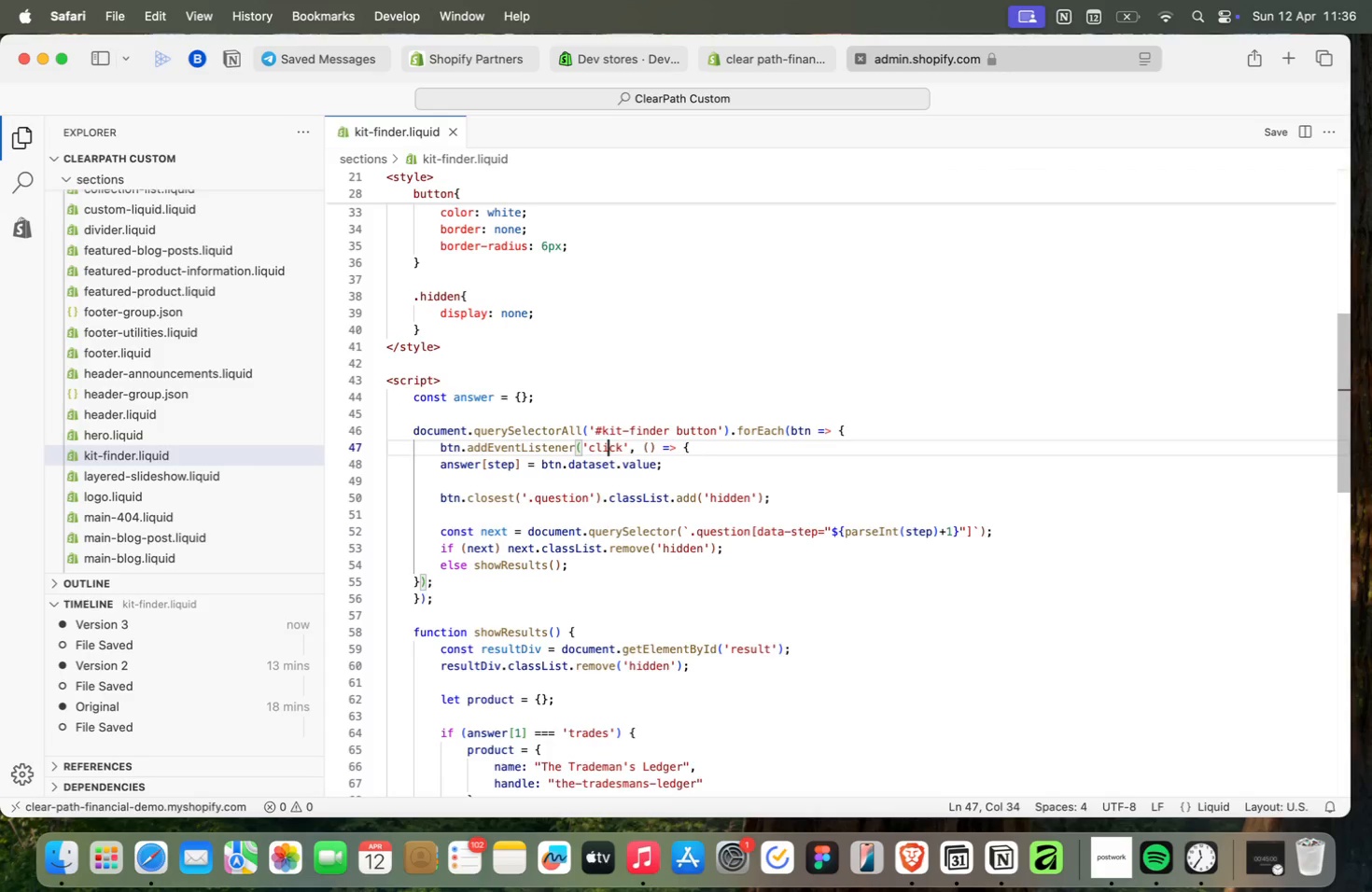 
key(ArrowRight)
 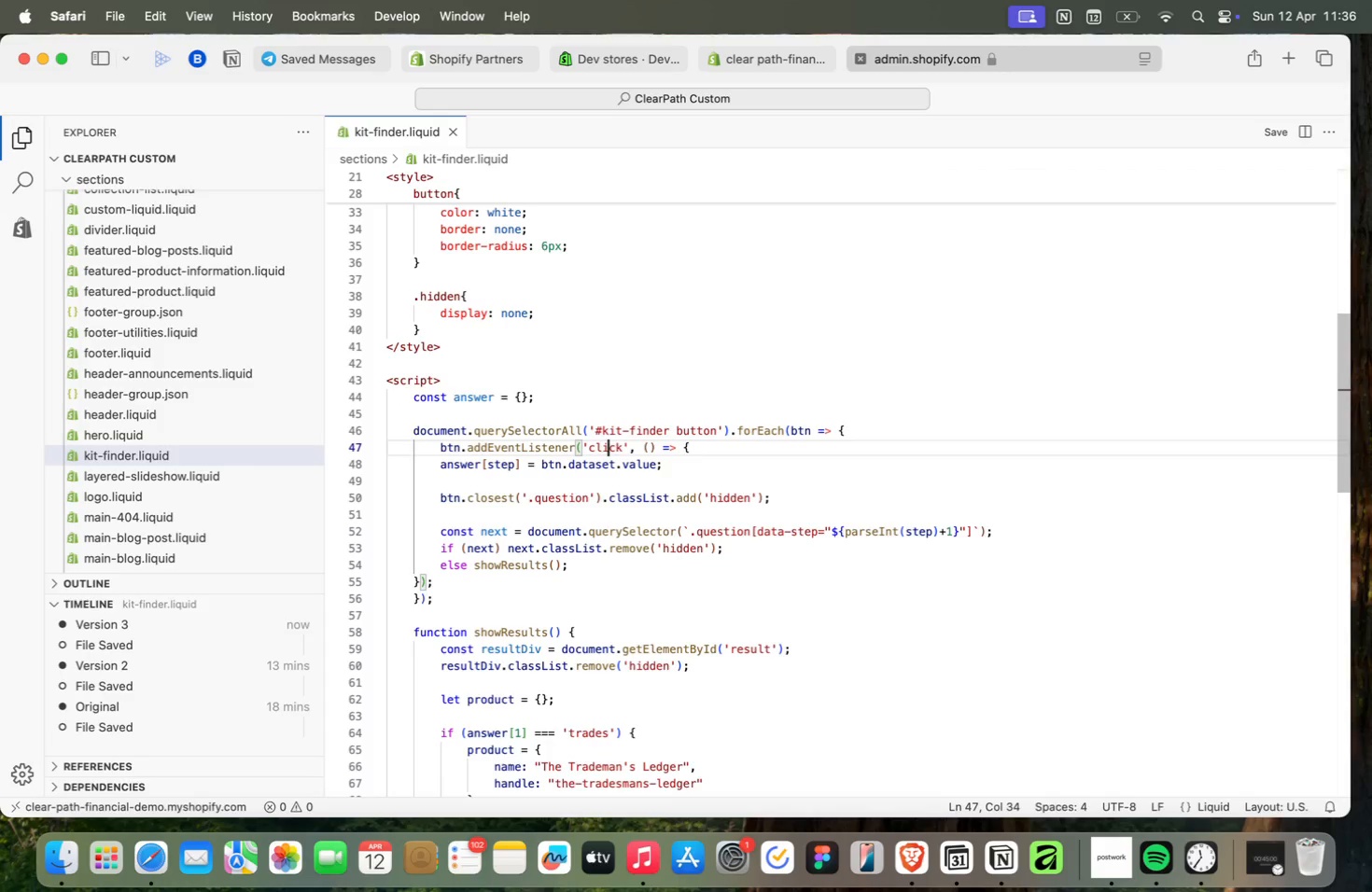 
key(ArrowRight)
 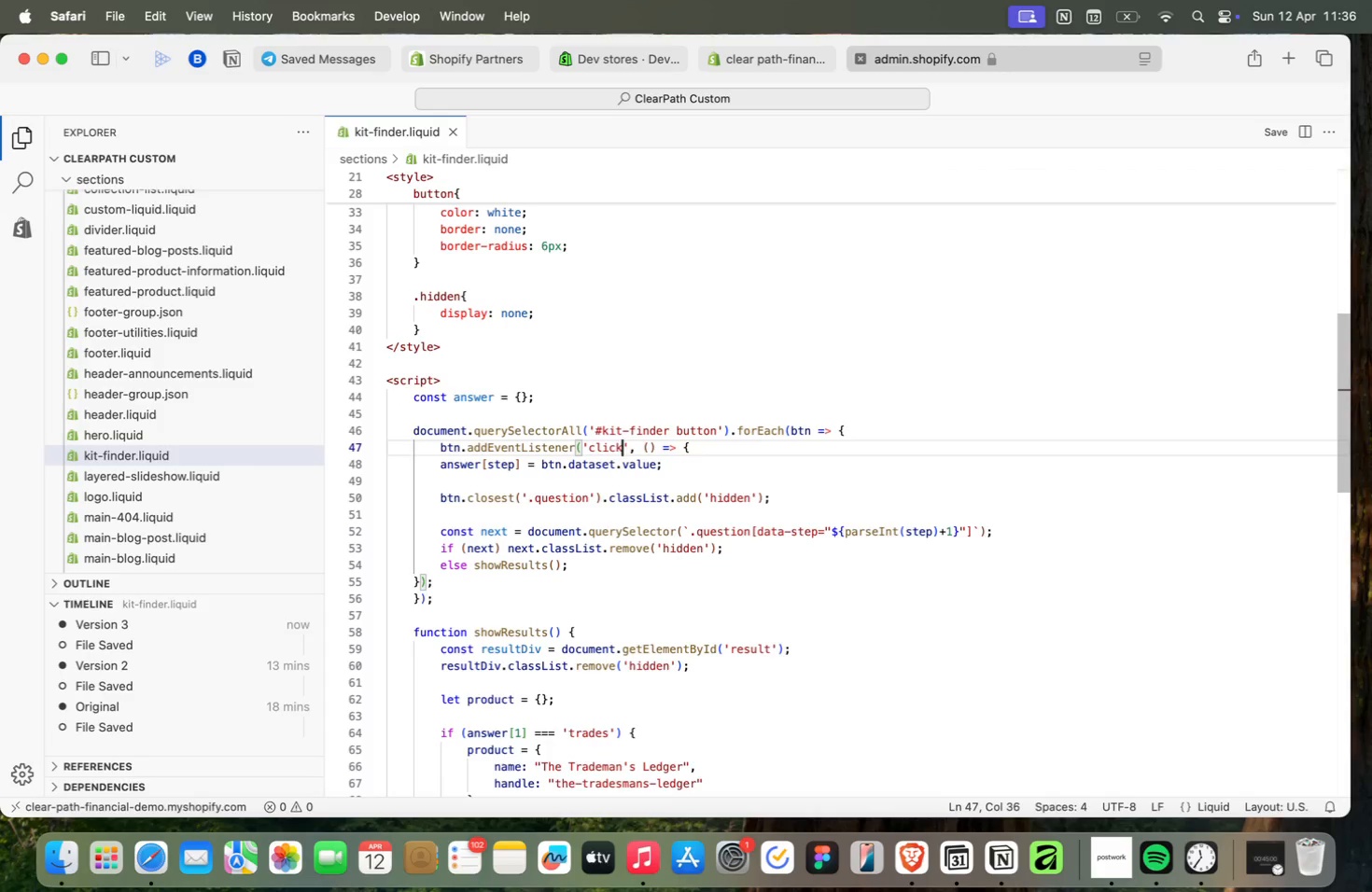 
key(ArrowRight)
 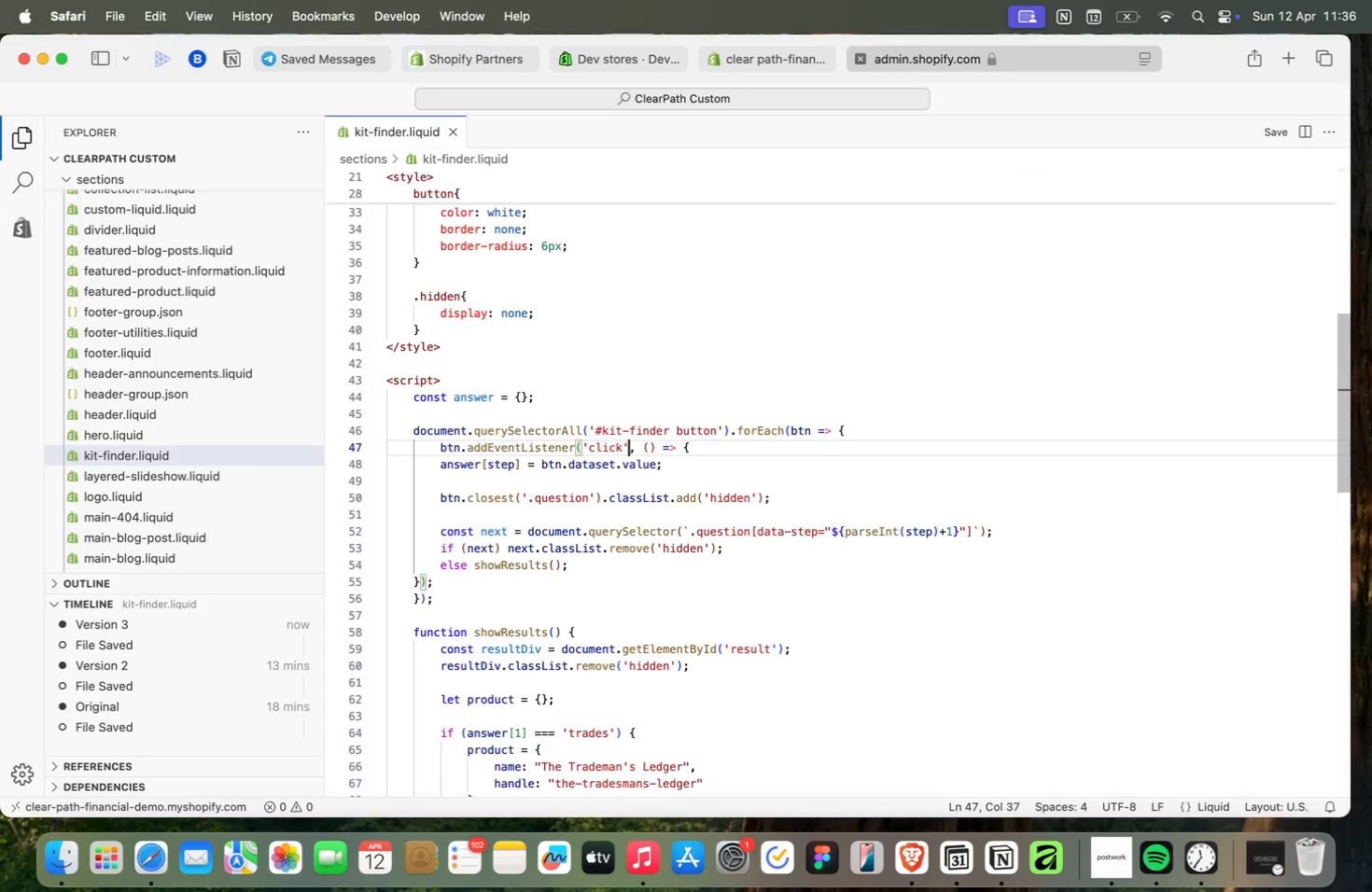 
key(ArrowRight)
 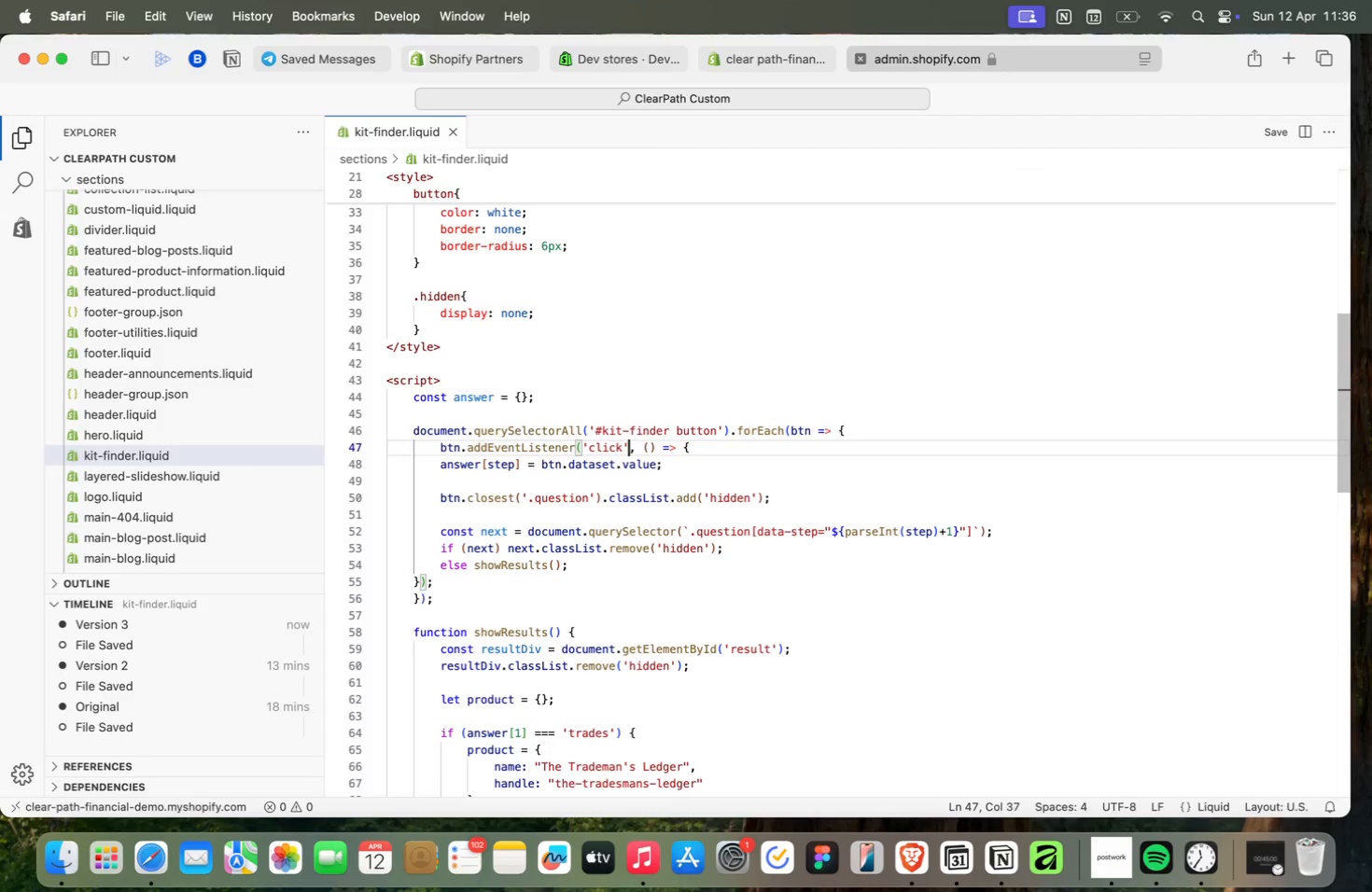 
key(ArrowRight)
 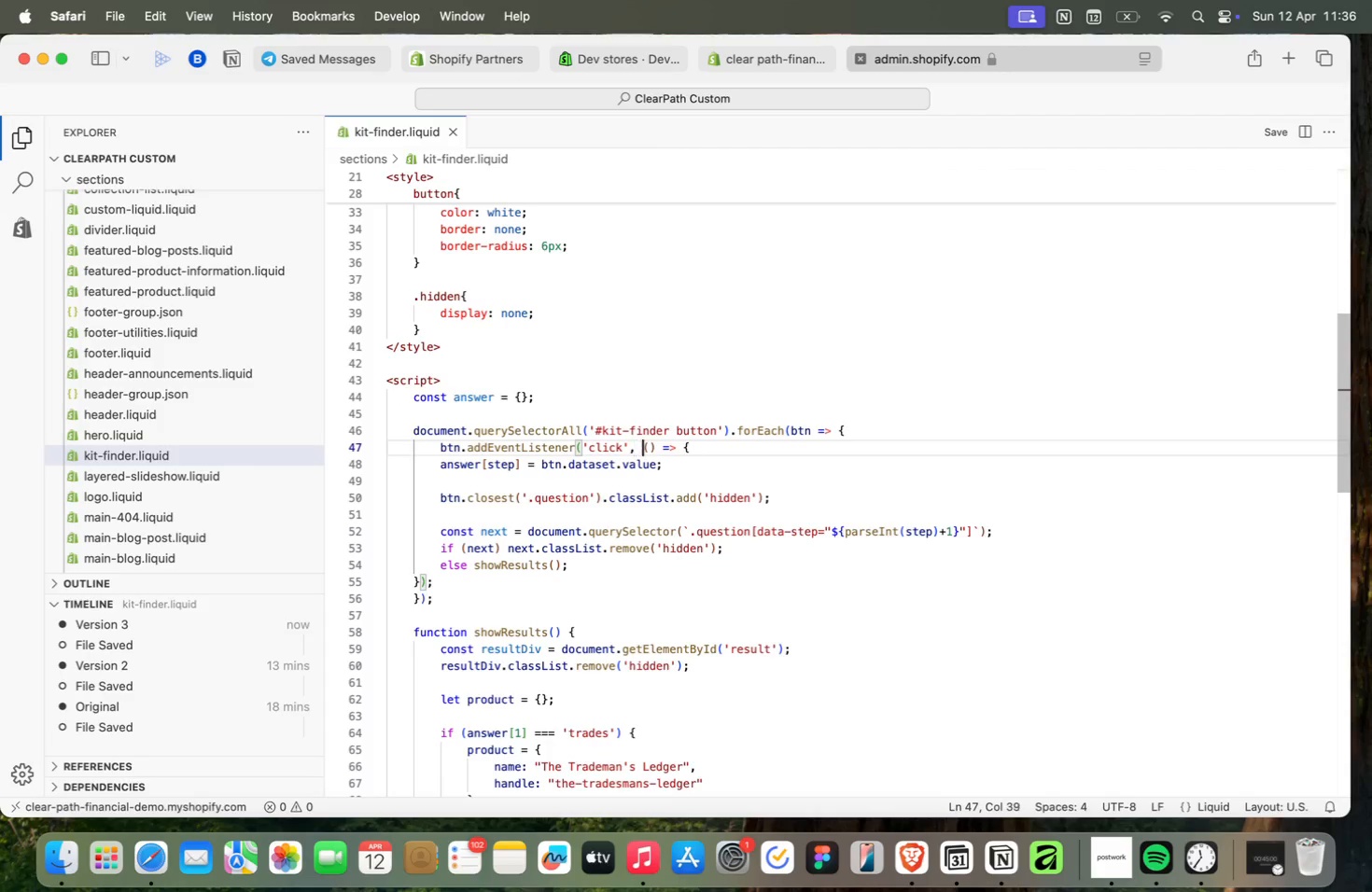 
key(ArrowRight)
 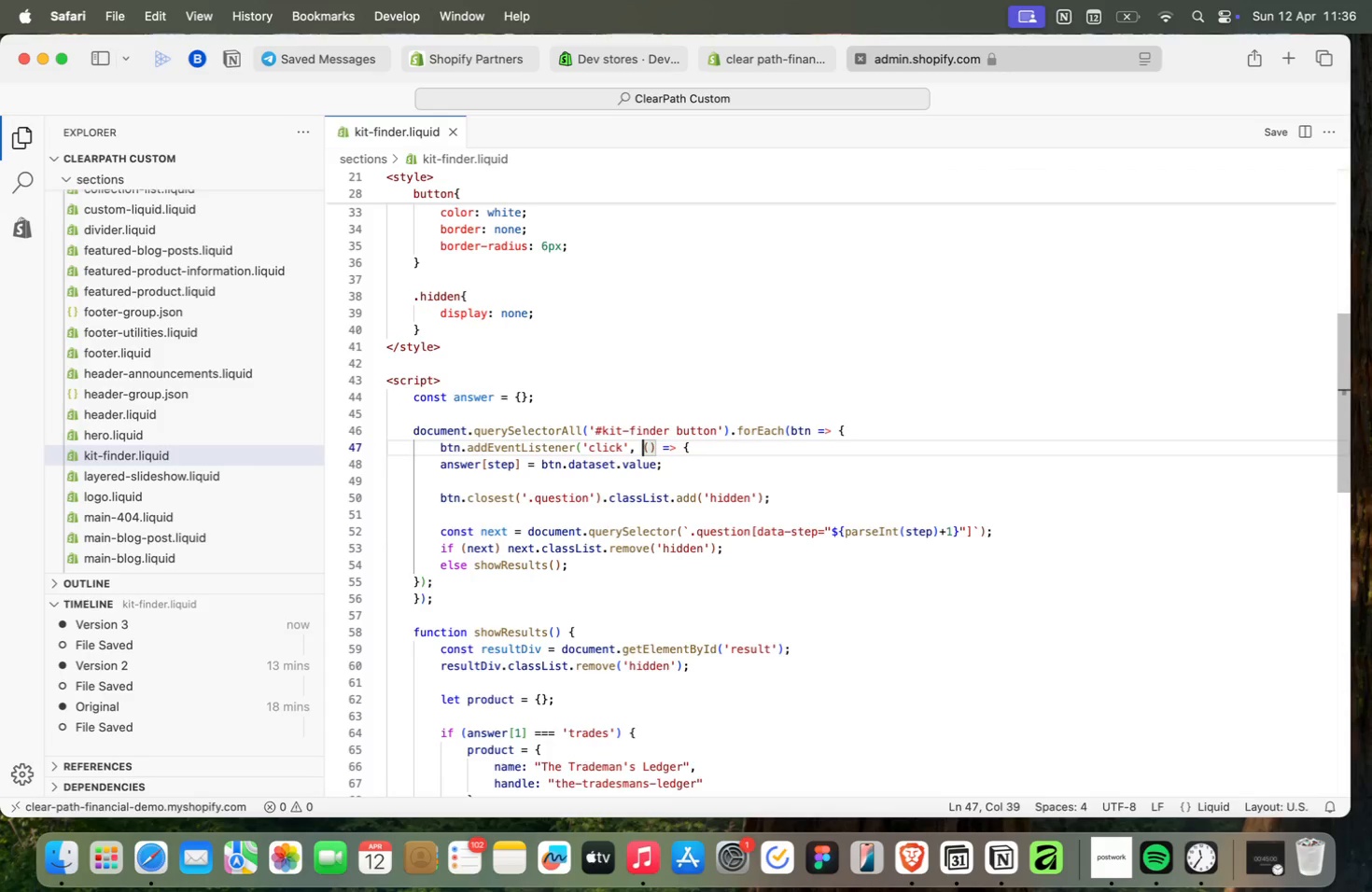 
key(ArrowDown)
 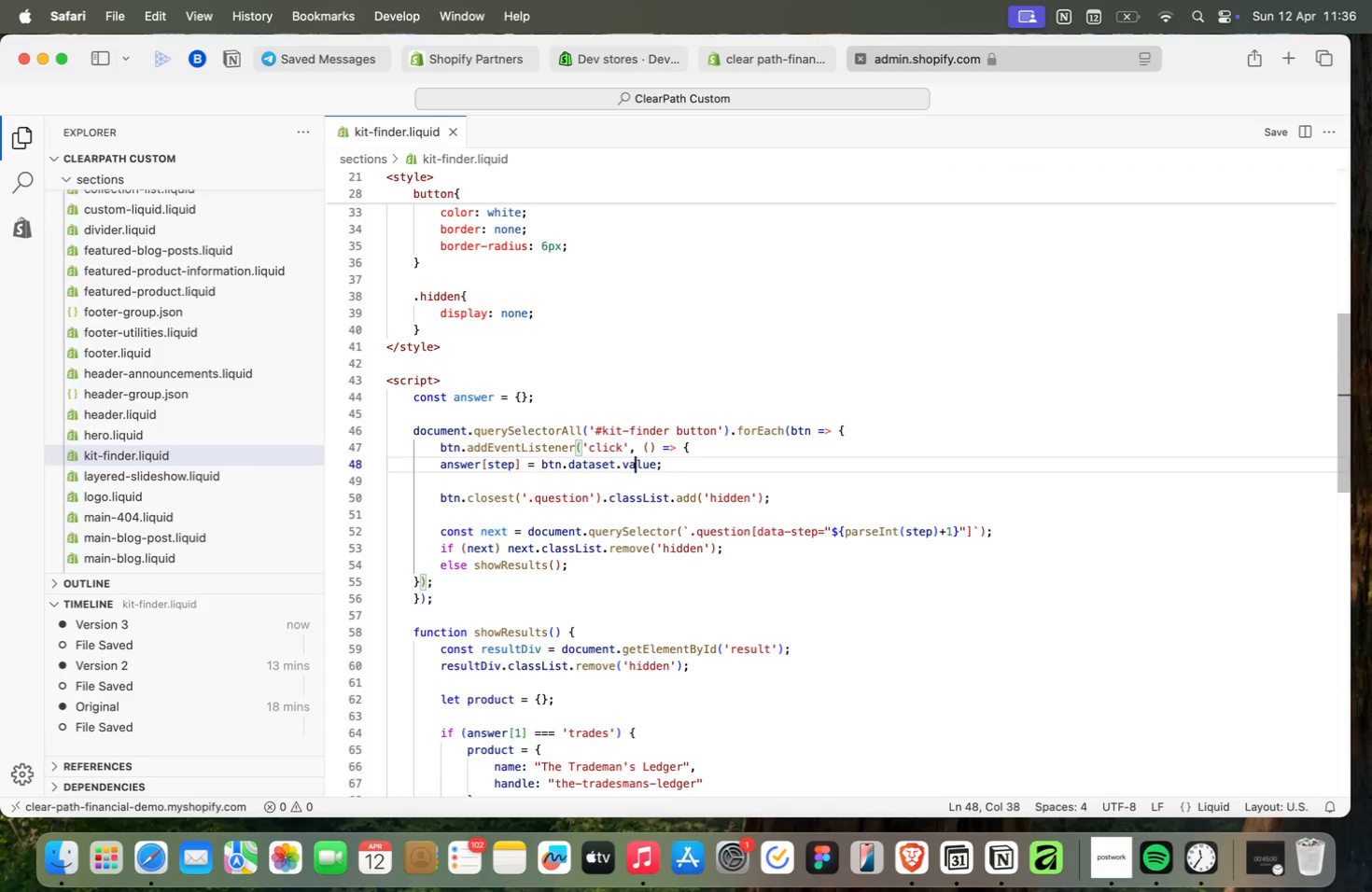 
hold_key(key=ArrowLeft, duration=0.5)
 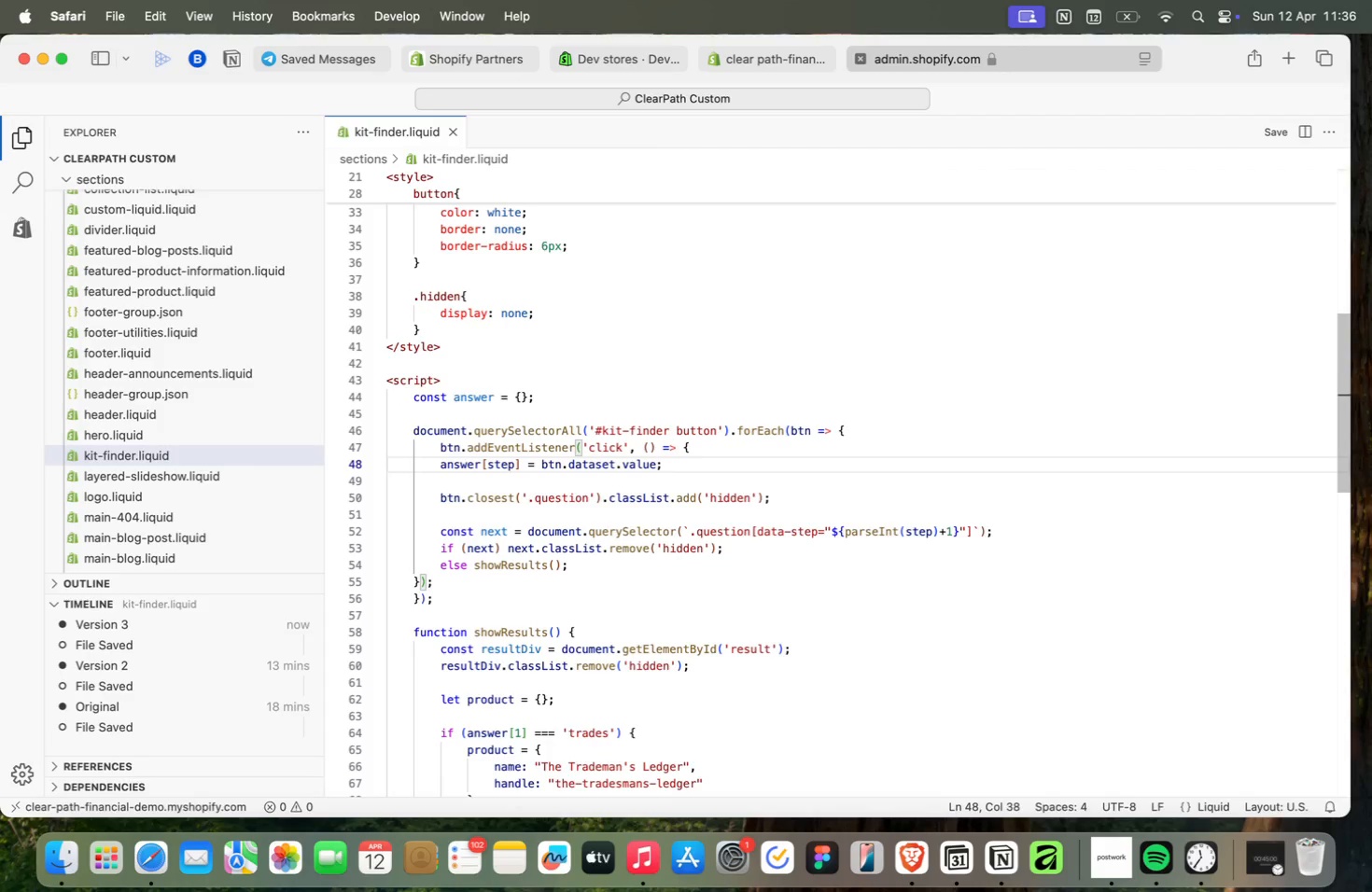 
key(ArrowRight)
 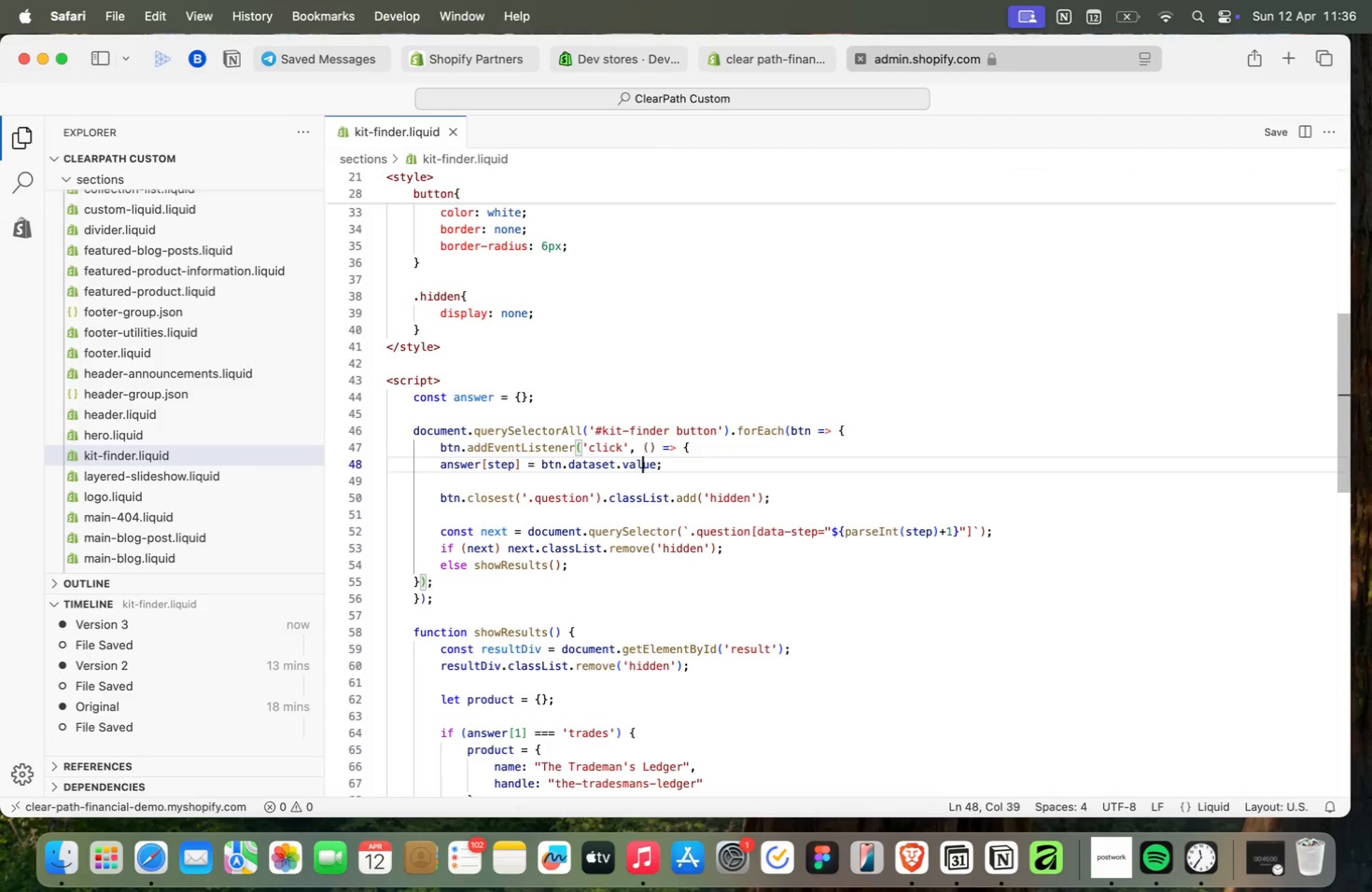 
key(ArrowUp)
 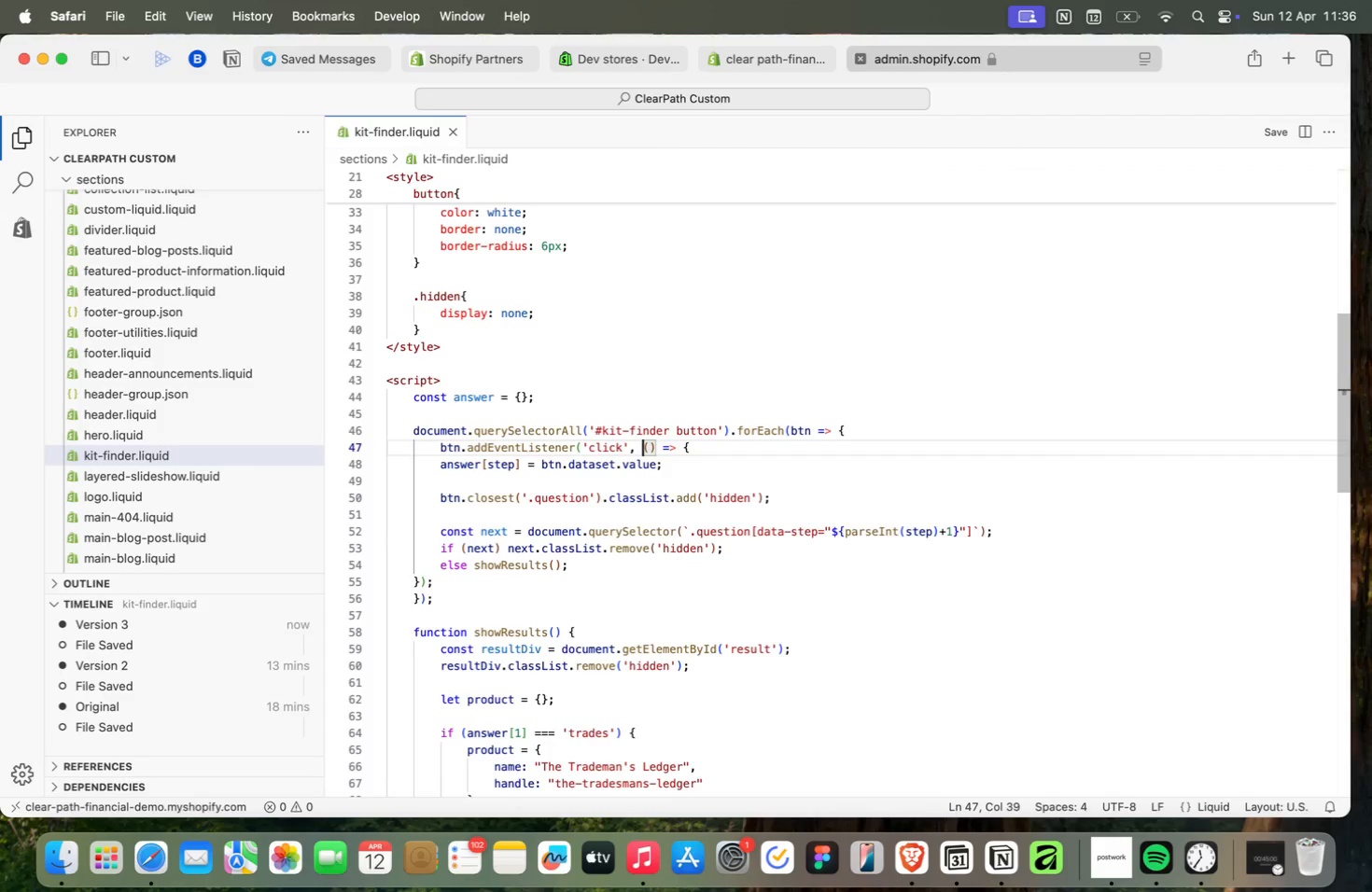 
key(ArrowRight)
 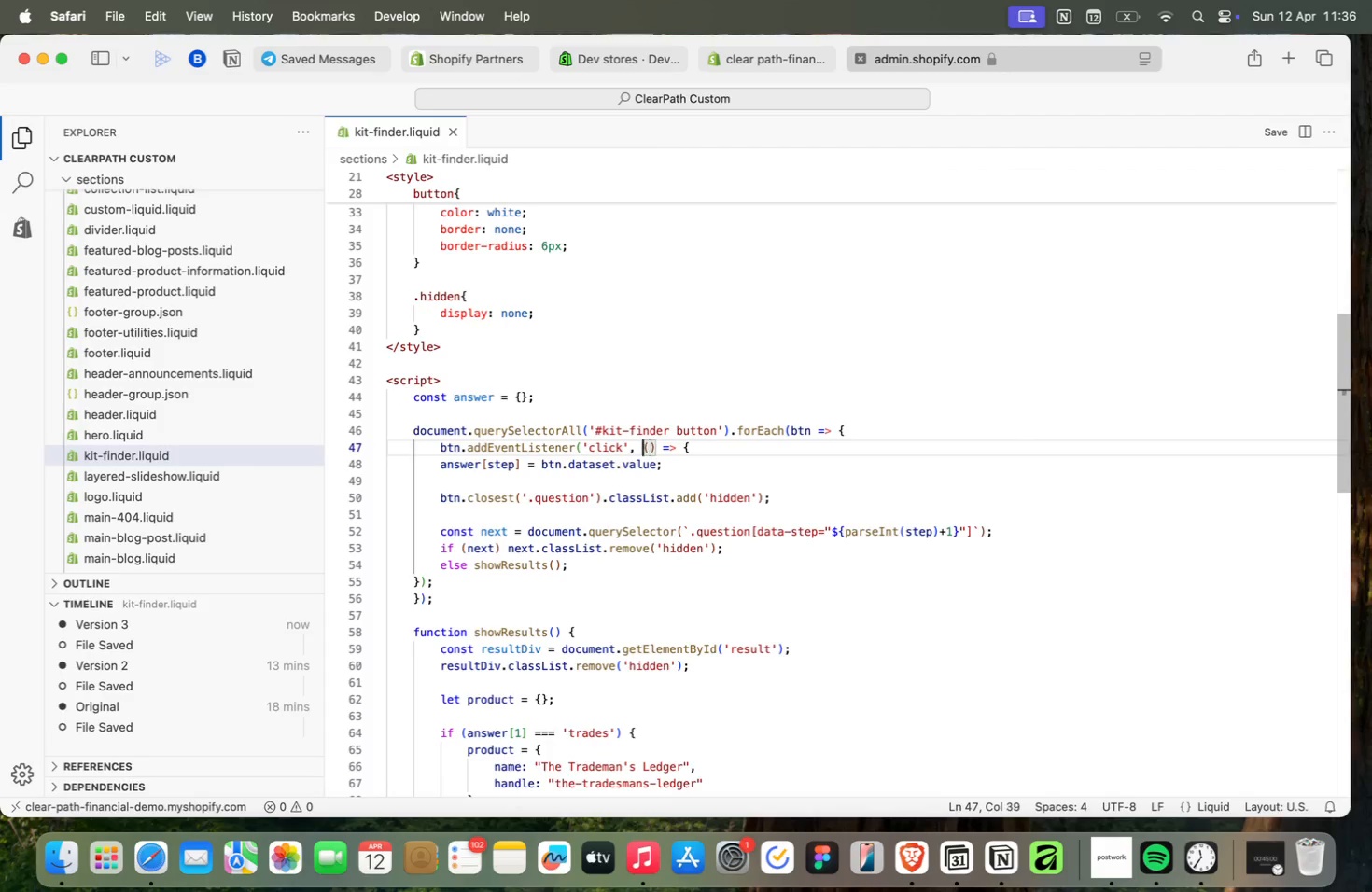 
hold_key(key=ArrowLeft, duration=1.5)
 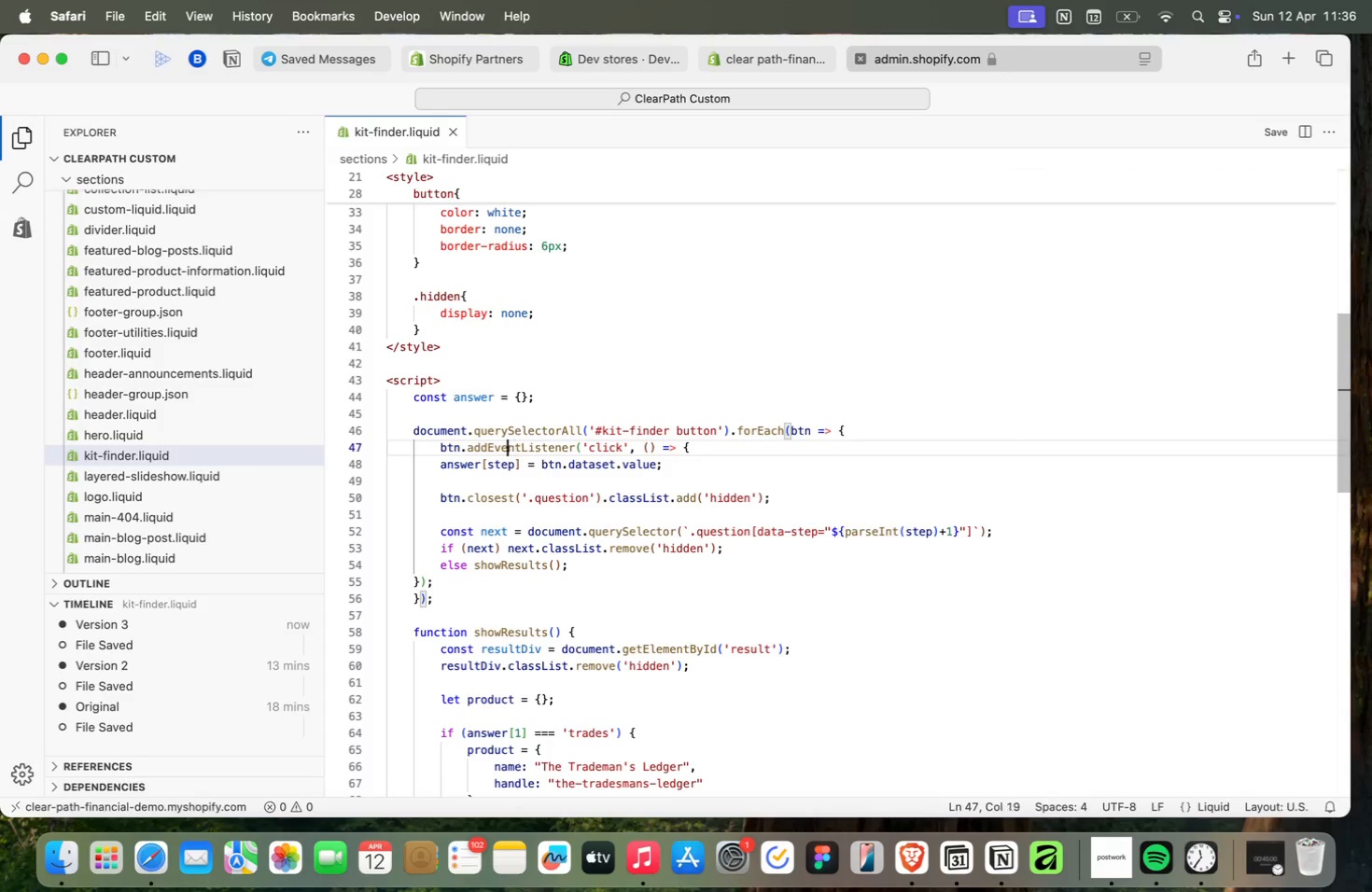 
hold_key(key=ArrowLeft, duration=1.2)
 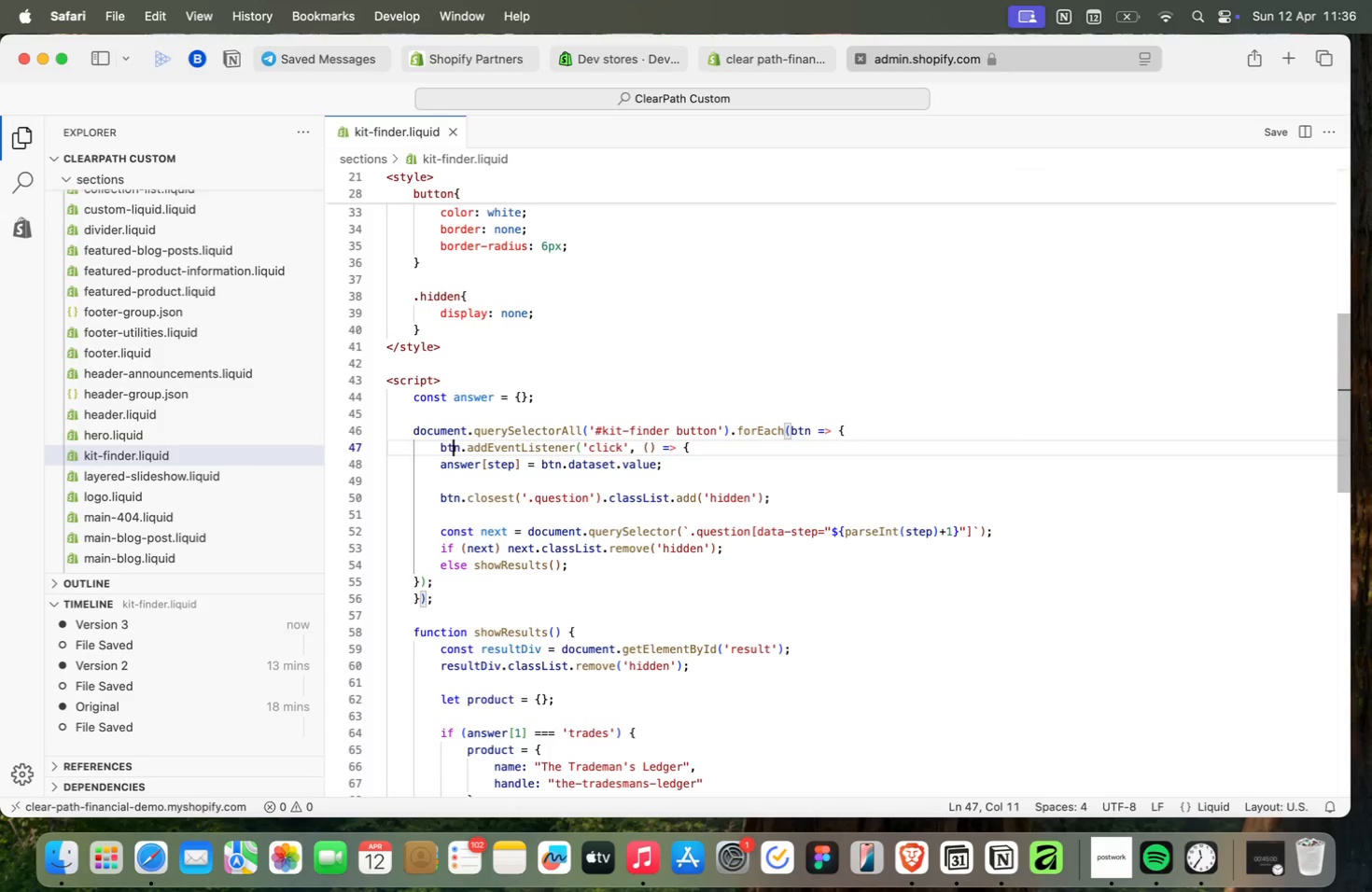 
key(ArrowLeft)
 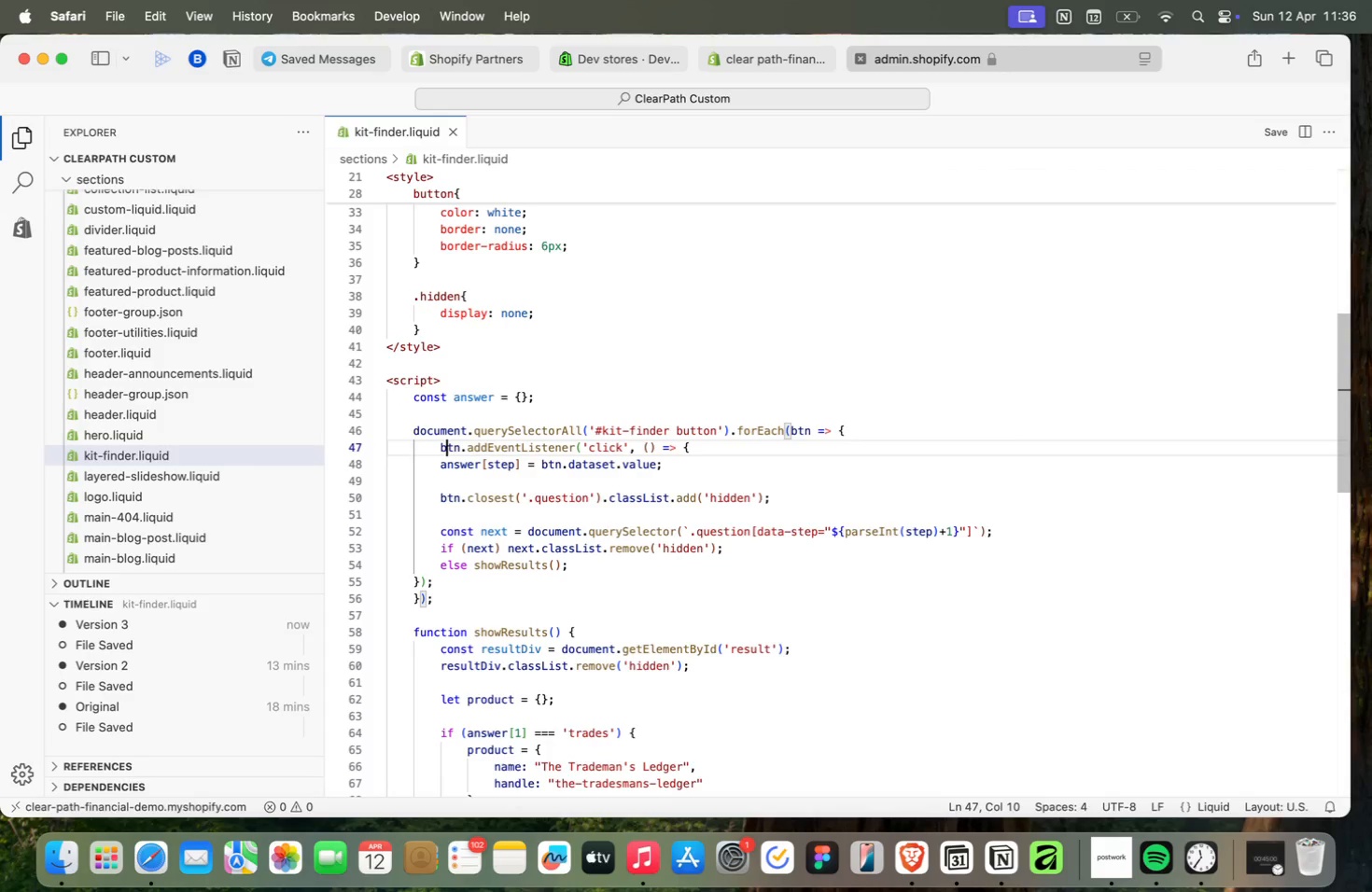 
key(ArrowLeft)
 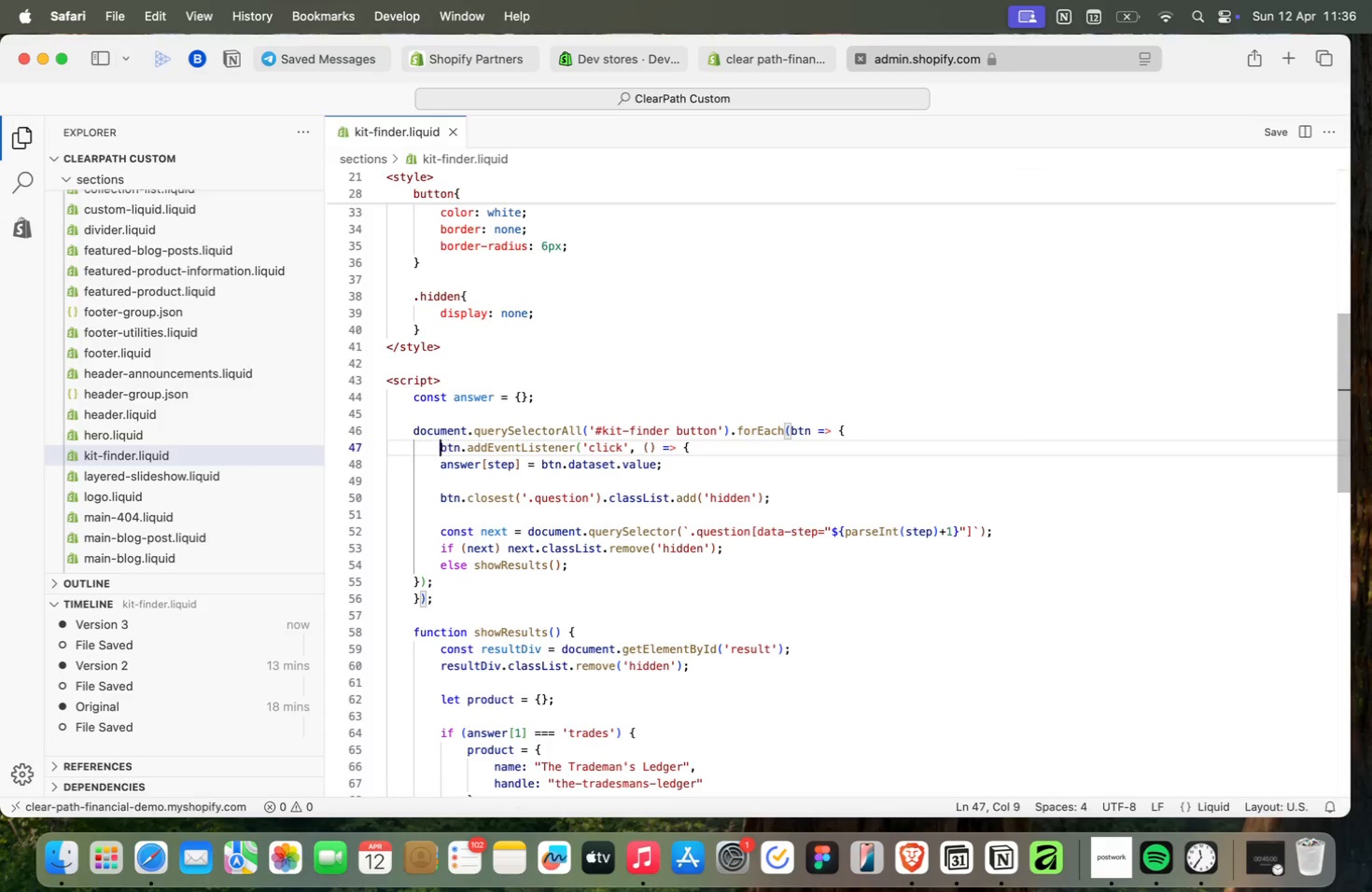 
key(ArrowLeft)
 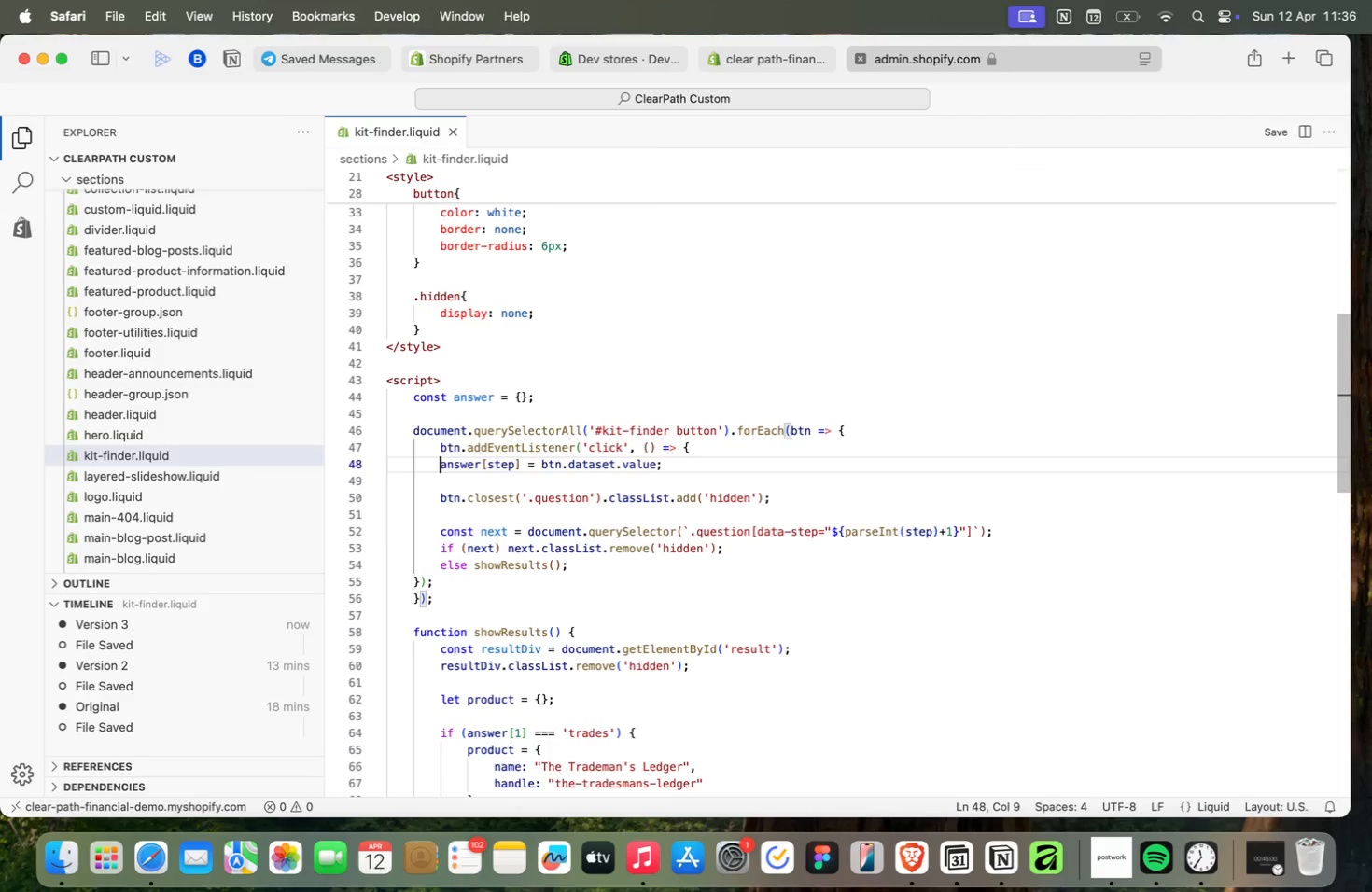 
key(ArrowDown)
 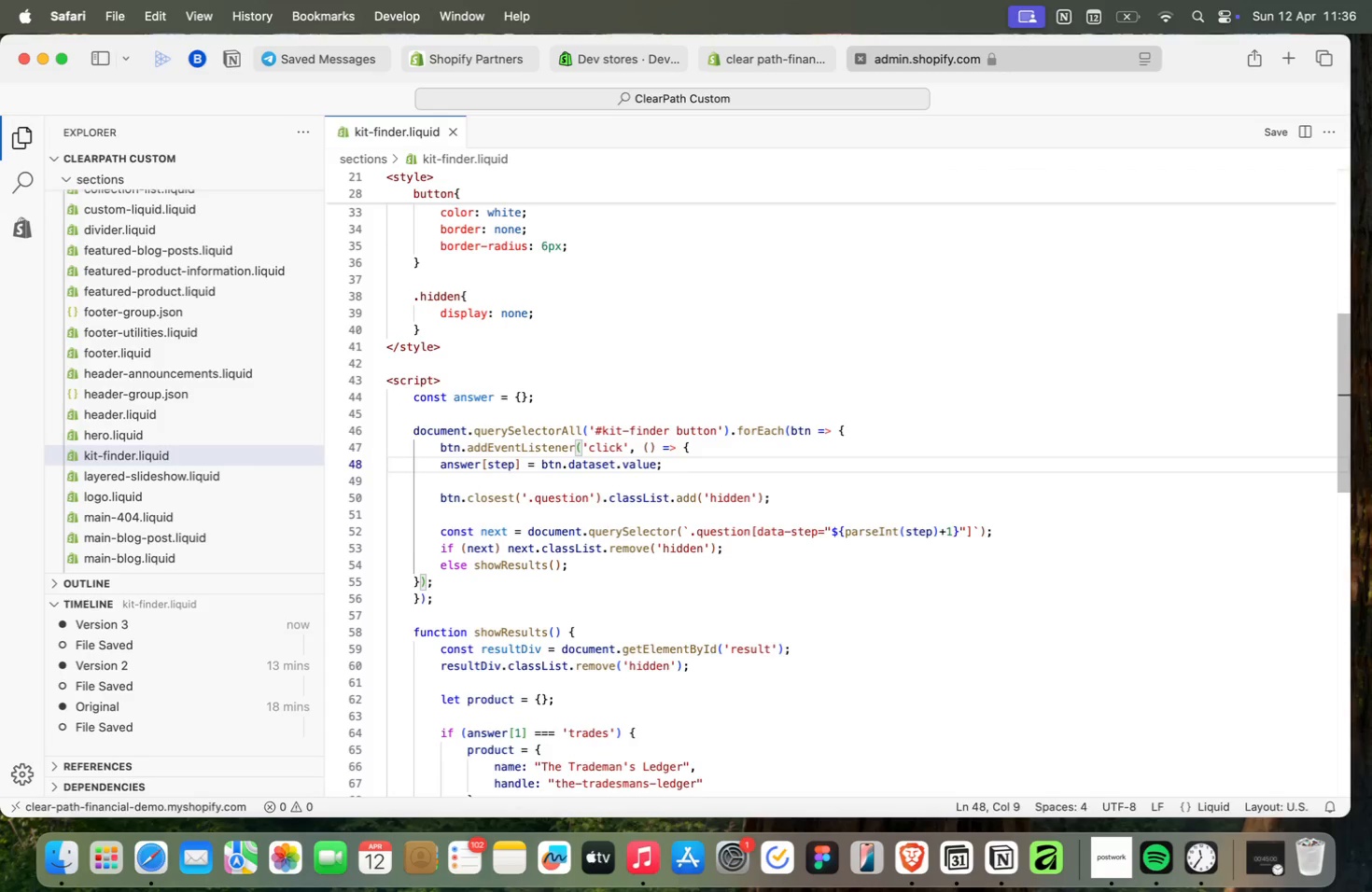 
key(Enter)
 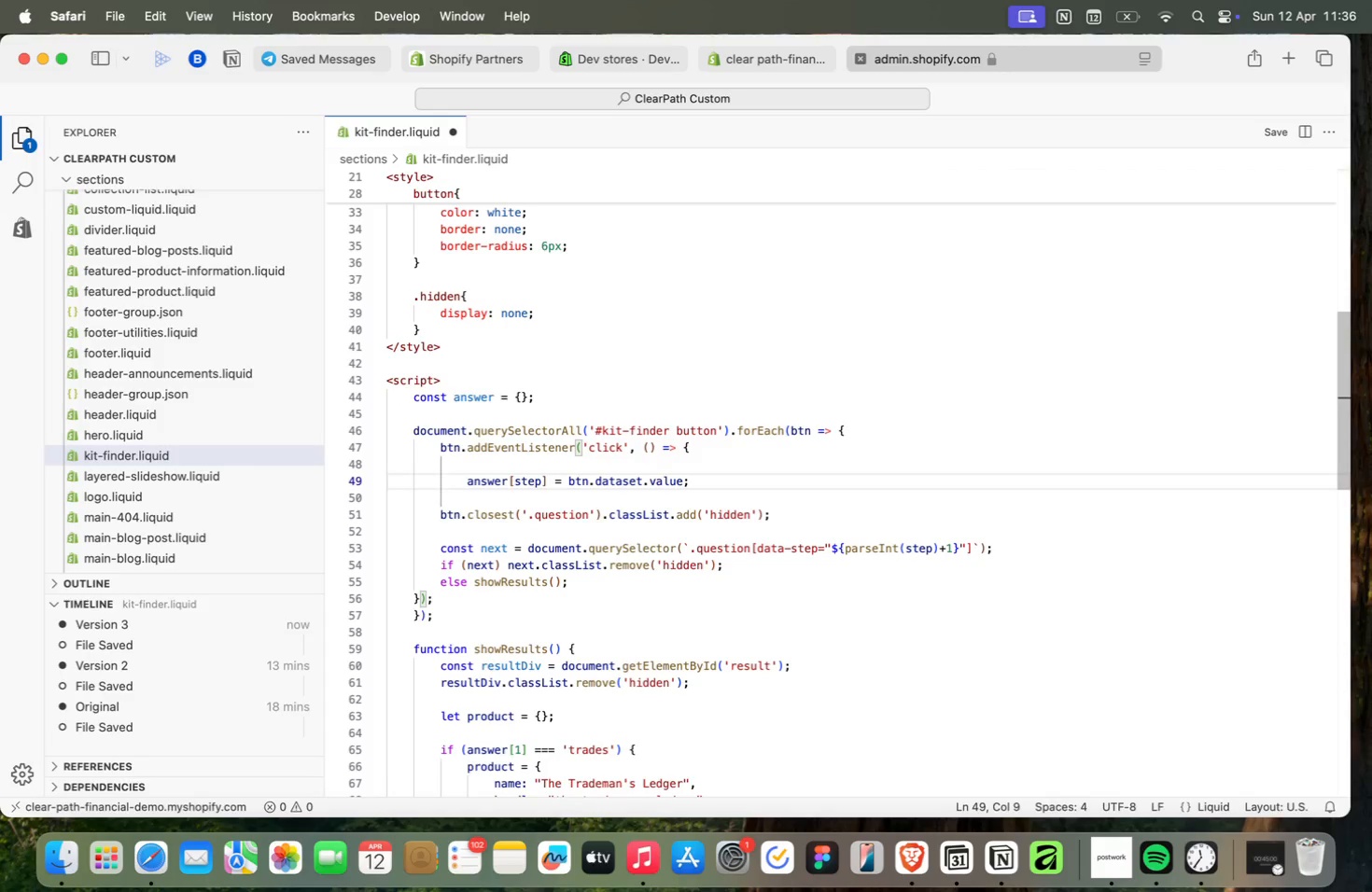 
key(Tab)
 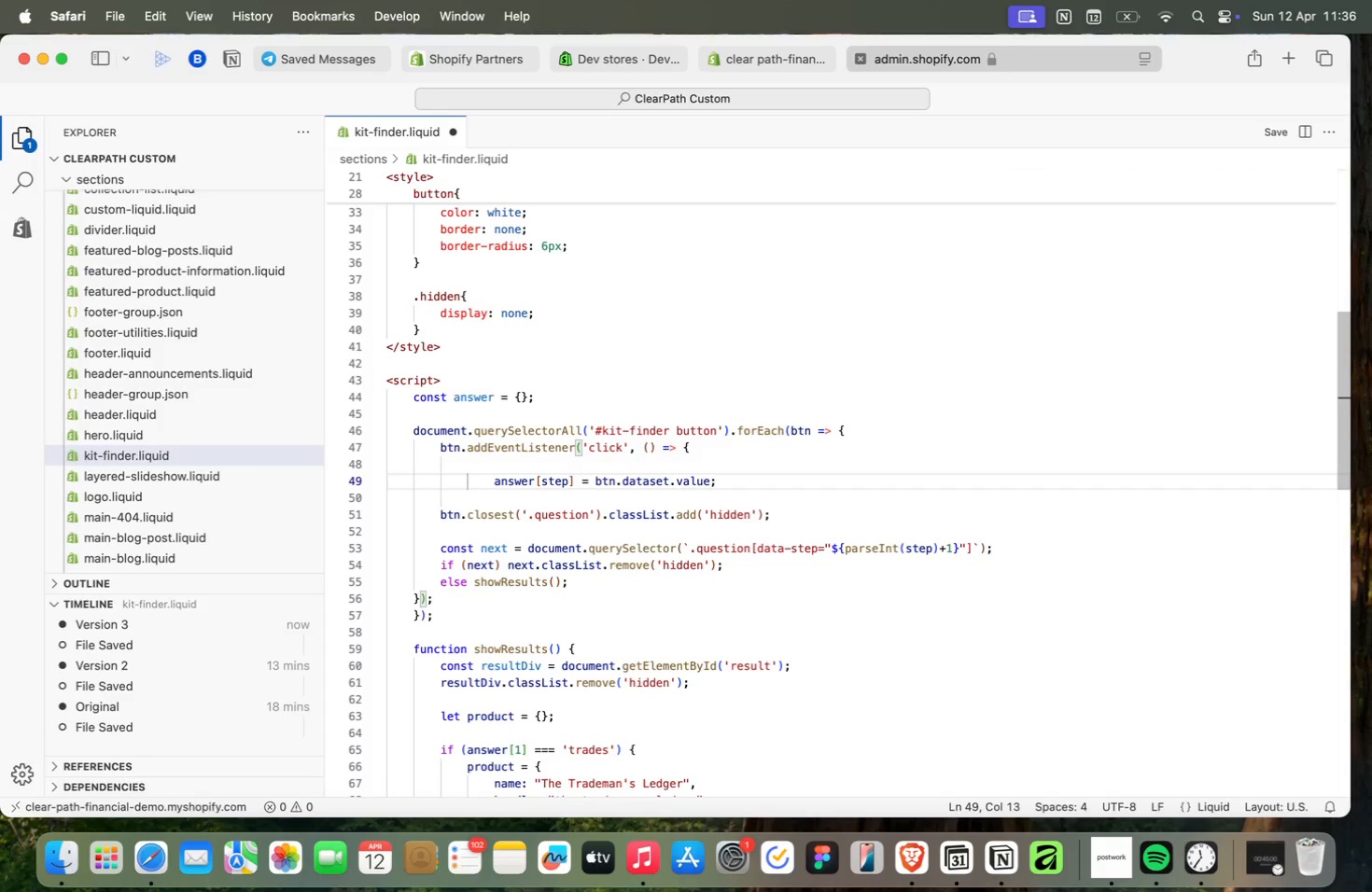 
key(Backspace)
 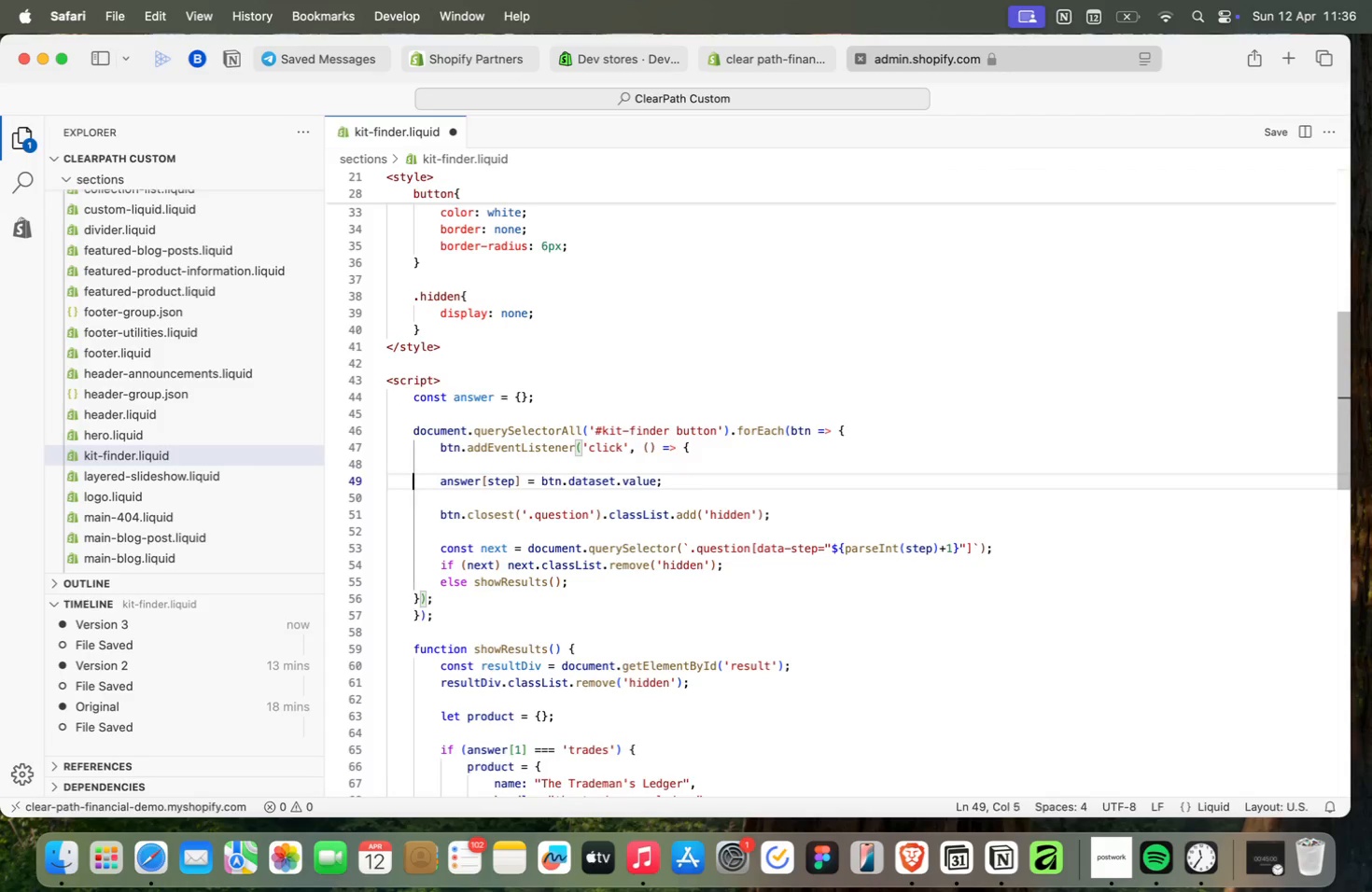 
key(Backspace)
 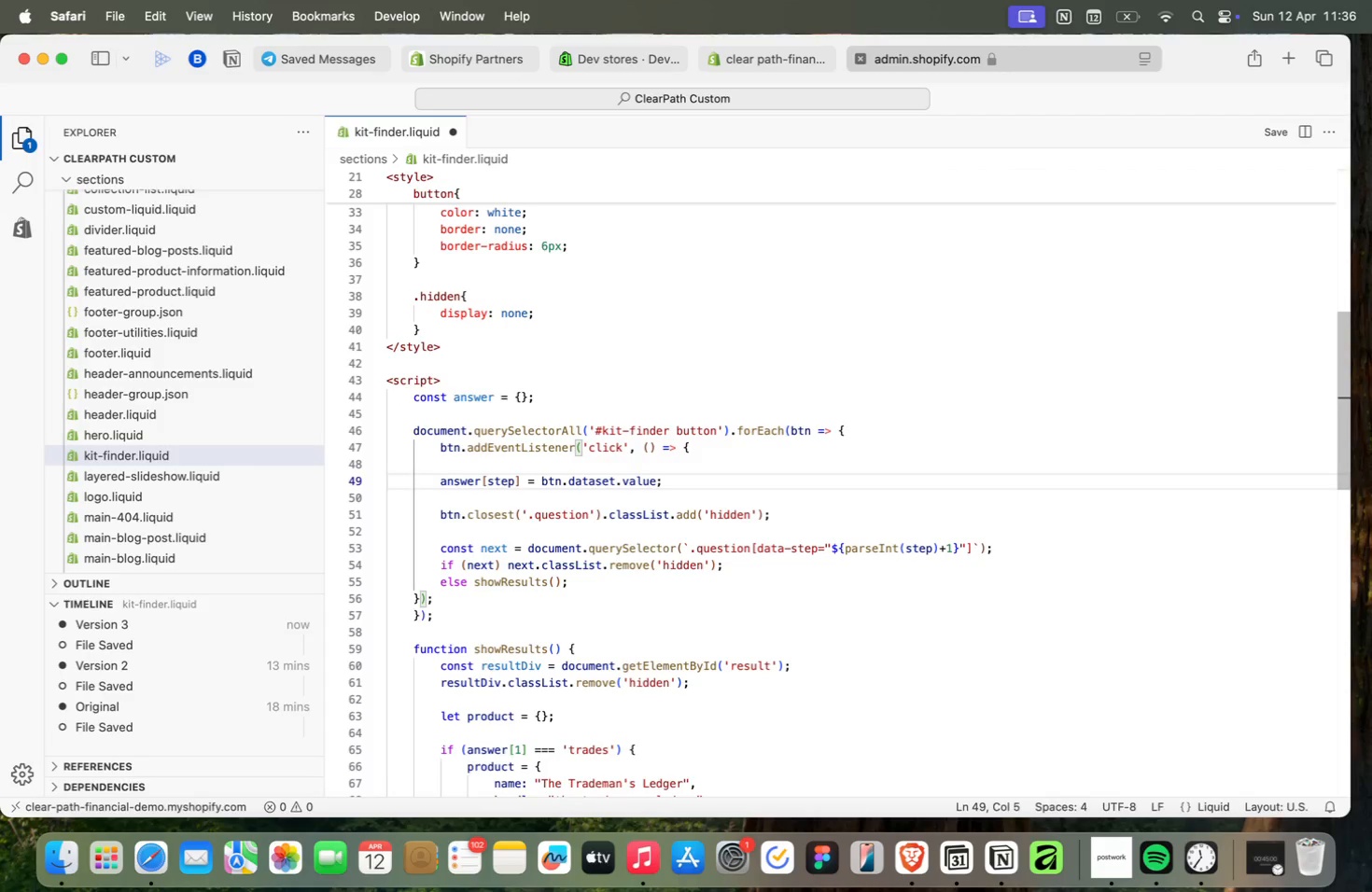 
key(ArrowUp)
 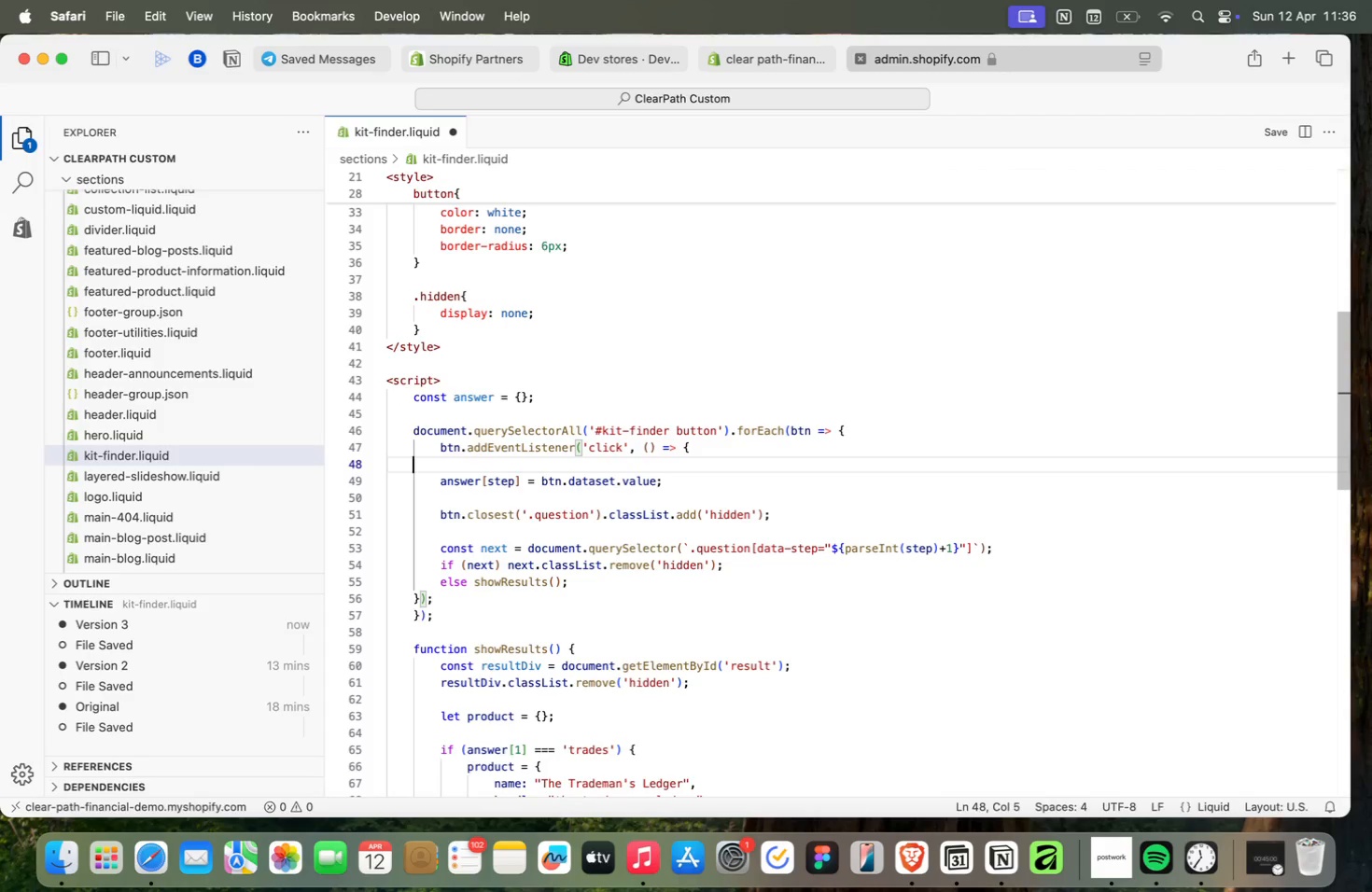 
key(Tab)
 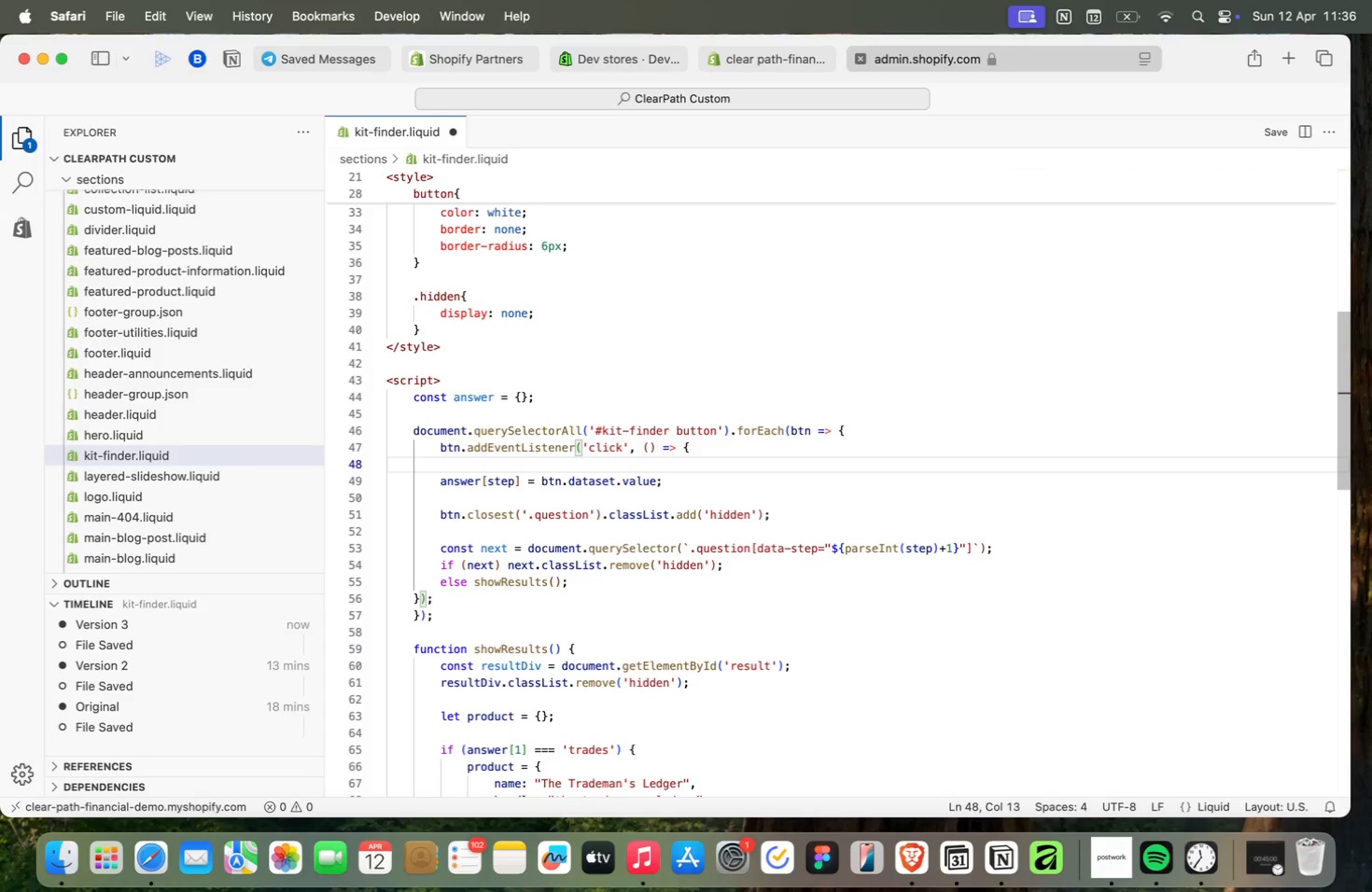 
key(ArrowLeft)
 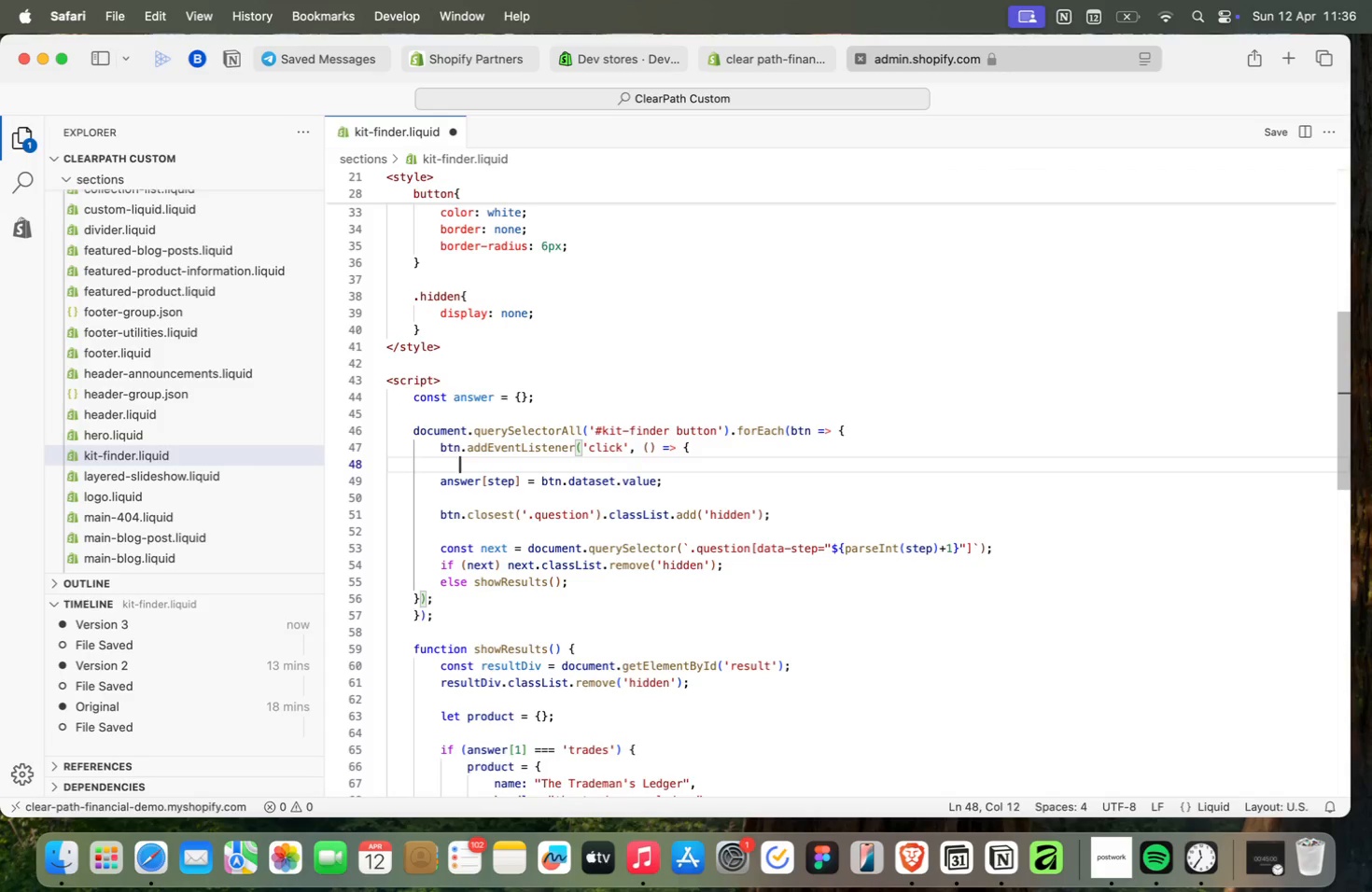 
key(ArrowLeft)
 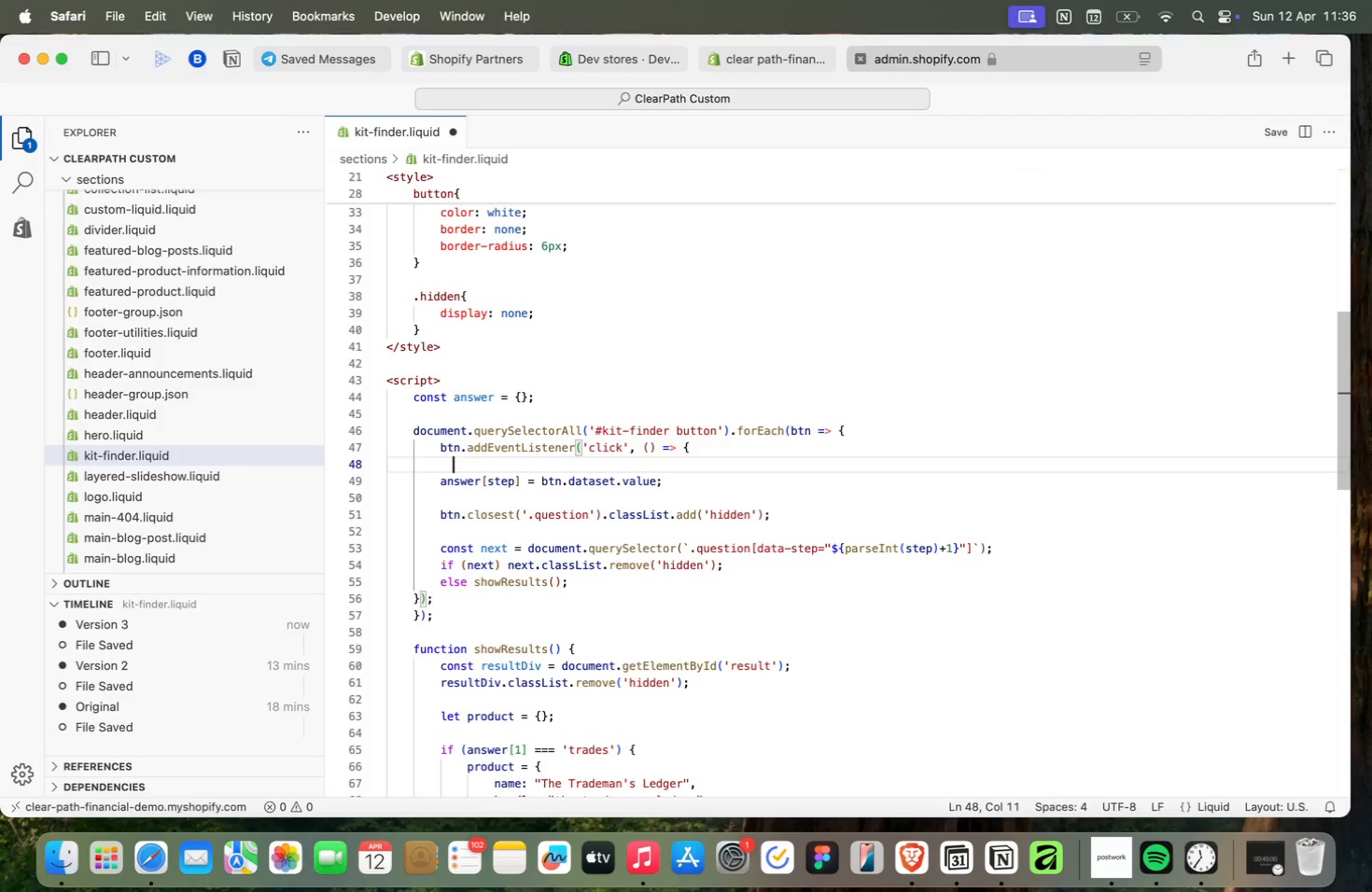 
key(ArrowLeft)
 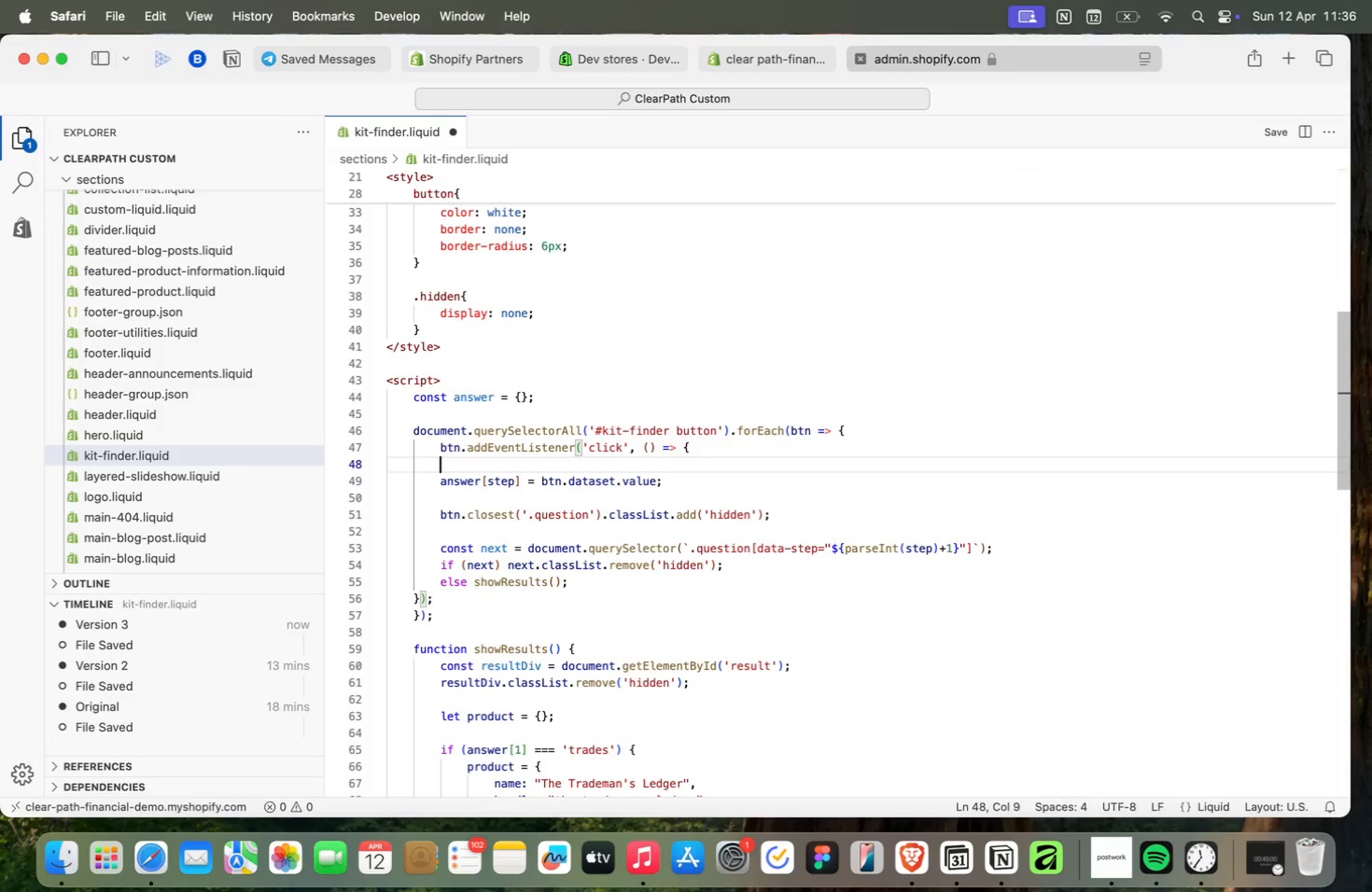 
key(ArrowLeft)
 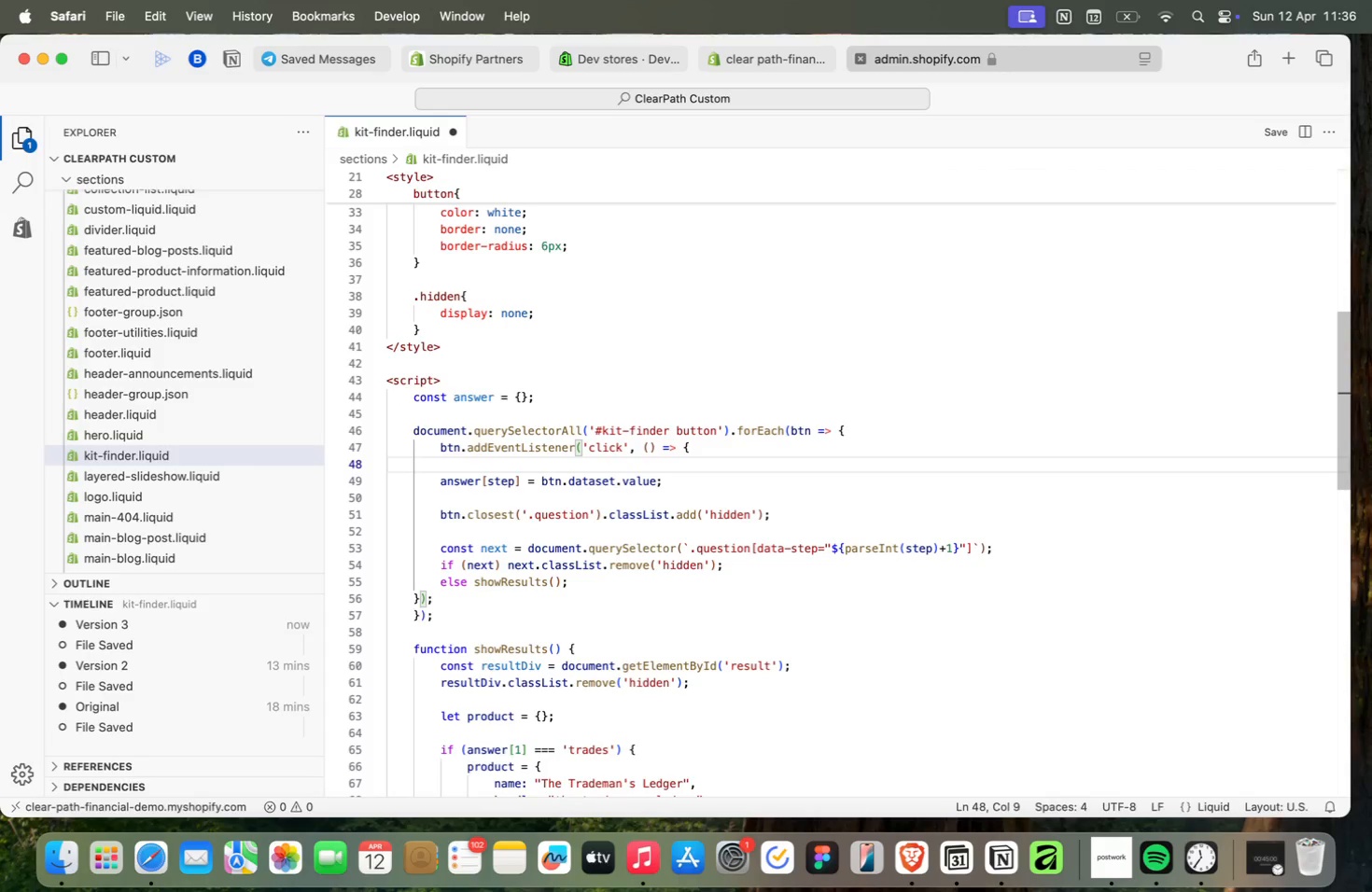 
type(const step)
 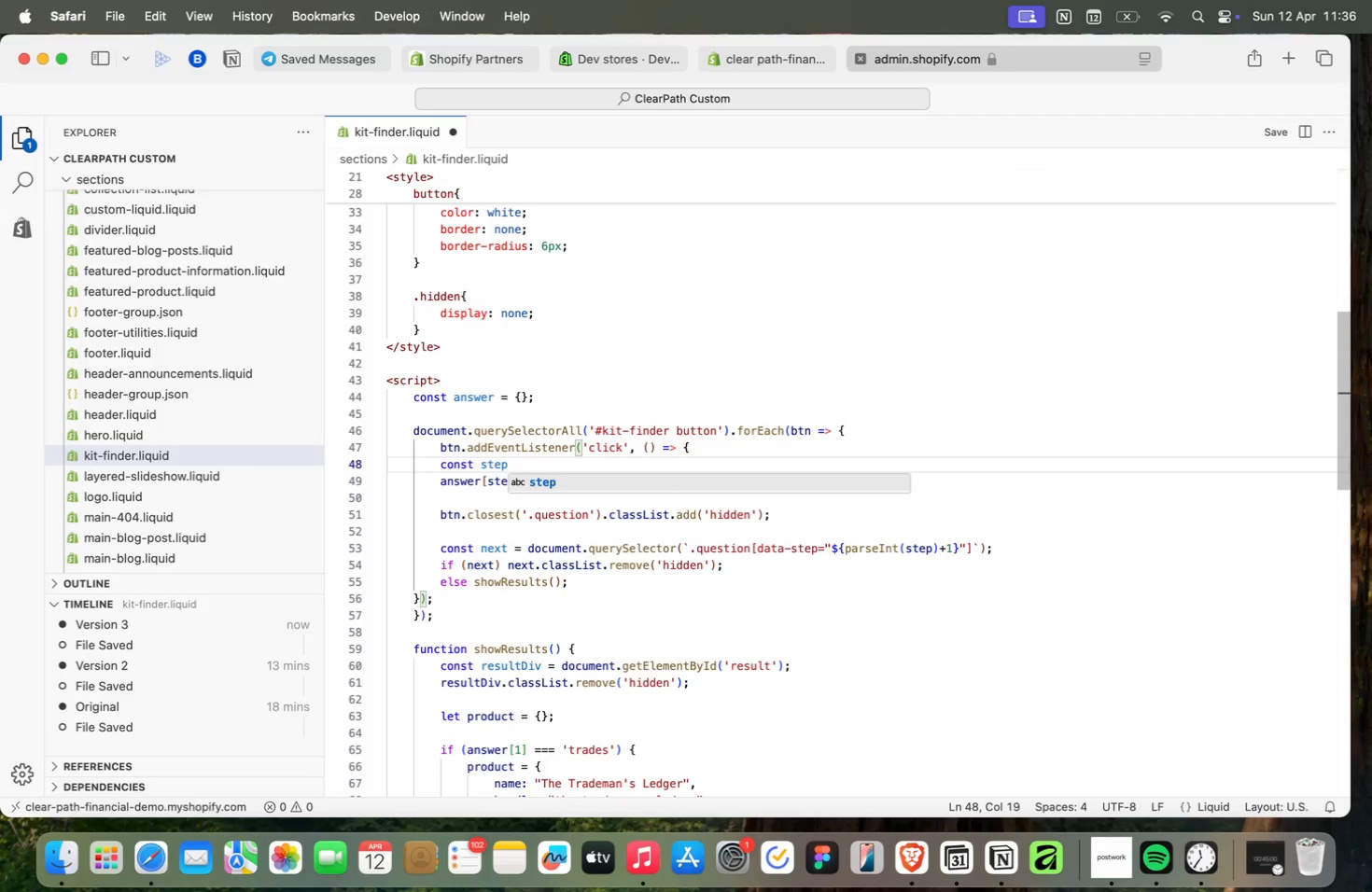 
key(Enter)
 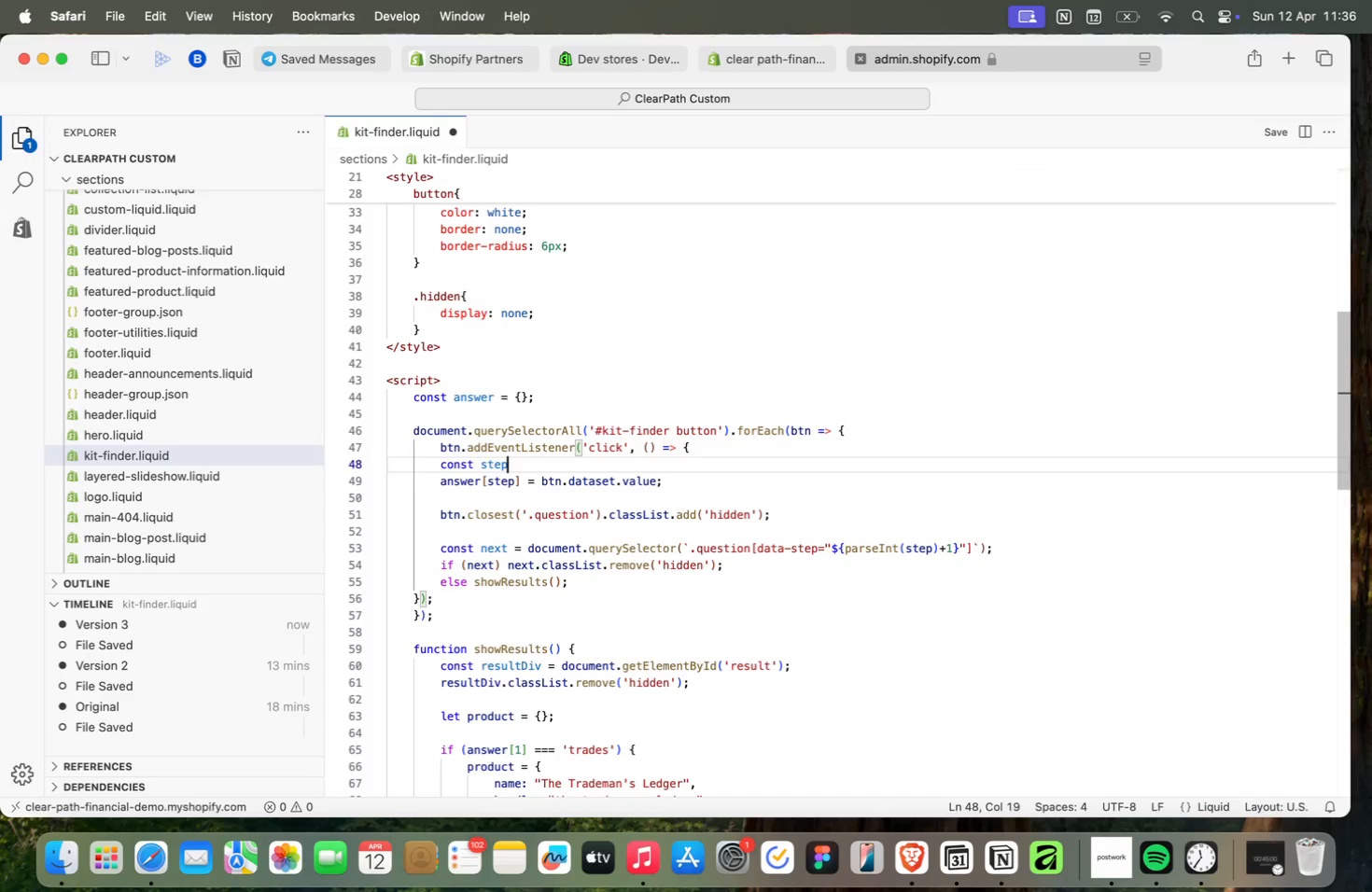 
type( = btn.closest('question)
 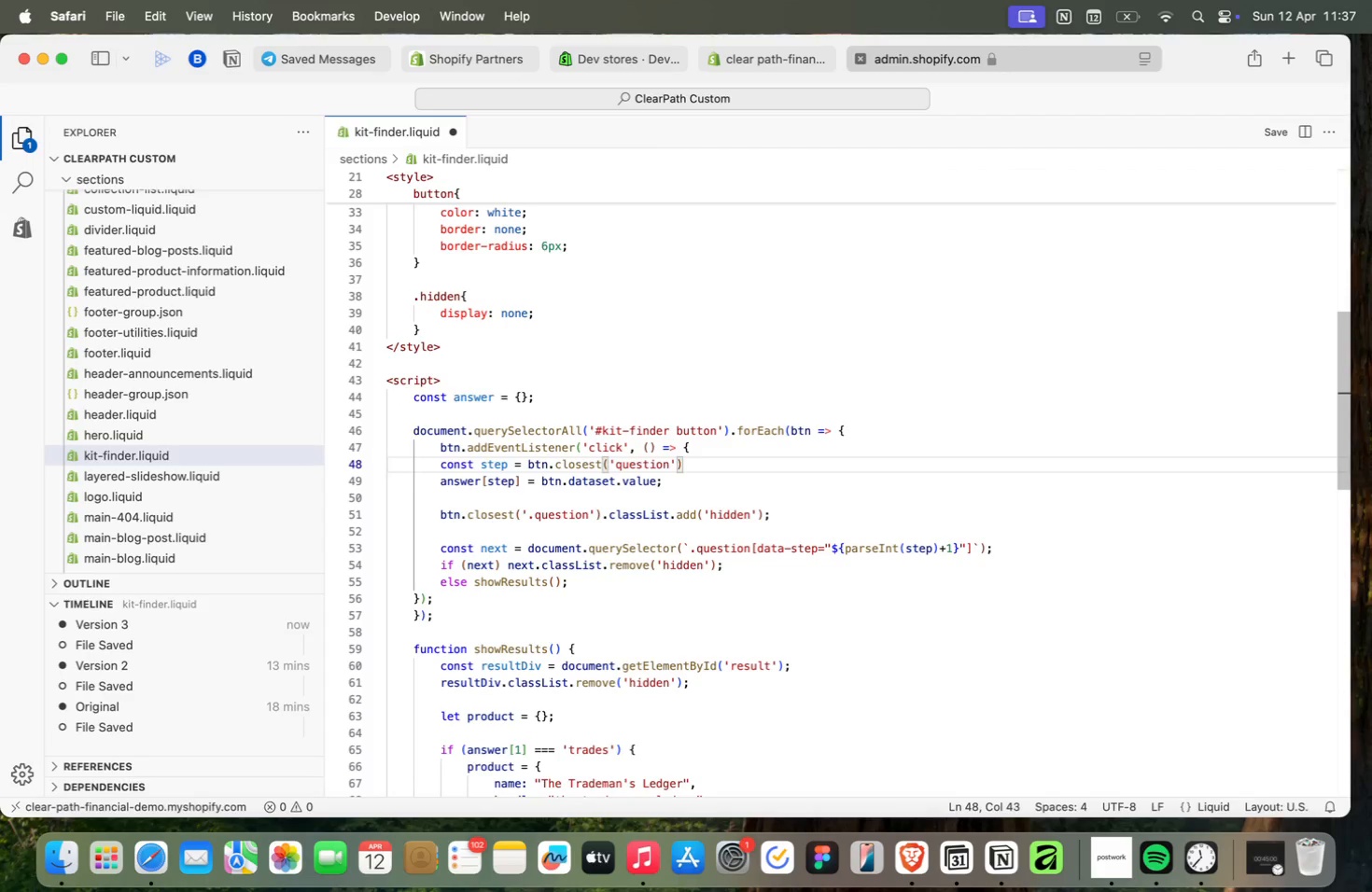 
key(ArrowRight)
 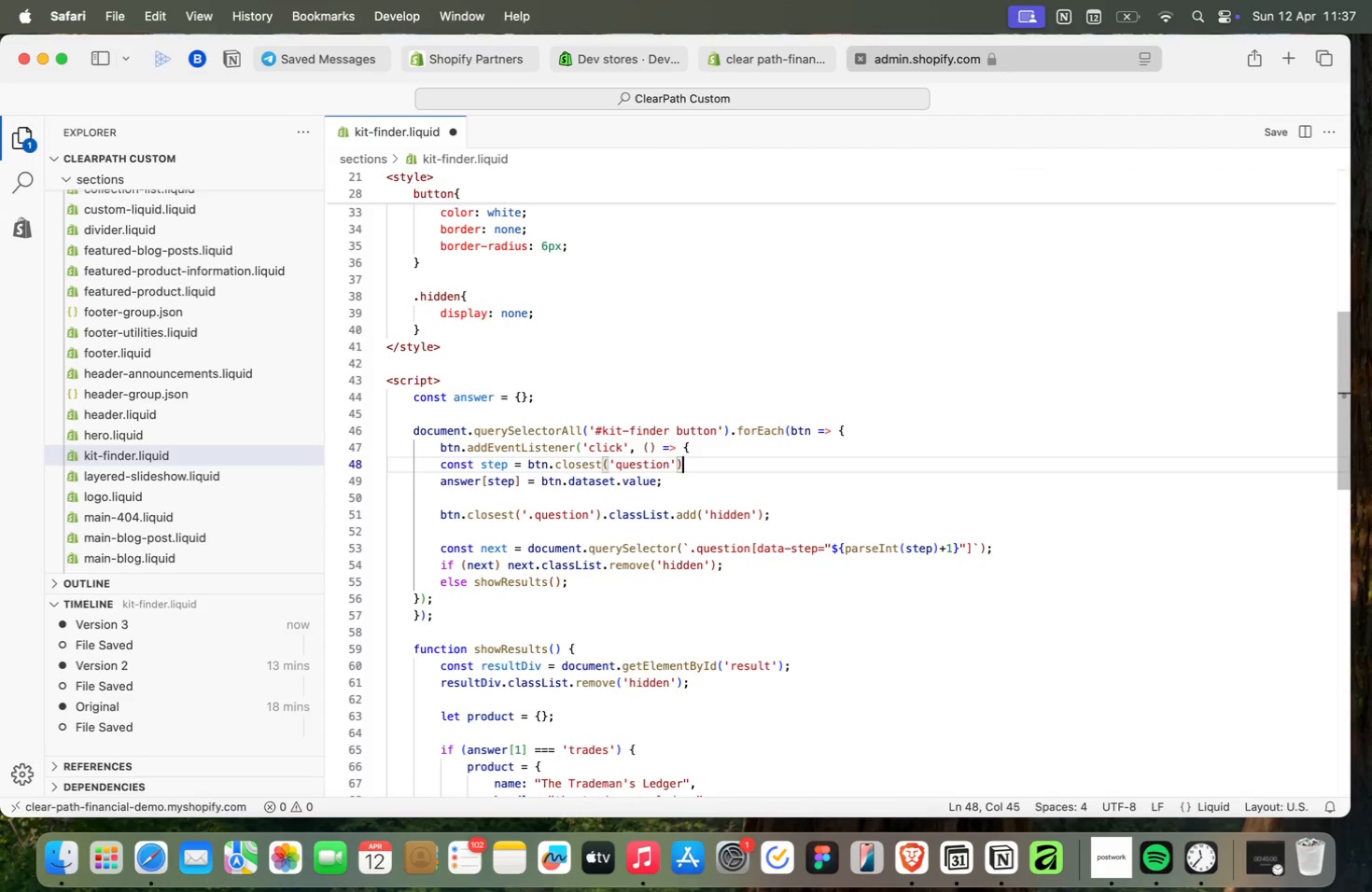 
key(ArrowRight)
 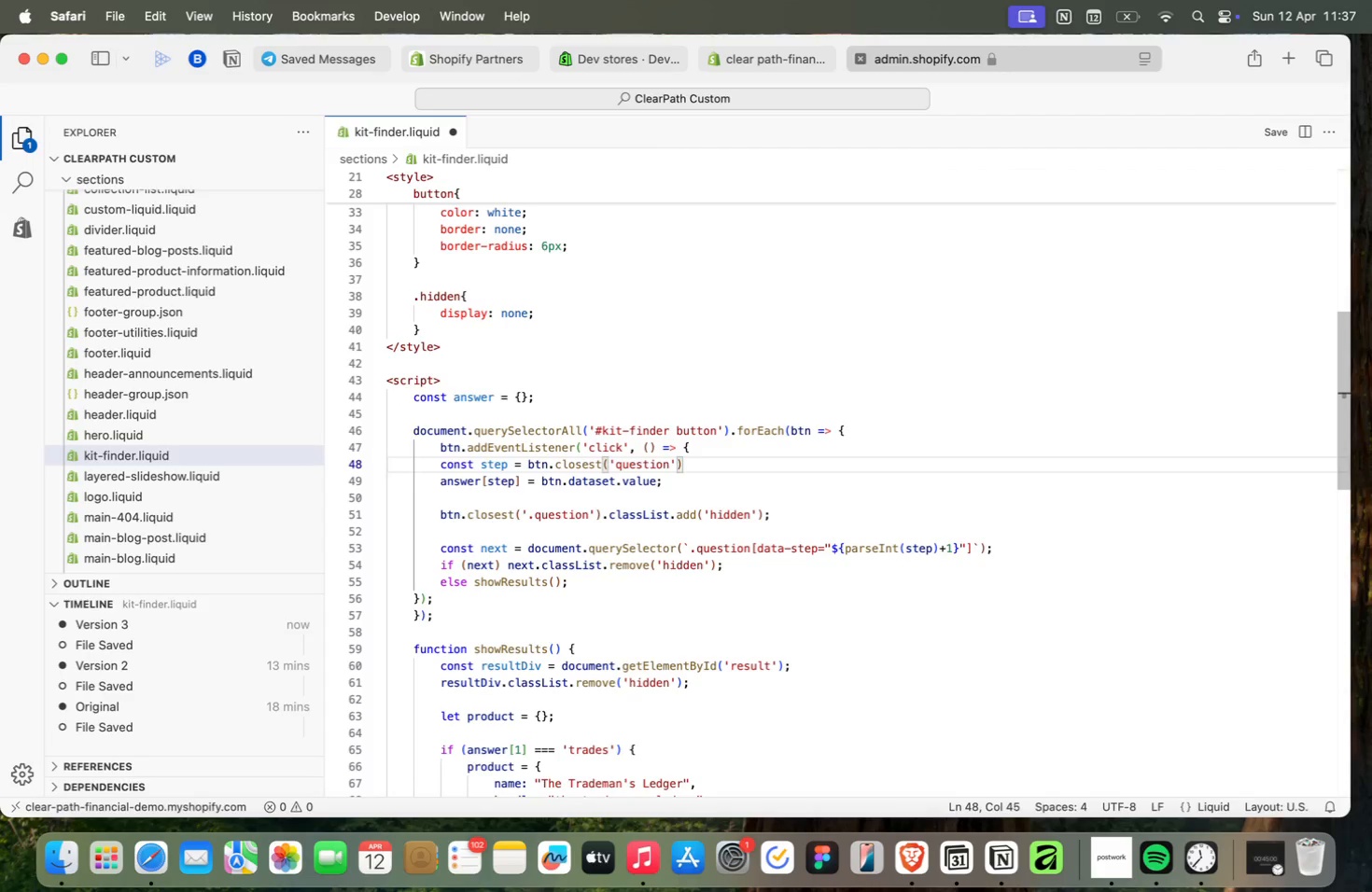 
type(.datase)
 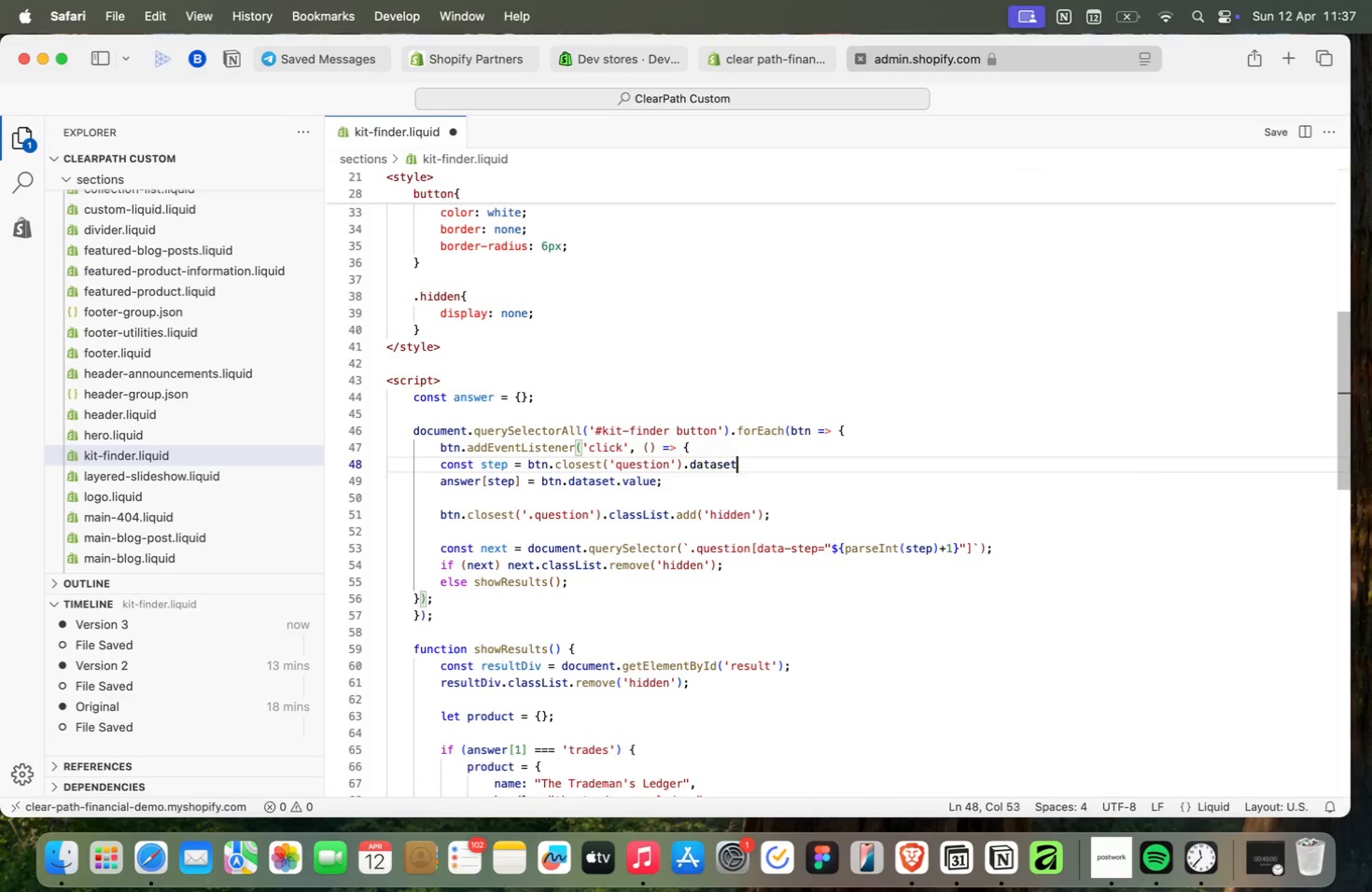 
key(Enter)
 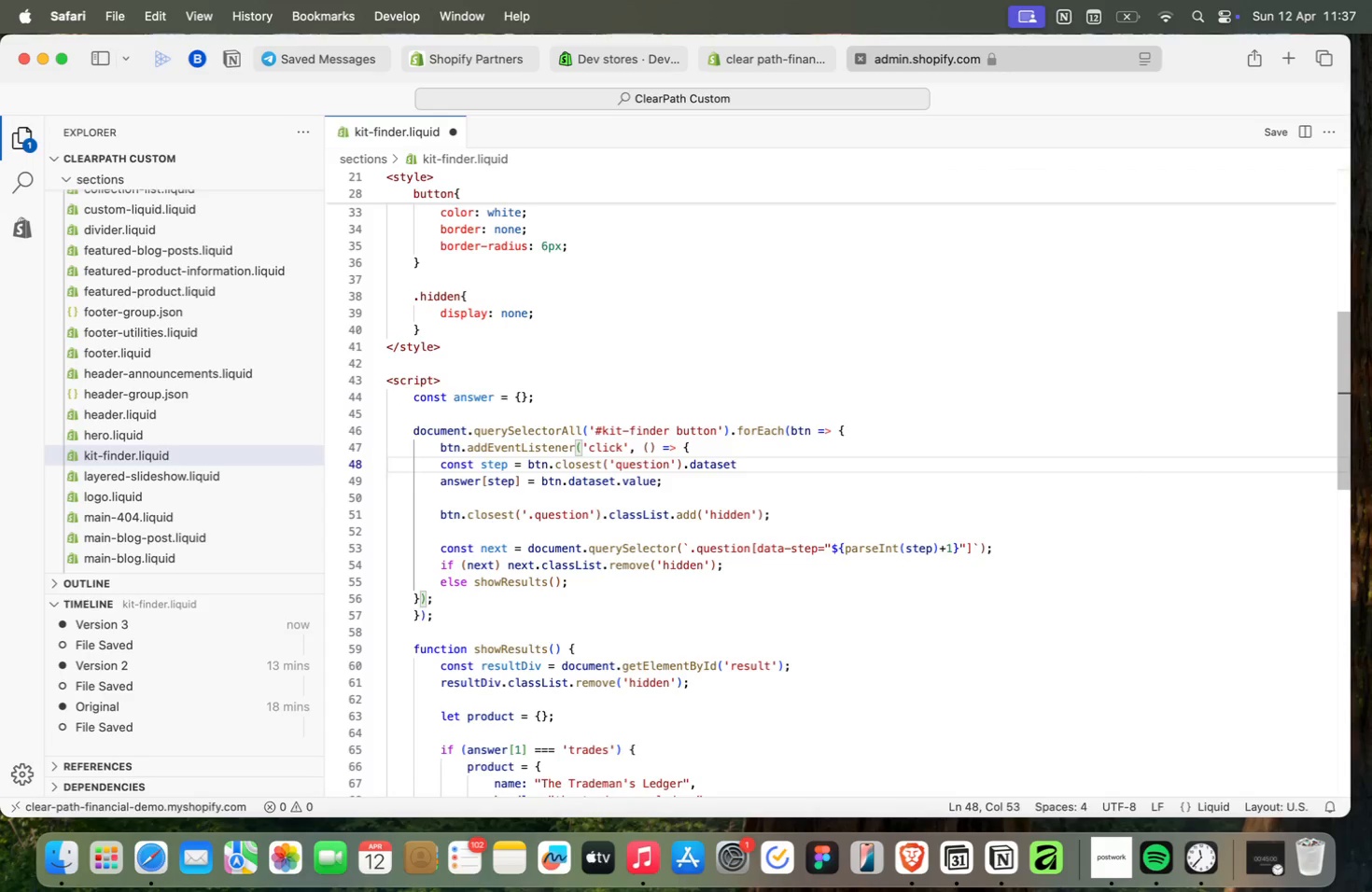 
type(.st)
 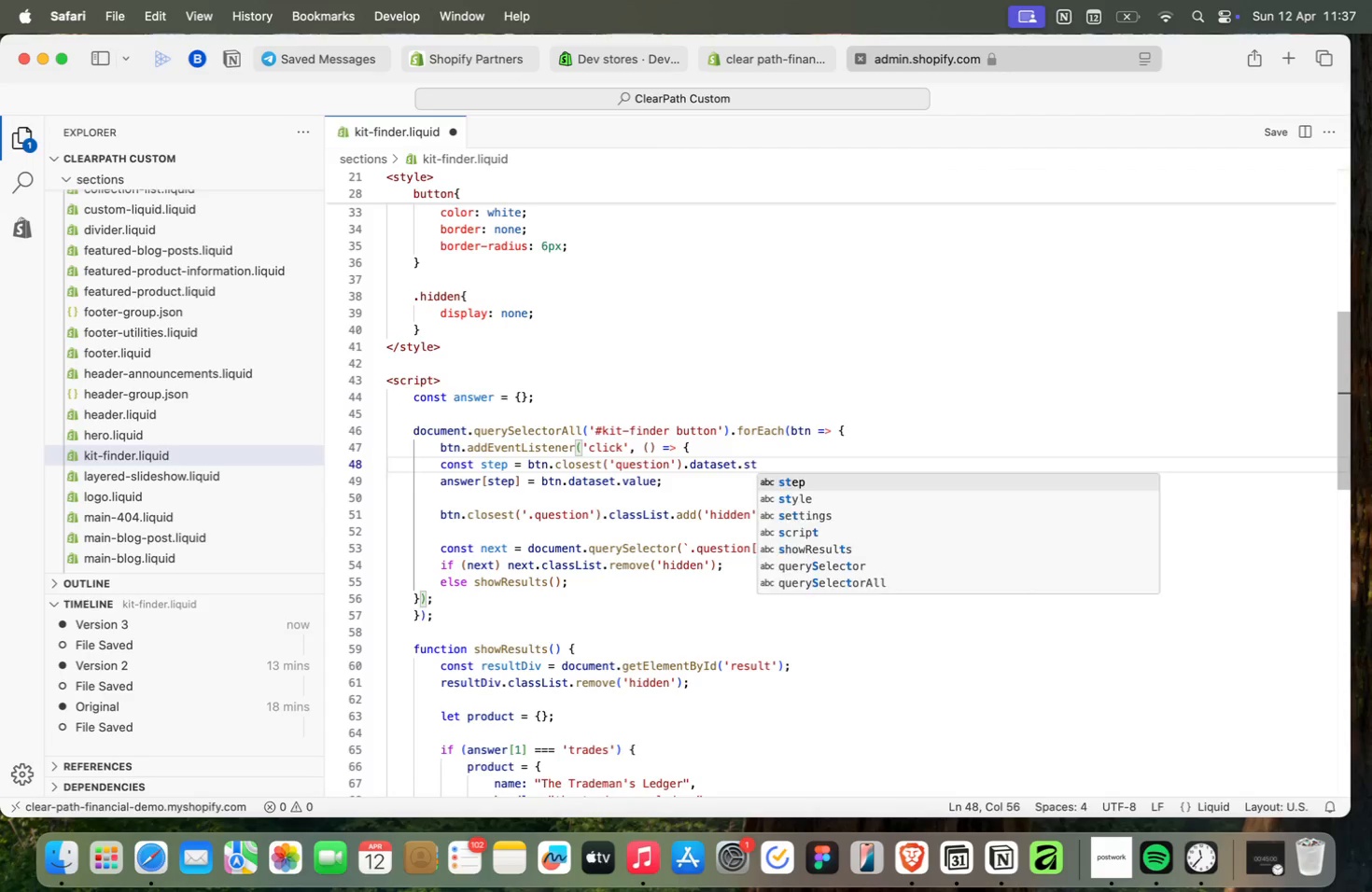 
key(Enter)
 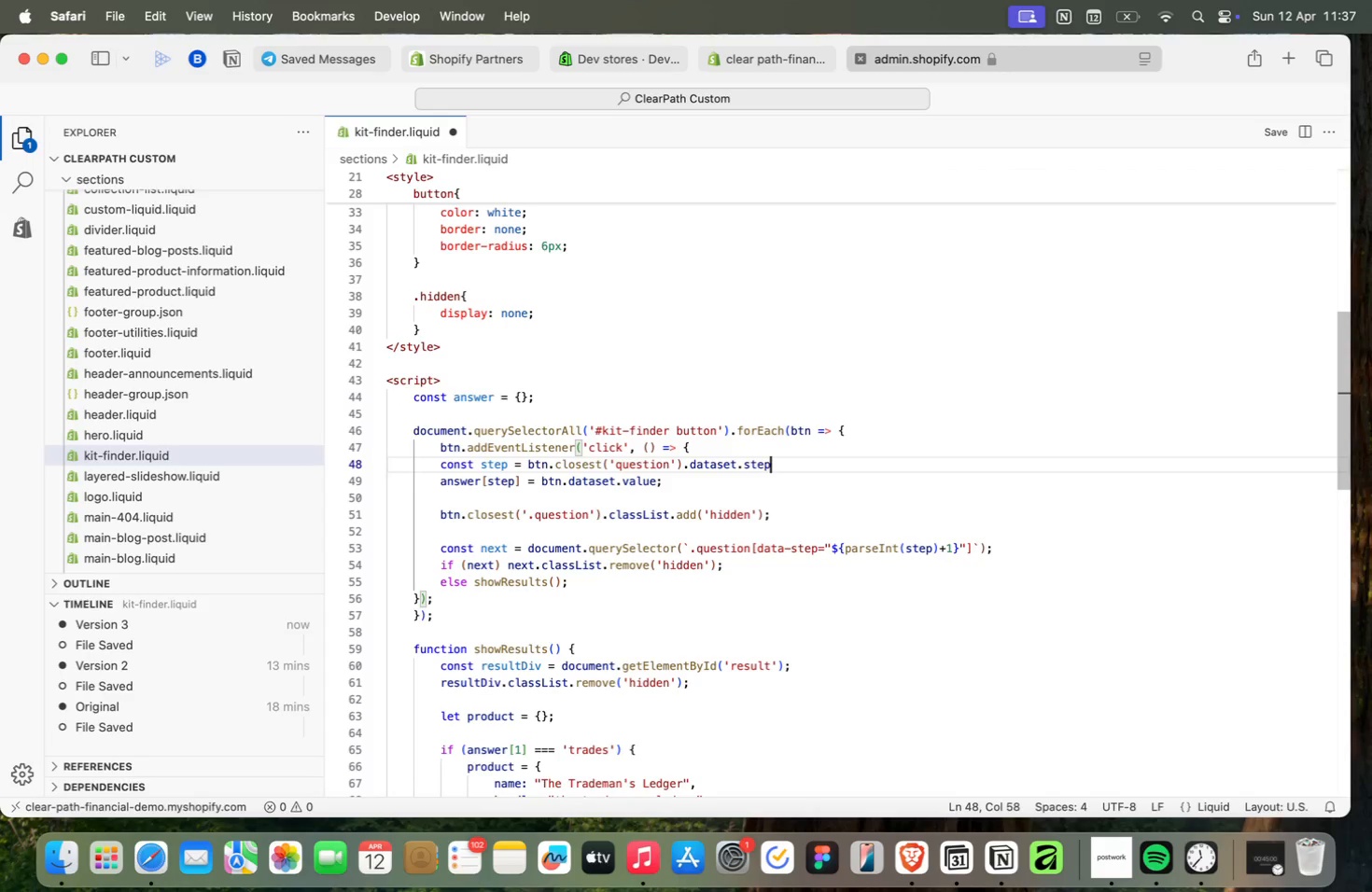 
key(Semicolon)
 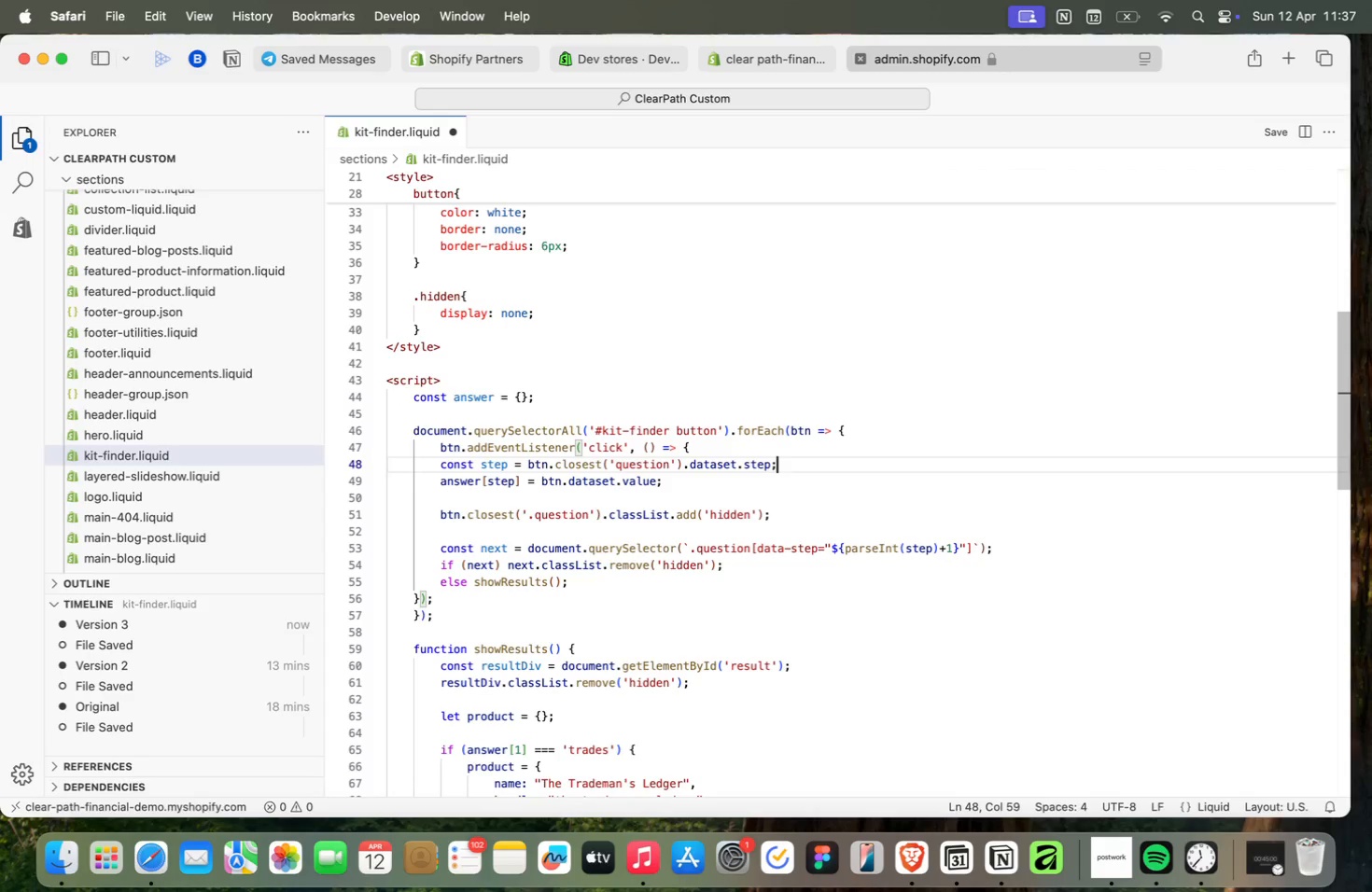 
wait(5.37)
 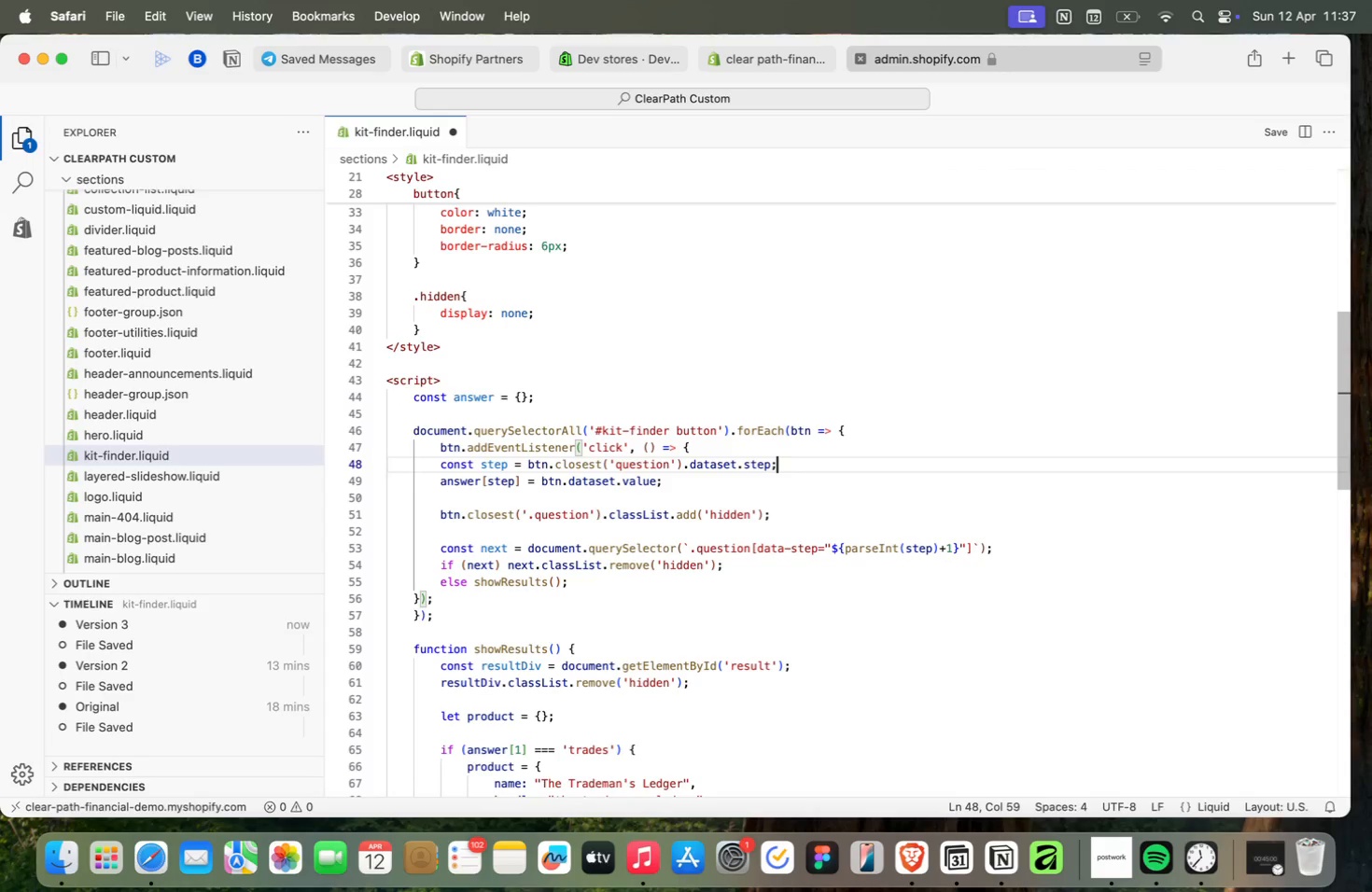 
key(ArrowDown)
 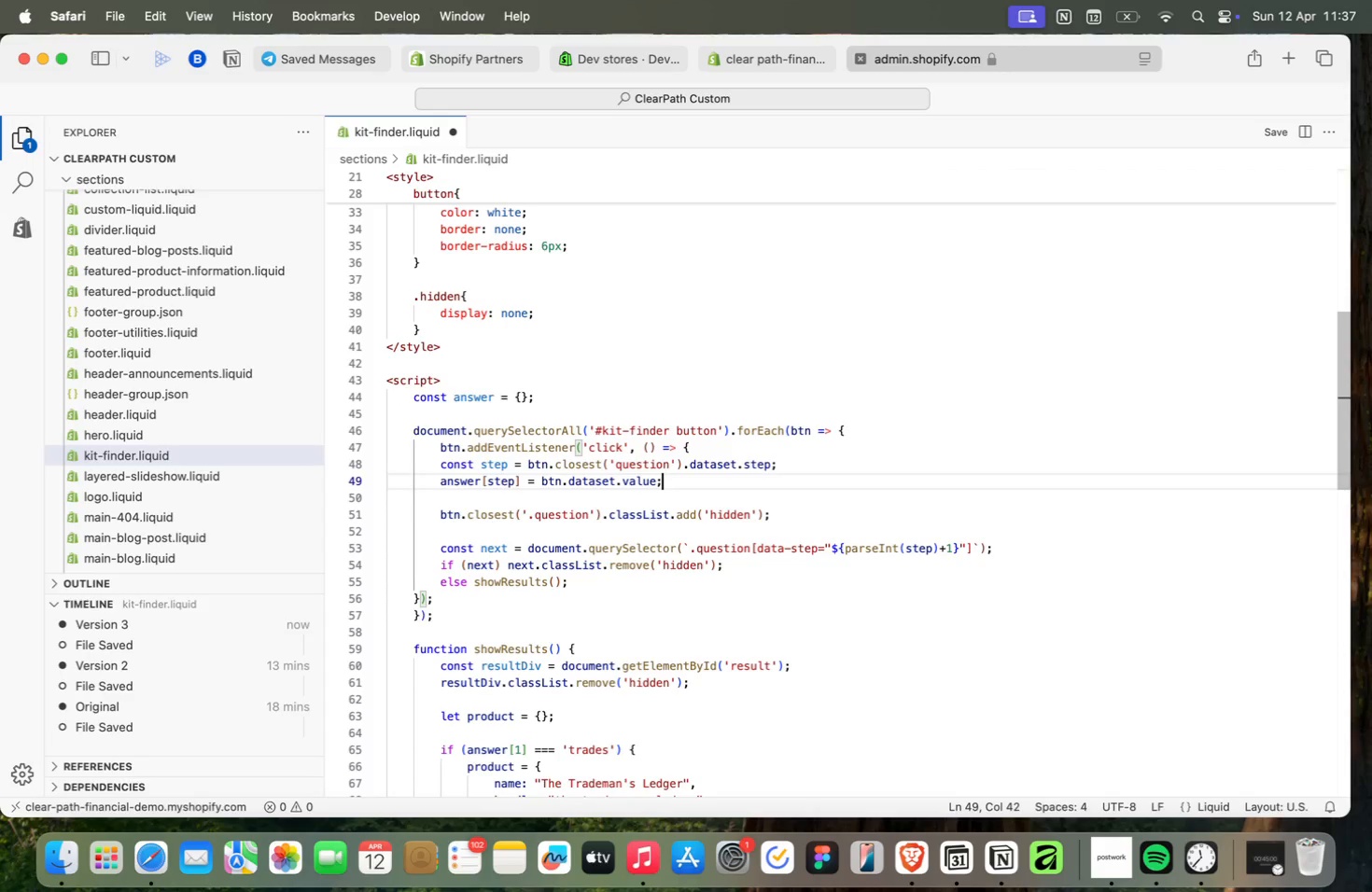 
wait(5.55)
 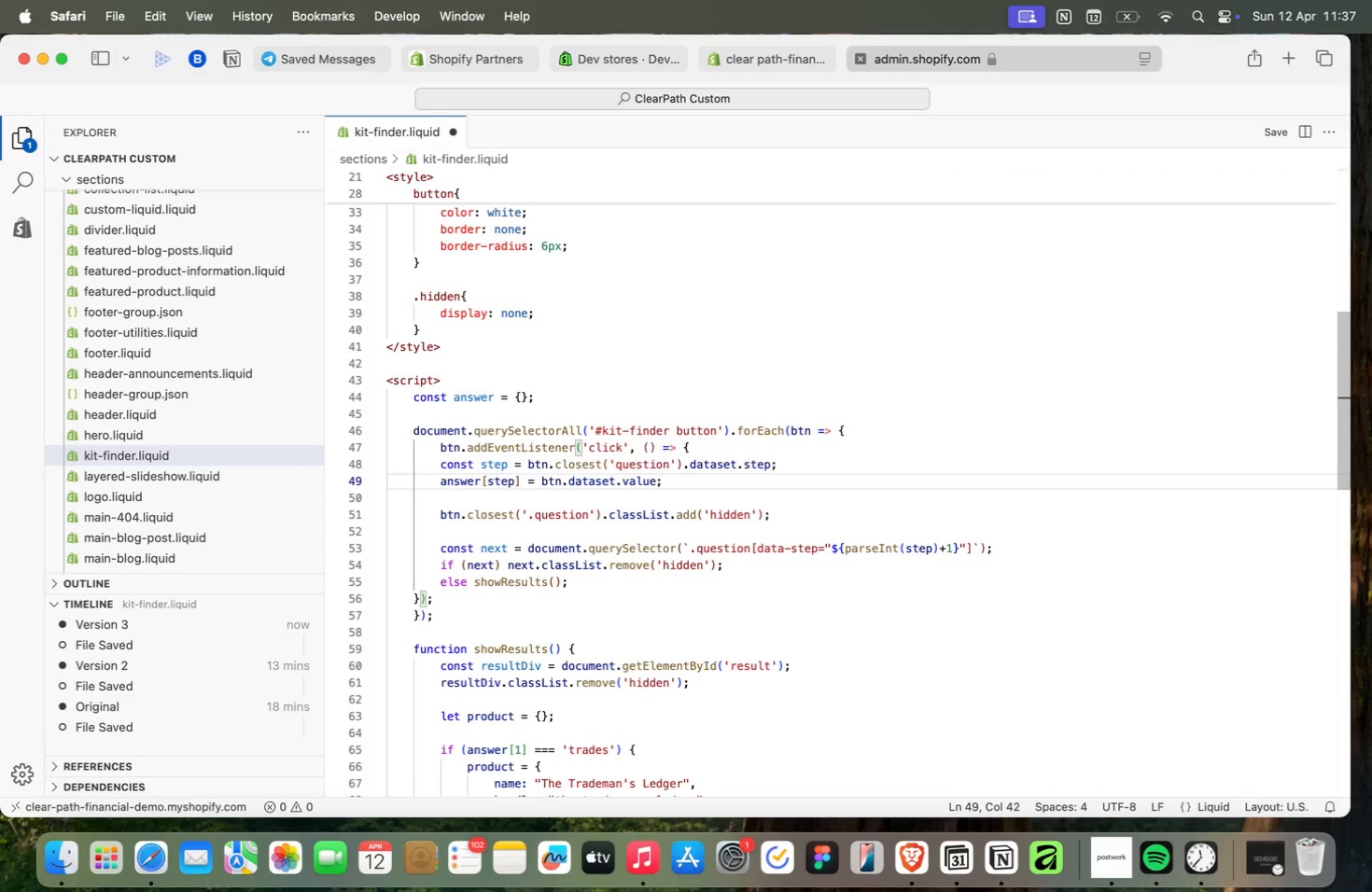 
key(ArrowLeft)
 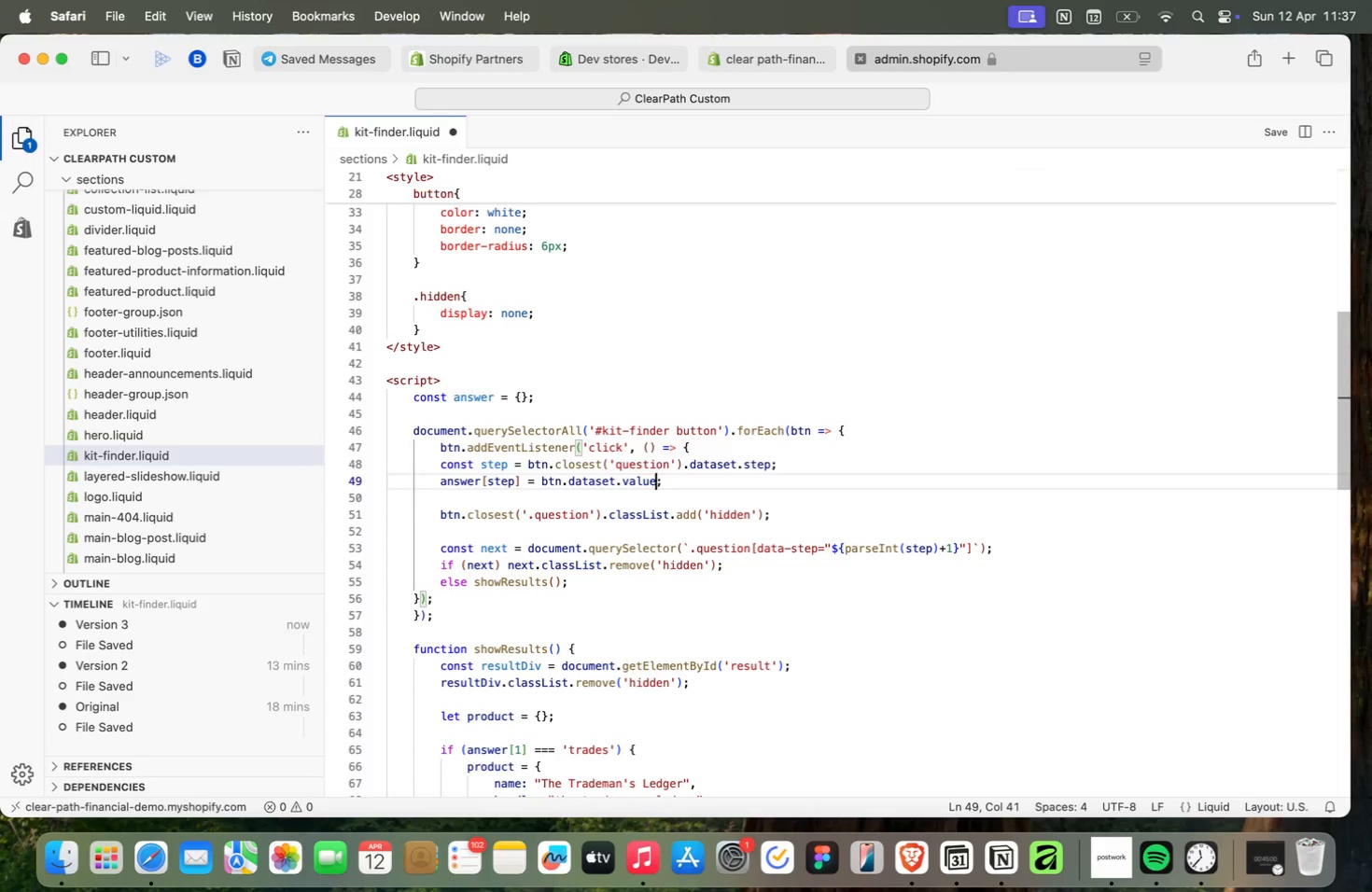 
key(ArrowLeft)
 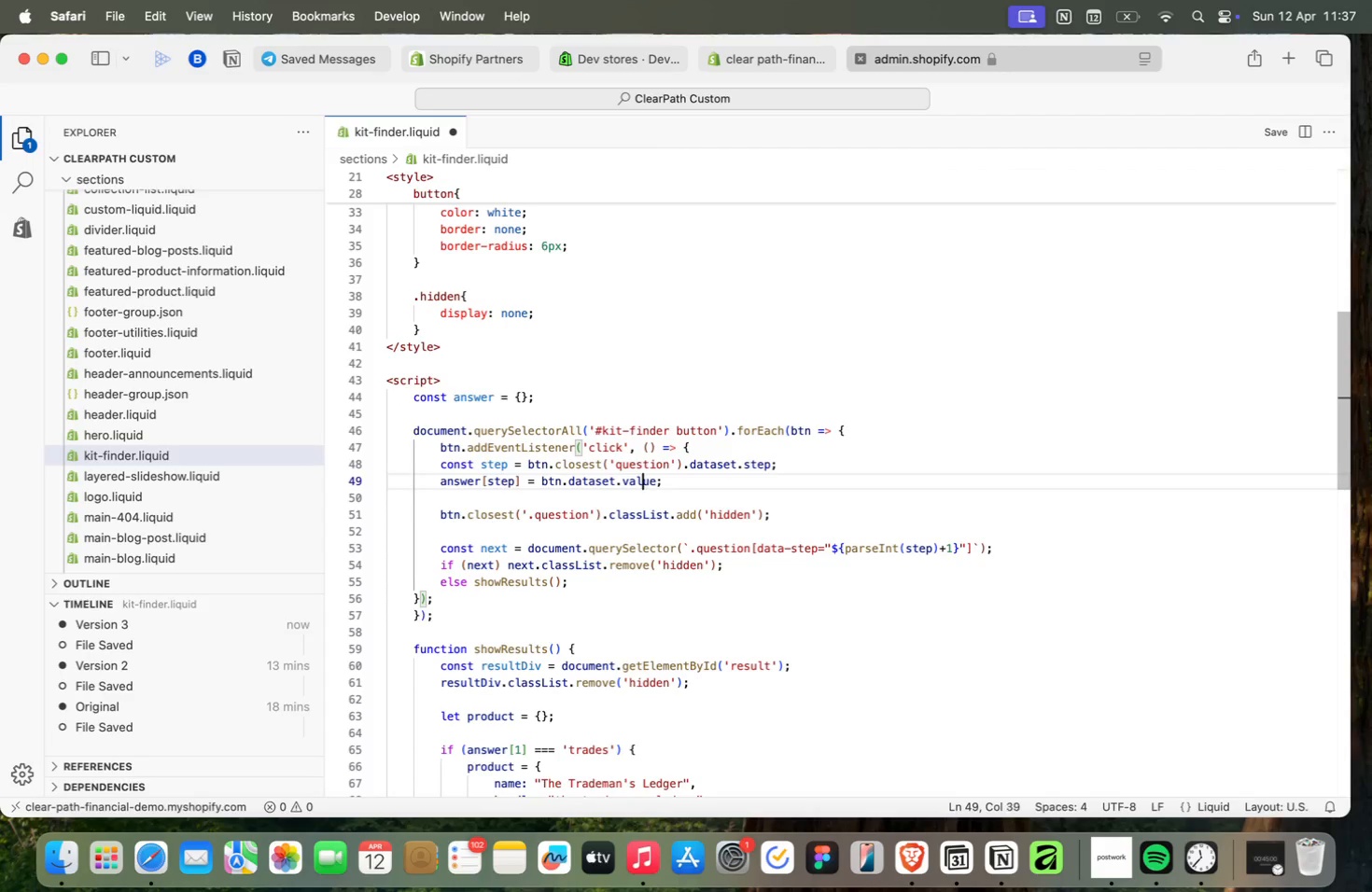 
key(ArrowLeft)
 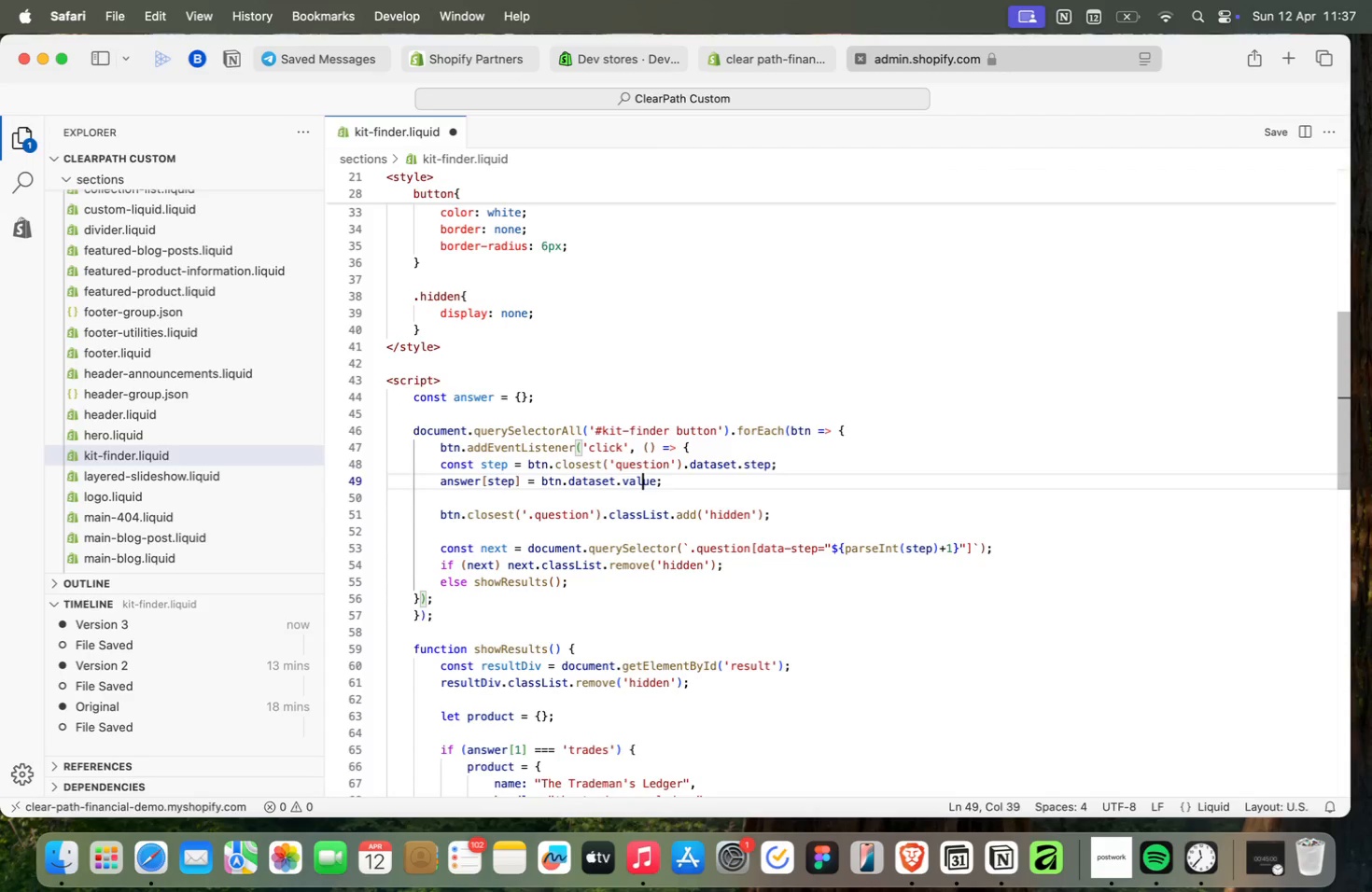 
key(ArrowDown)
 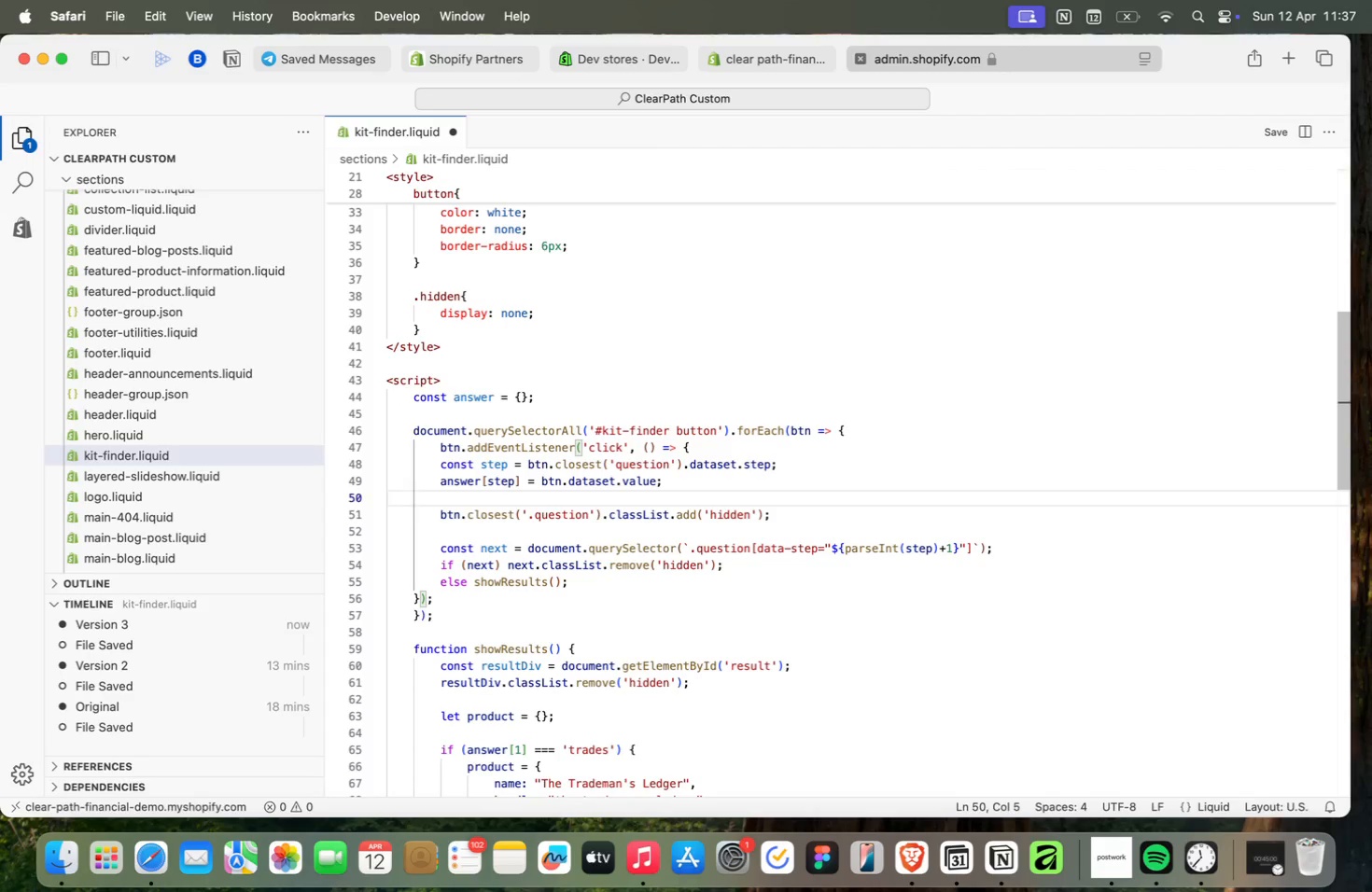 
key(ArrowDown)
 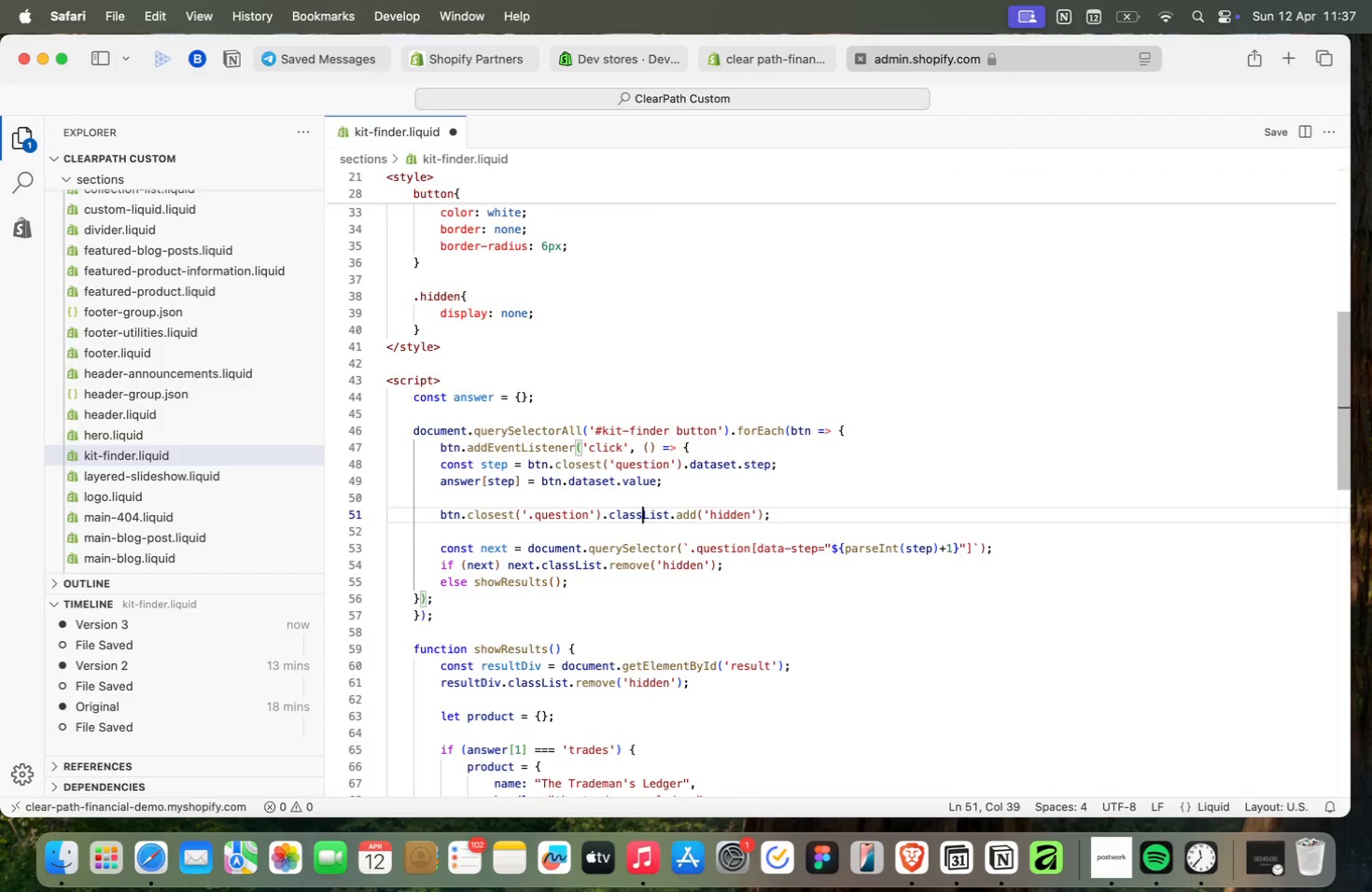 
key(ArrowLeft)
 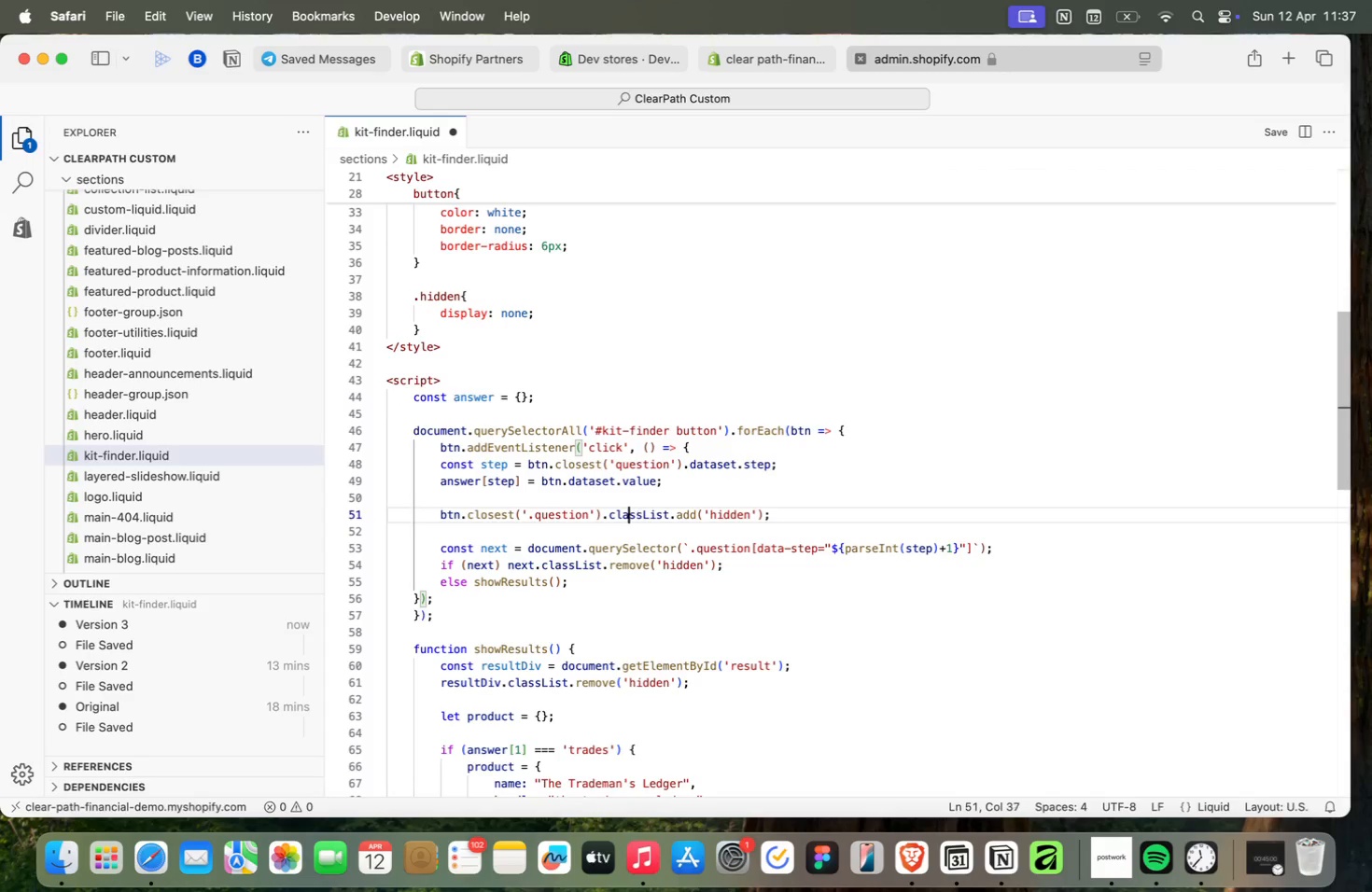 
key(ArrowLeft)
 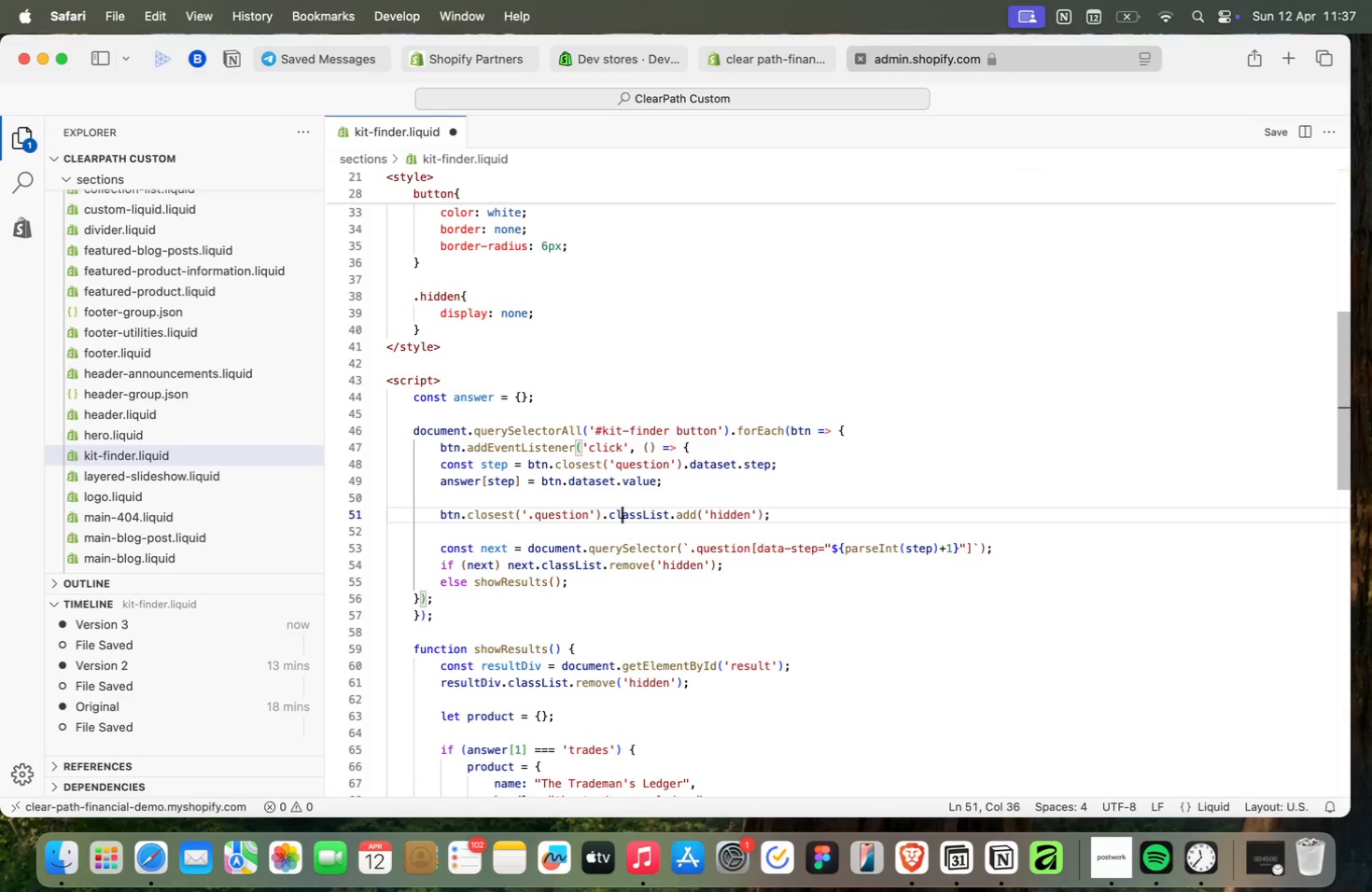 
key(ArrowLeft)
 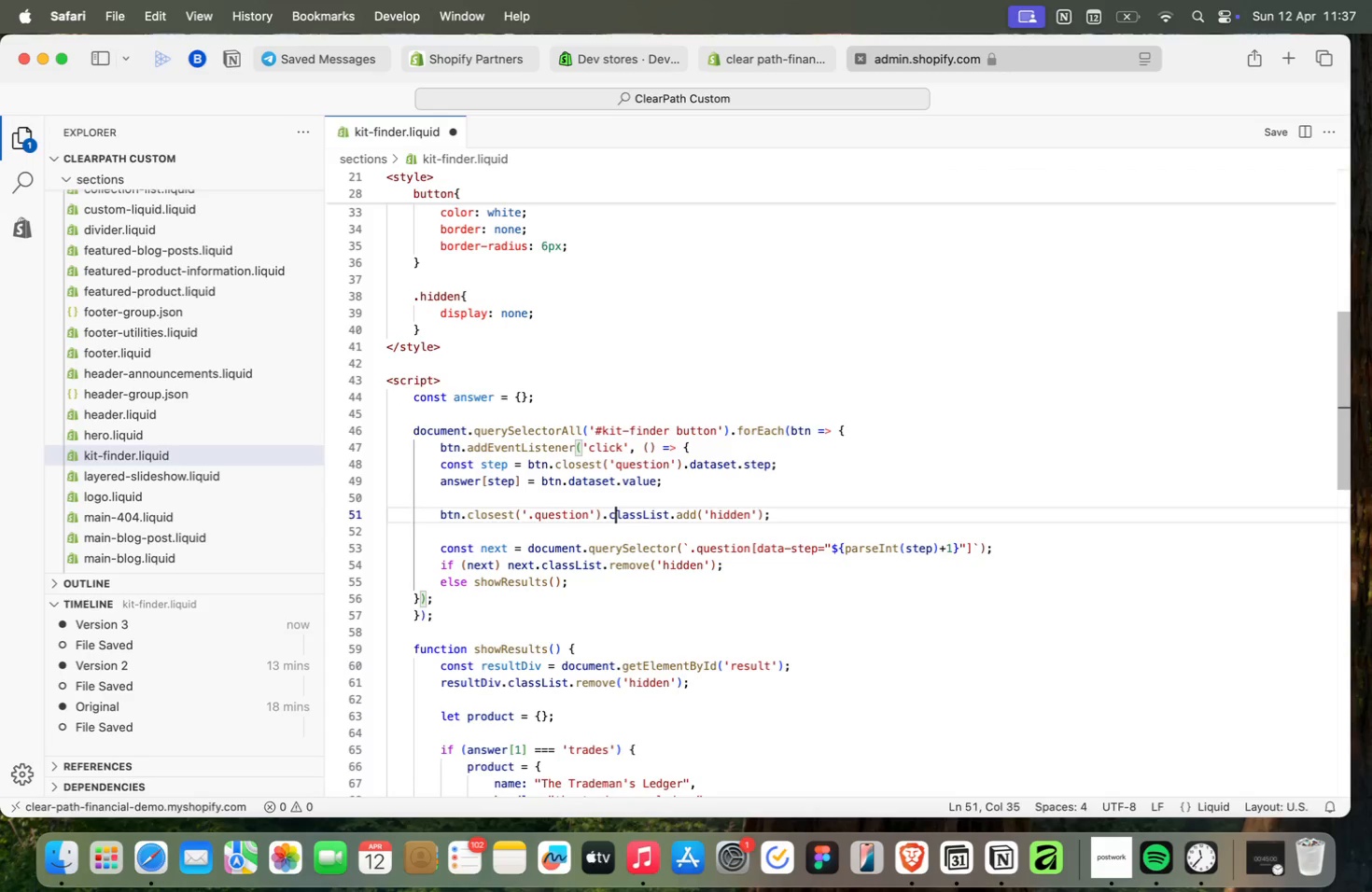 
key(ArrowLeft)
 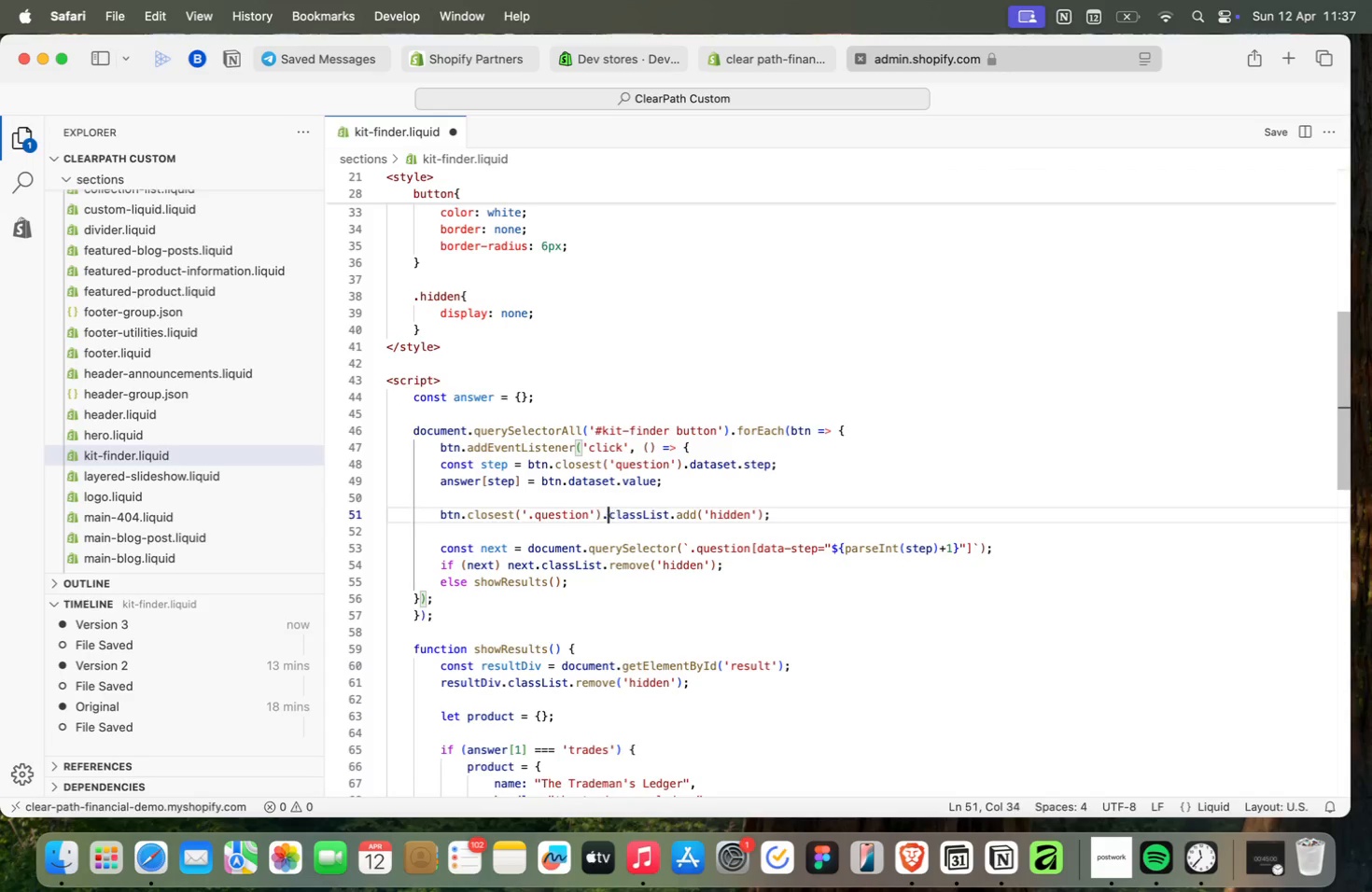 
key(ArrowLeft)
 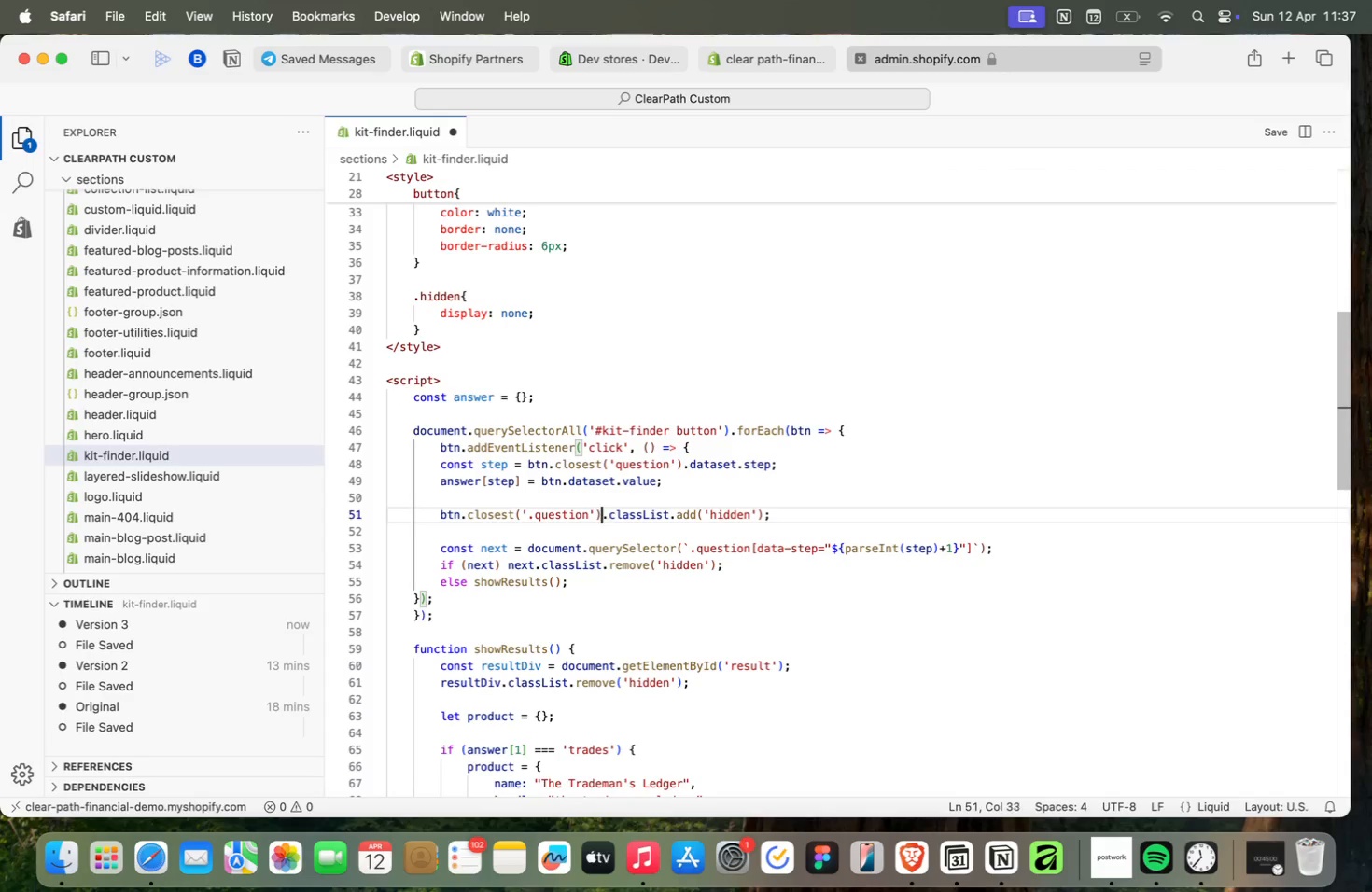 
key(ArrowLeft)
 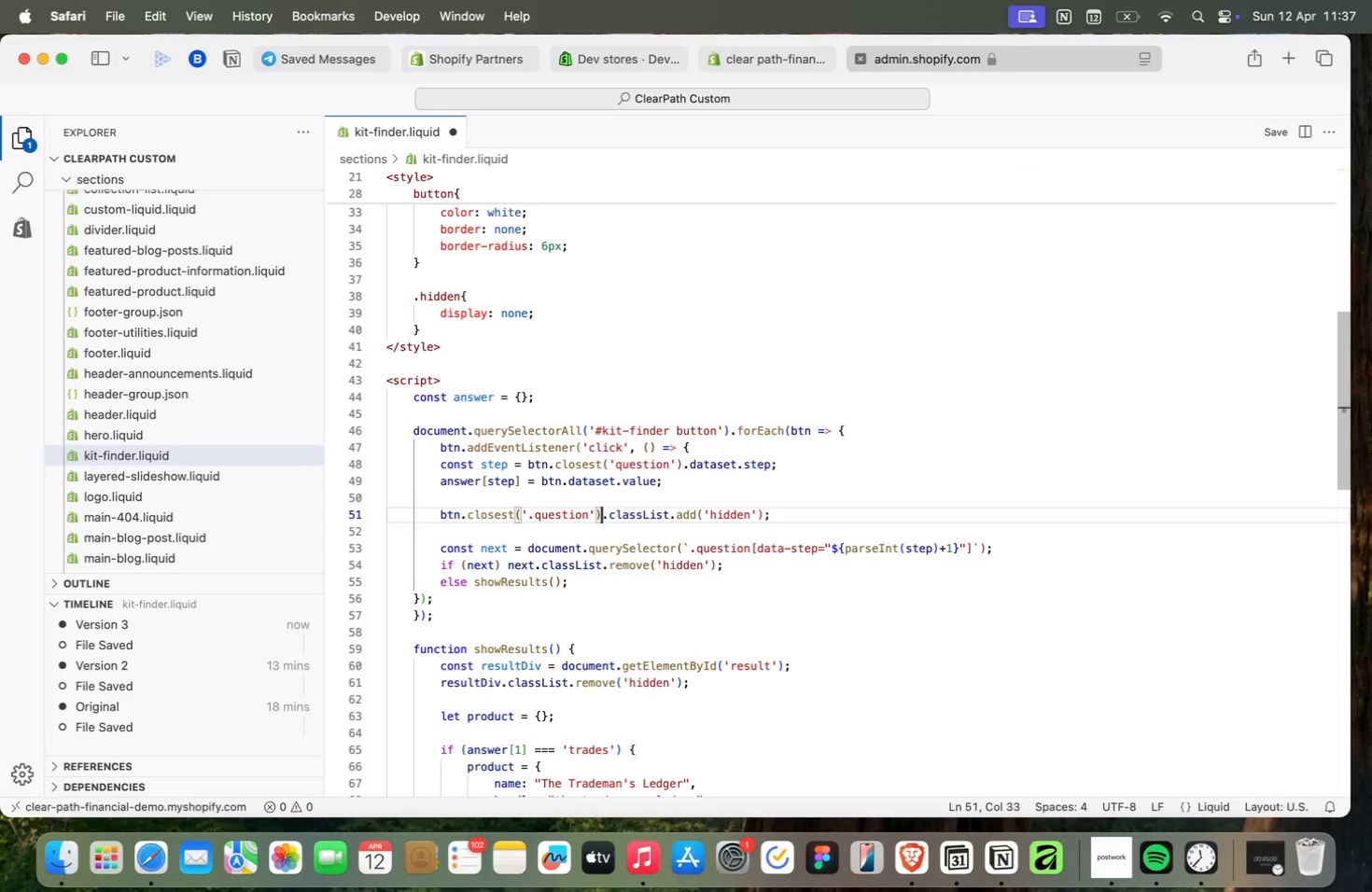 
key(ArrowLeft)
 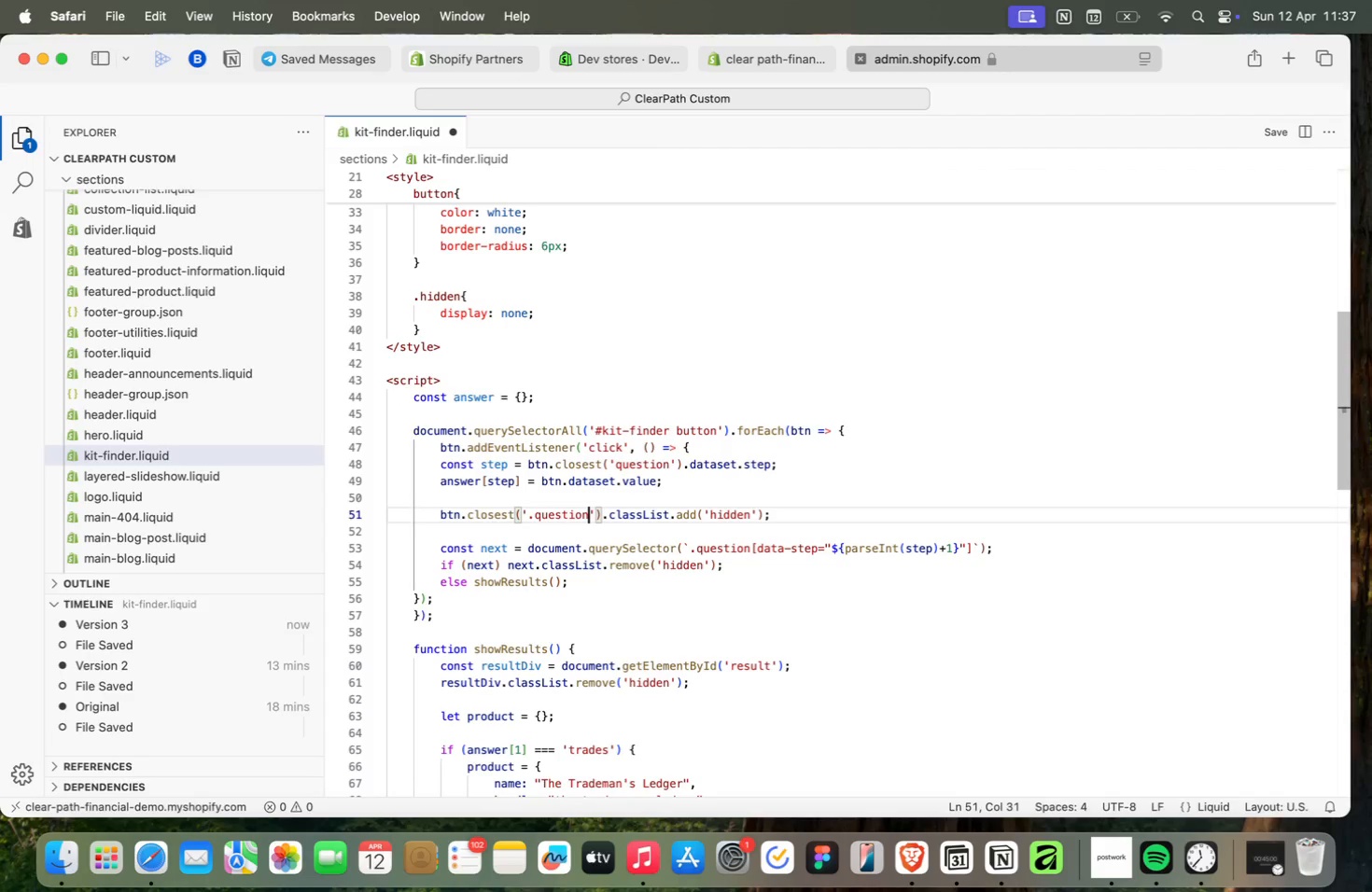 
key(ArrowLeft)
 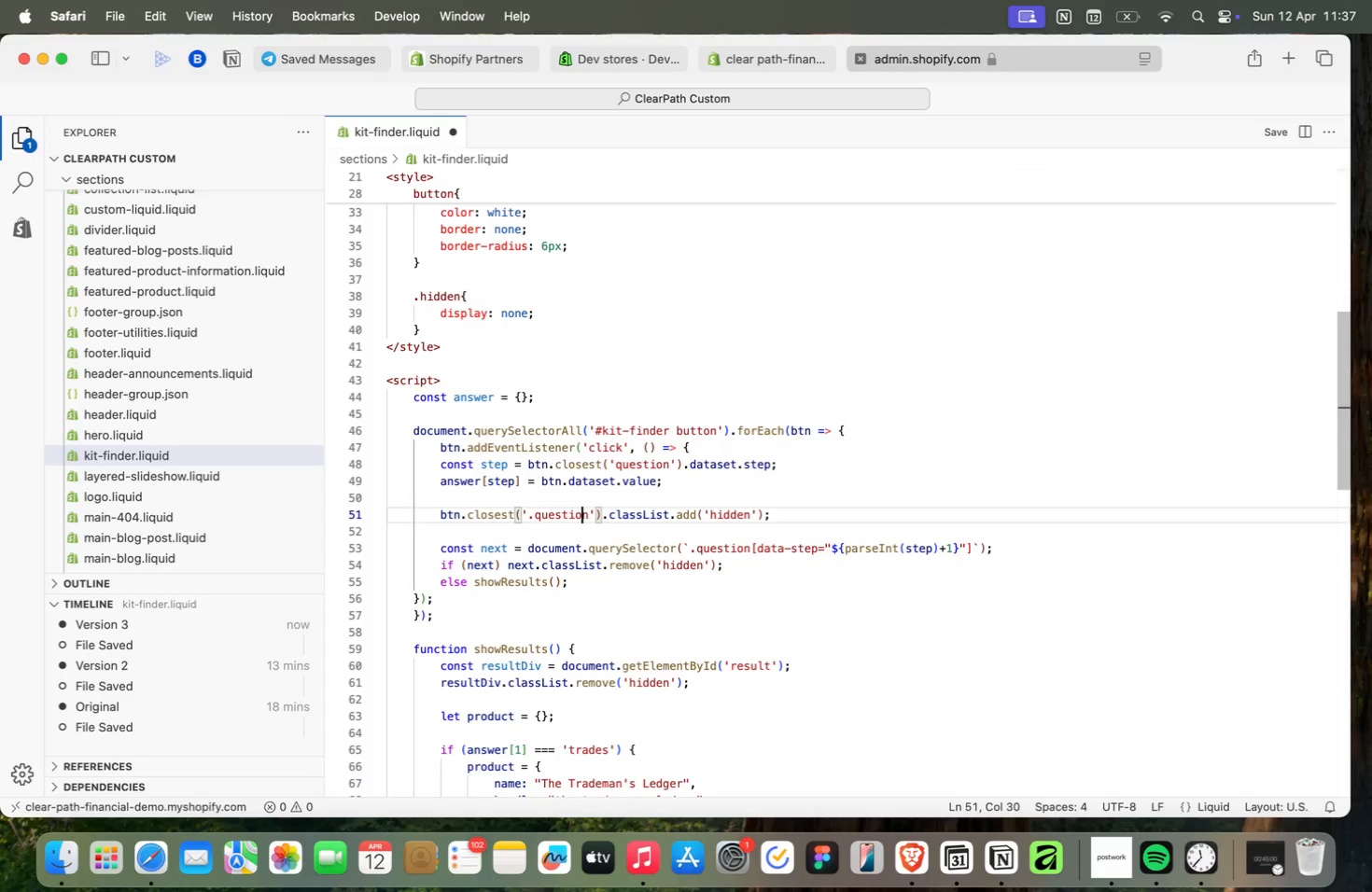 
key(ArrowLeft)
 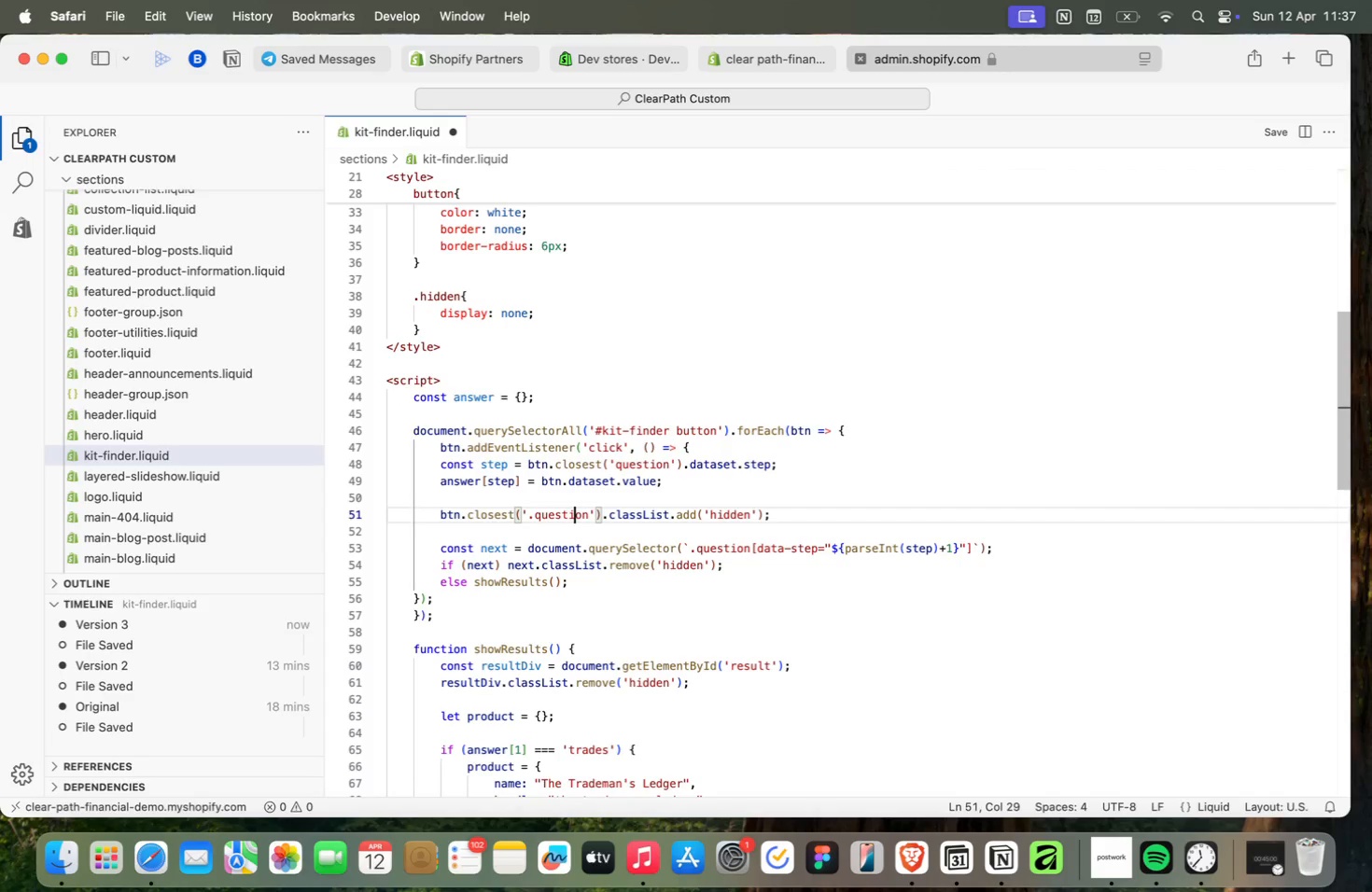 
key(ArrowLeft)
 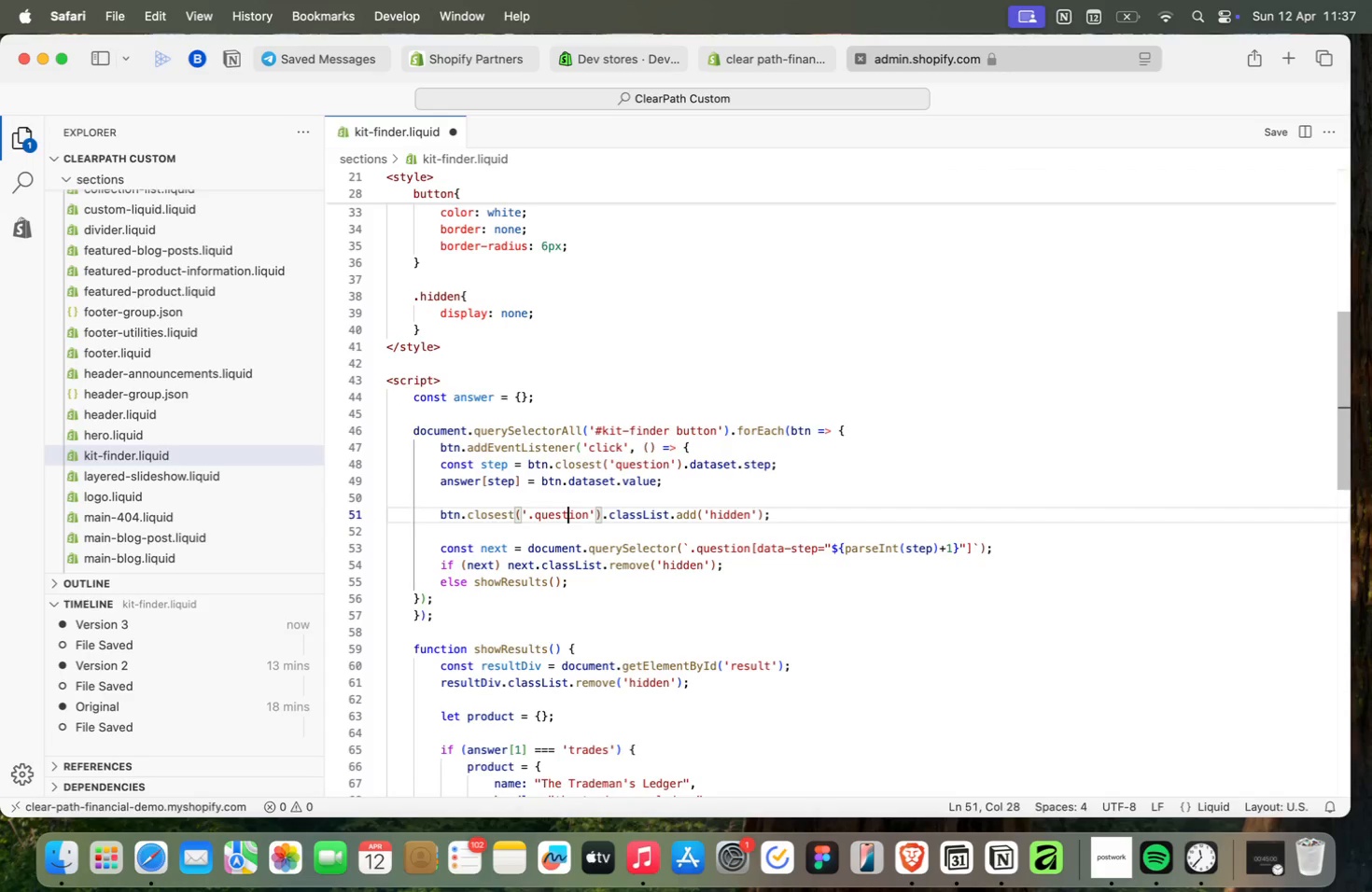 
key(ArrowLeft)
 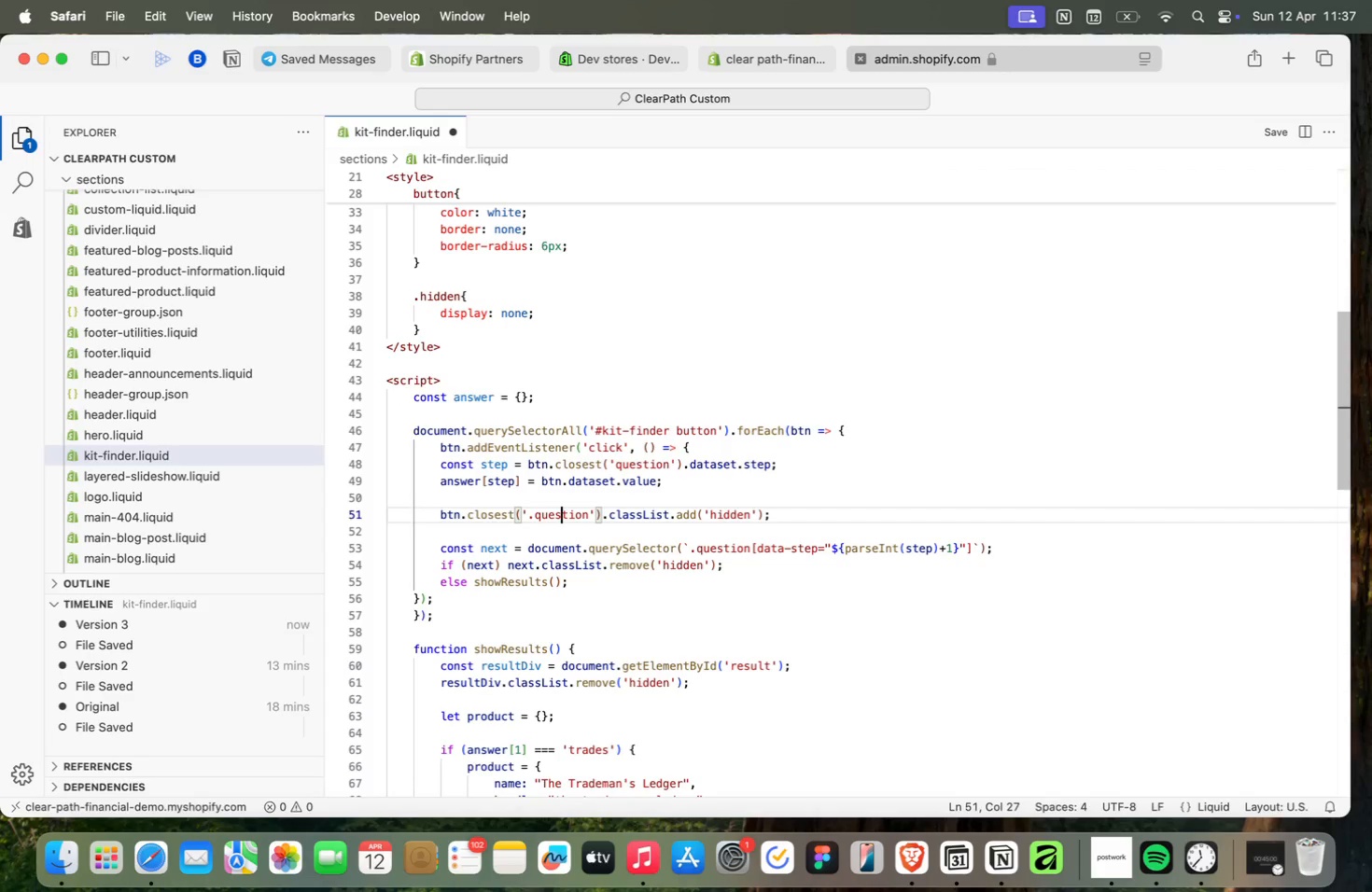 
key(ArrowLeft)
 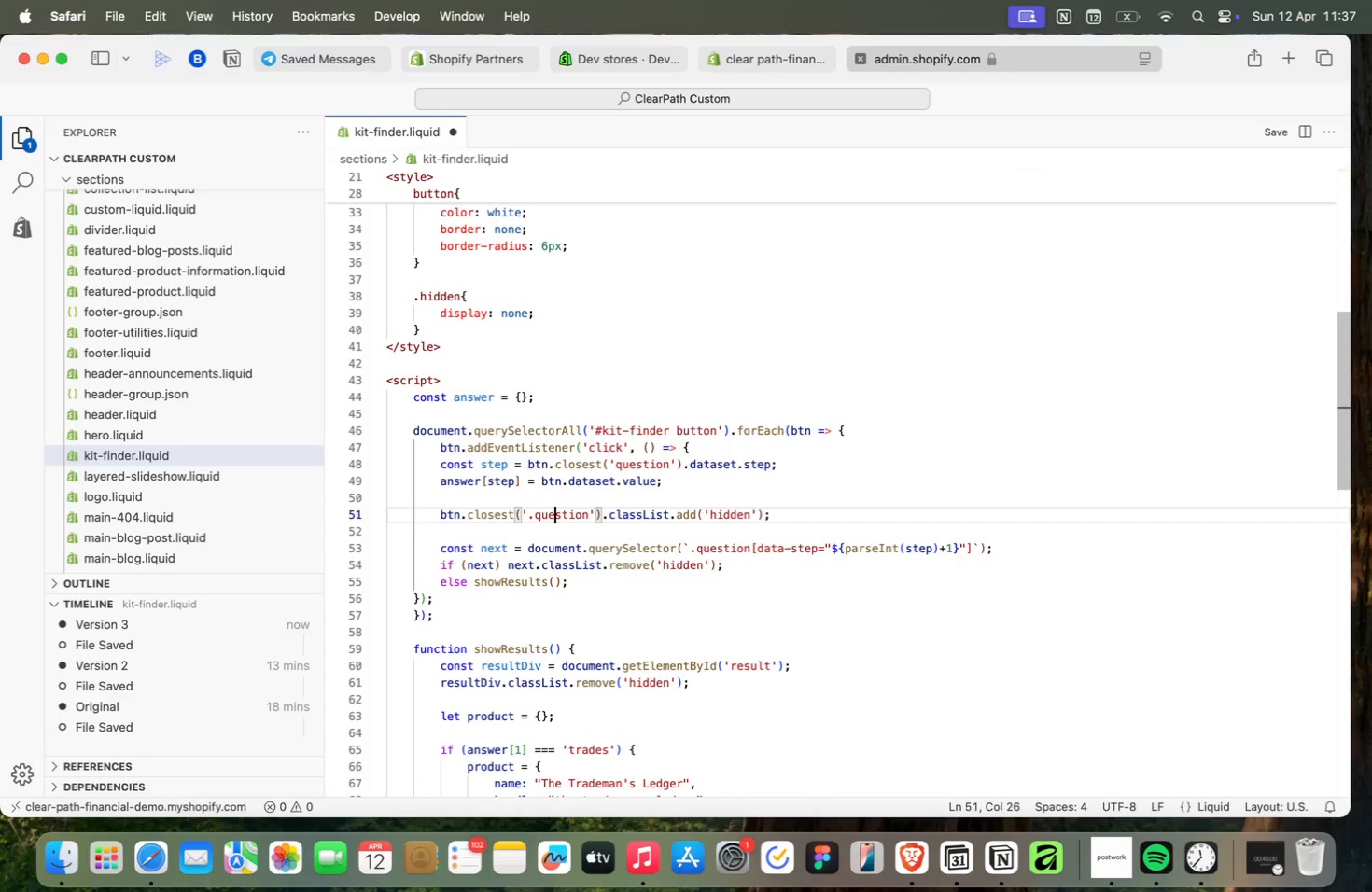 
key(ArrowLeft)
 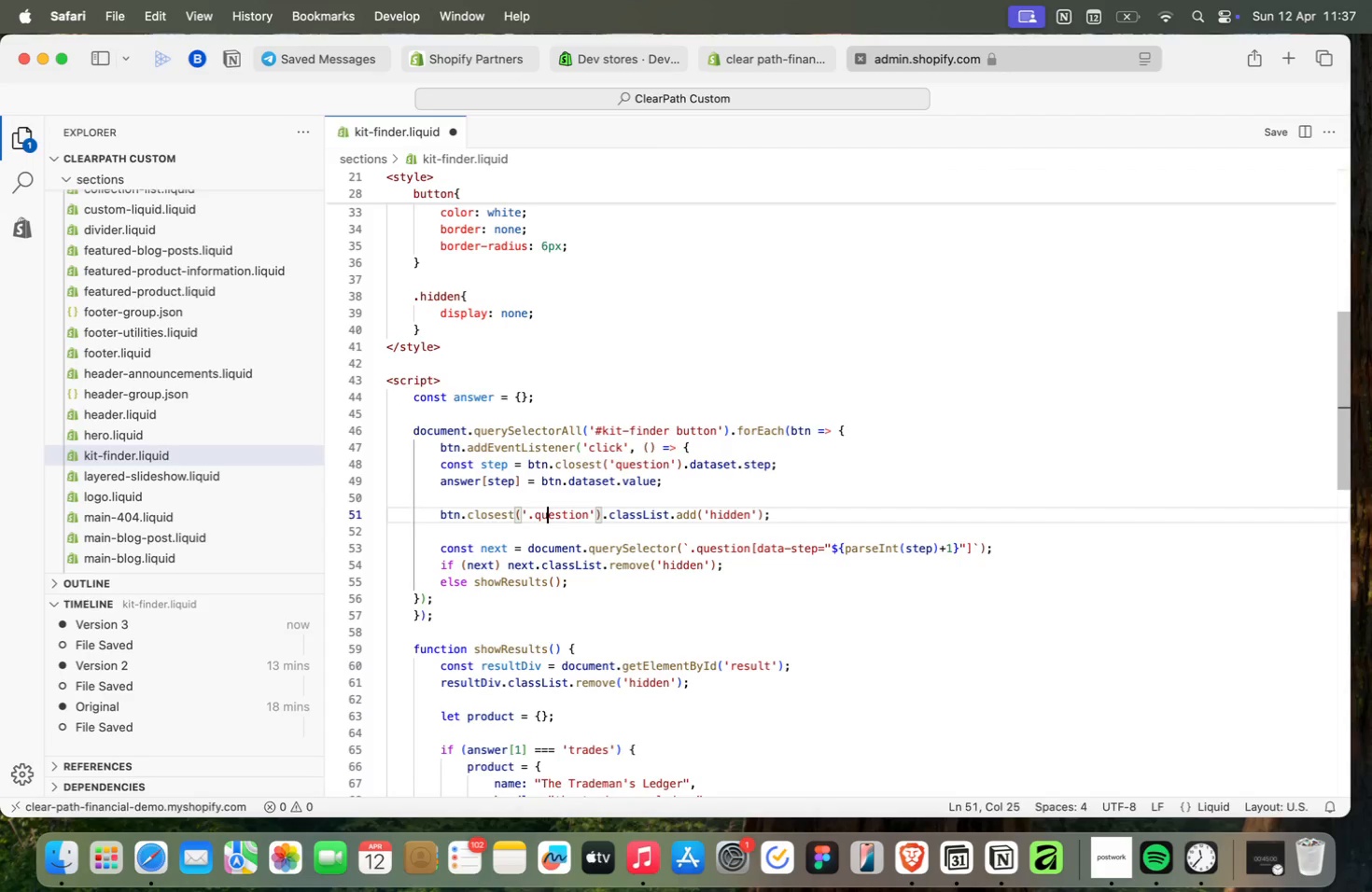 
key(ArrowLeft)
 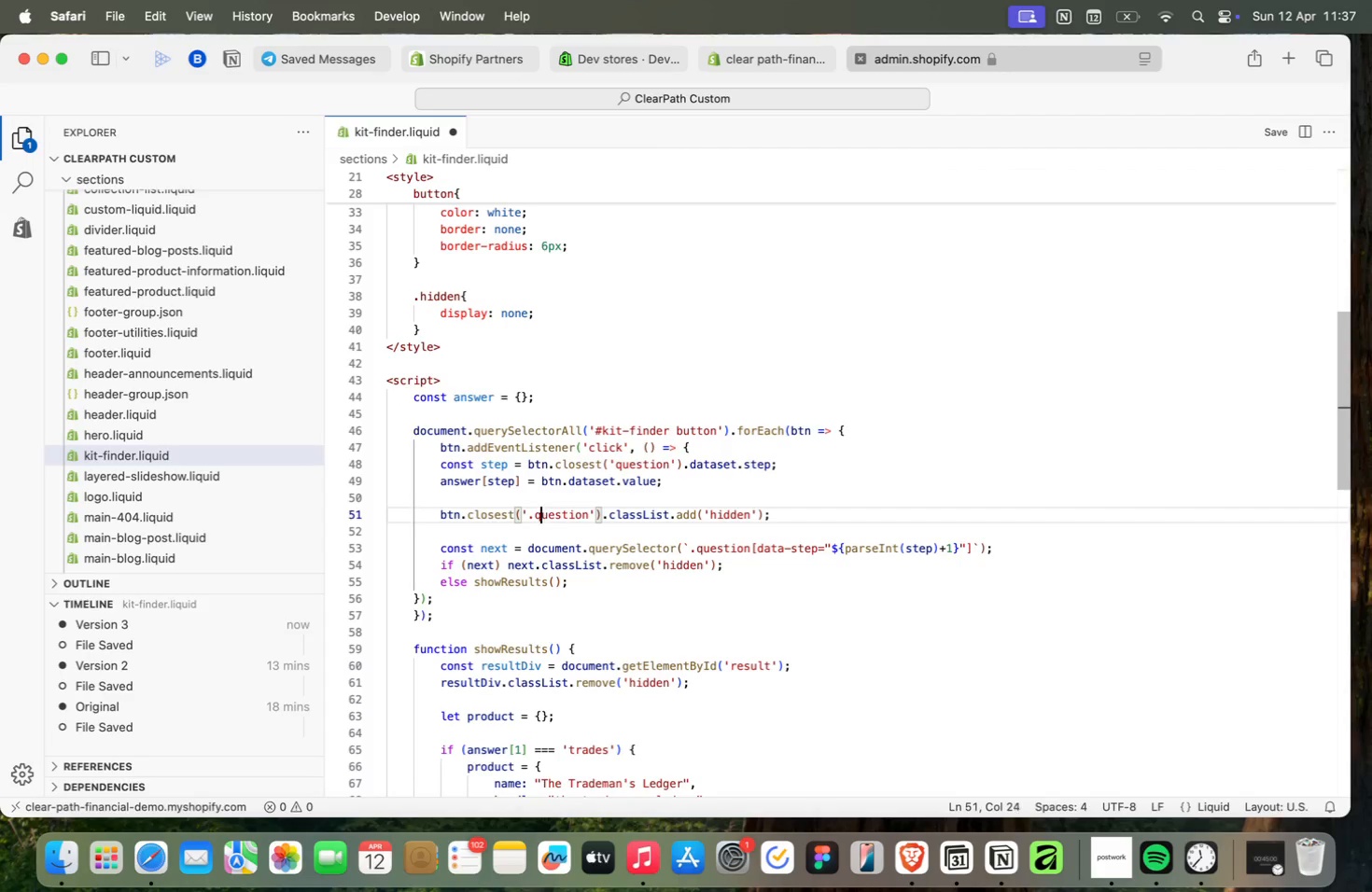 
key(ArrowLeft)
 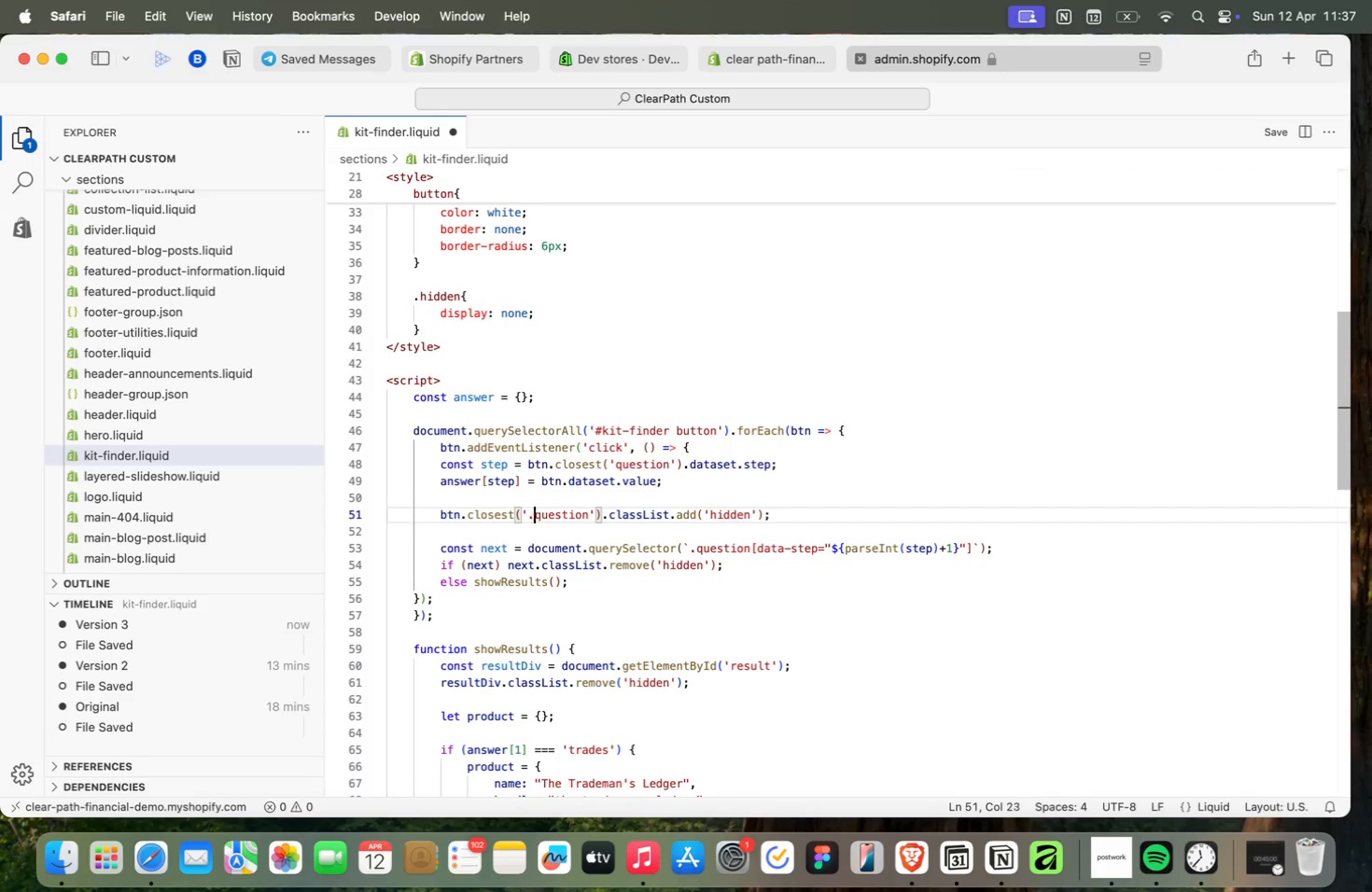 
key(ArrowLeft)
 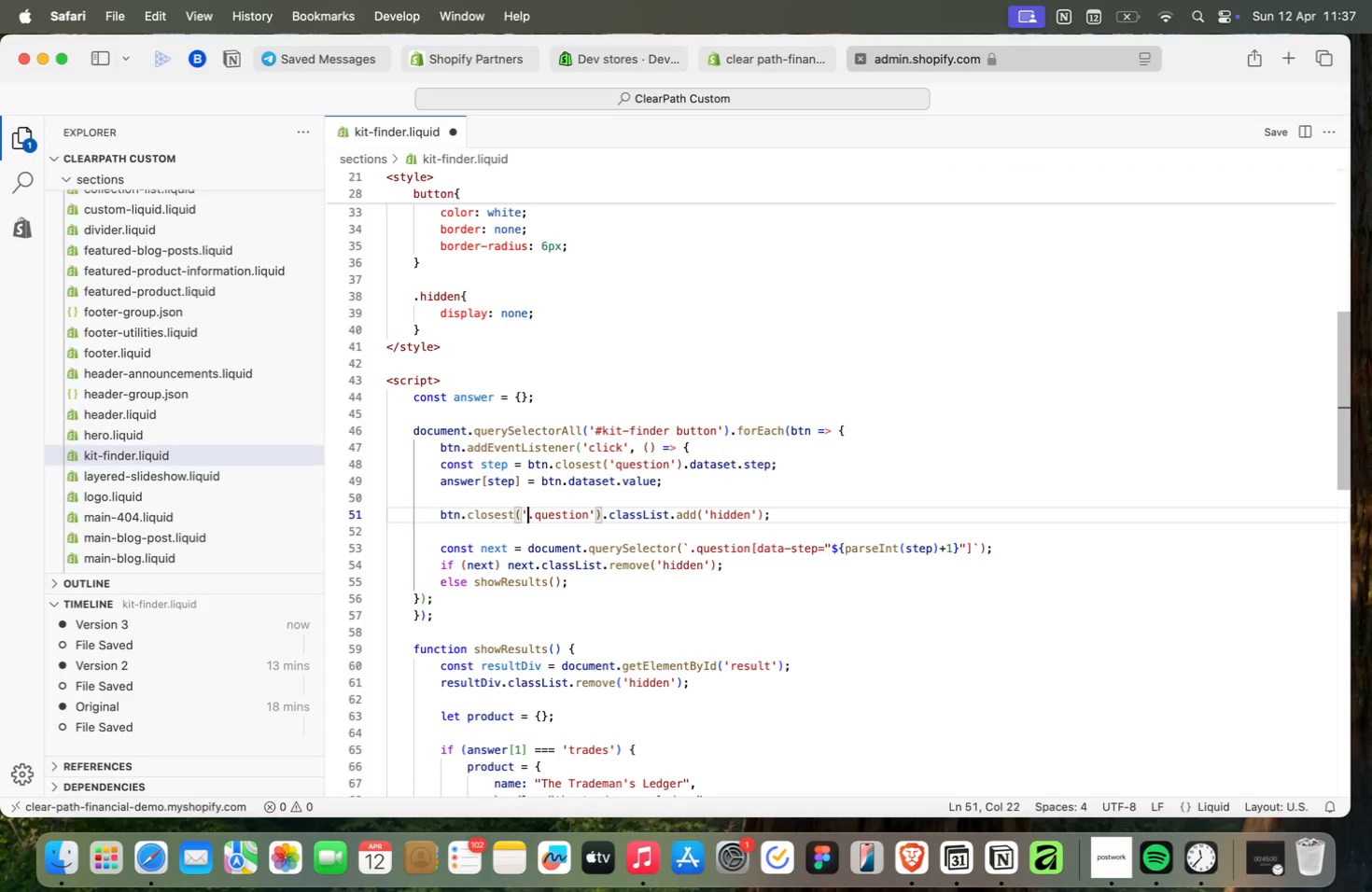 
key(ArrowLeft)
 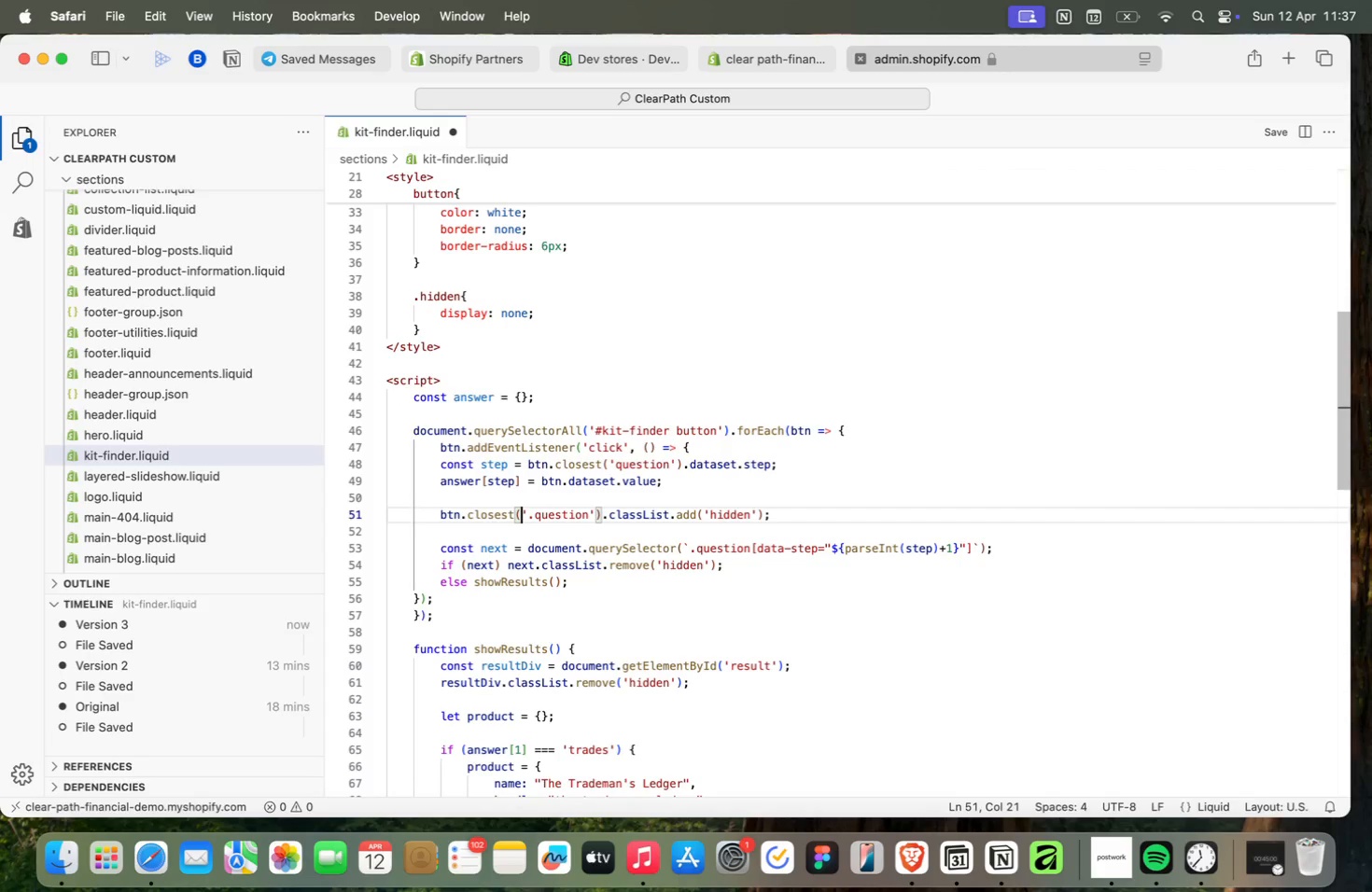 
key(ArrowLeft)
 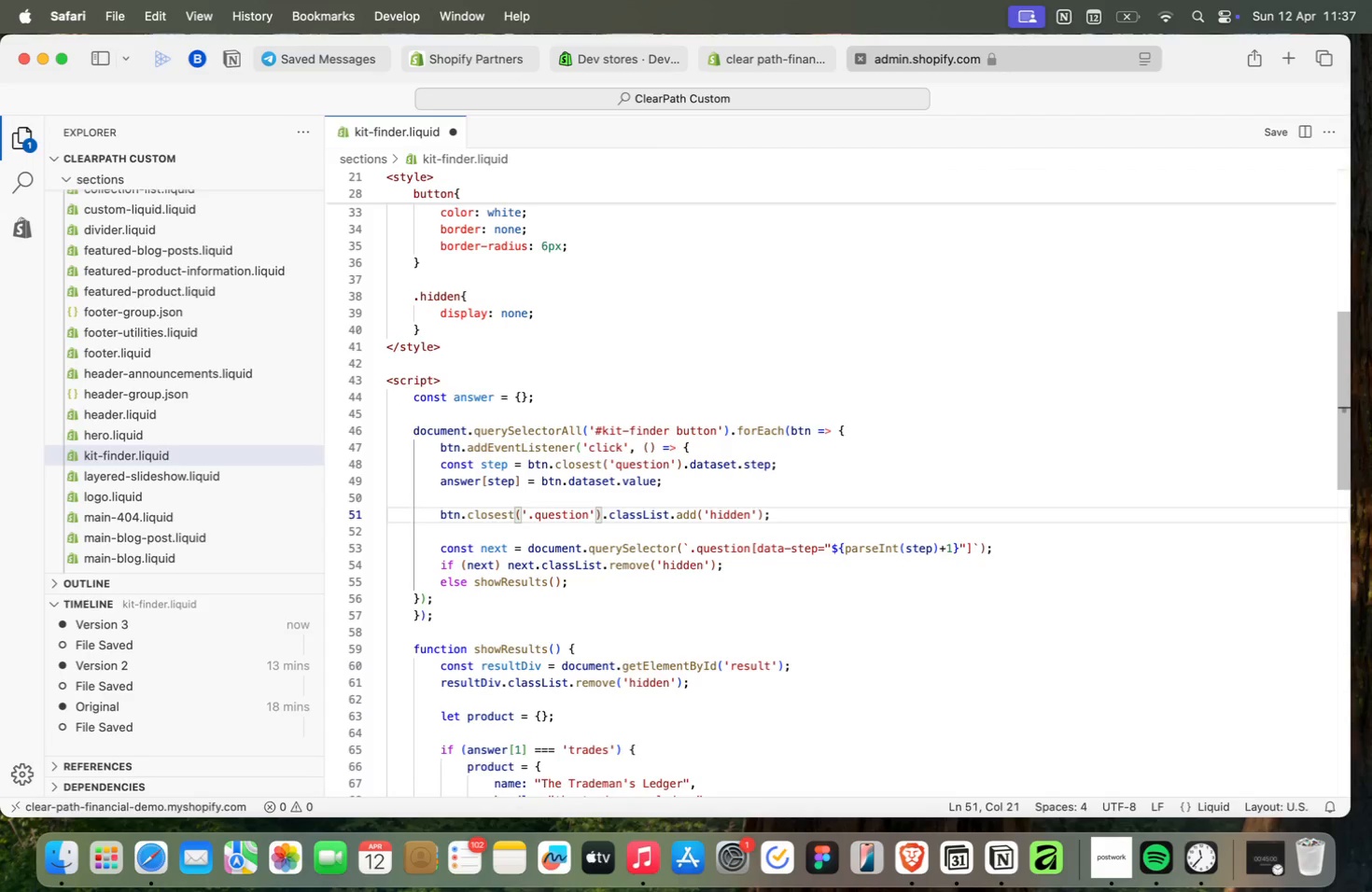 
key(ArrowRight)
 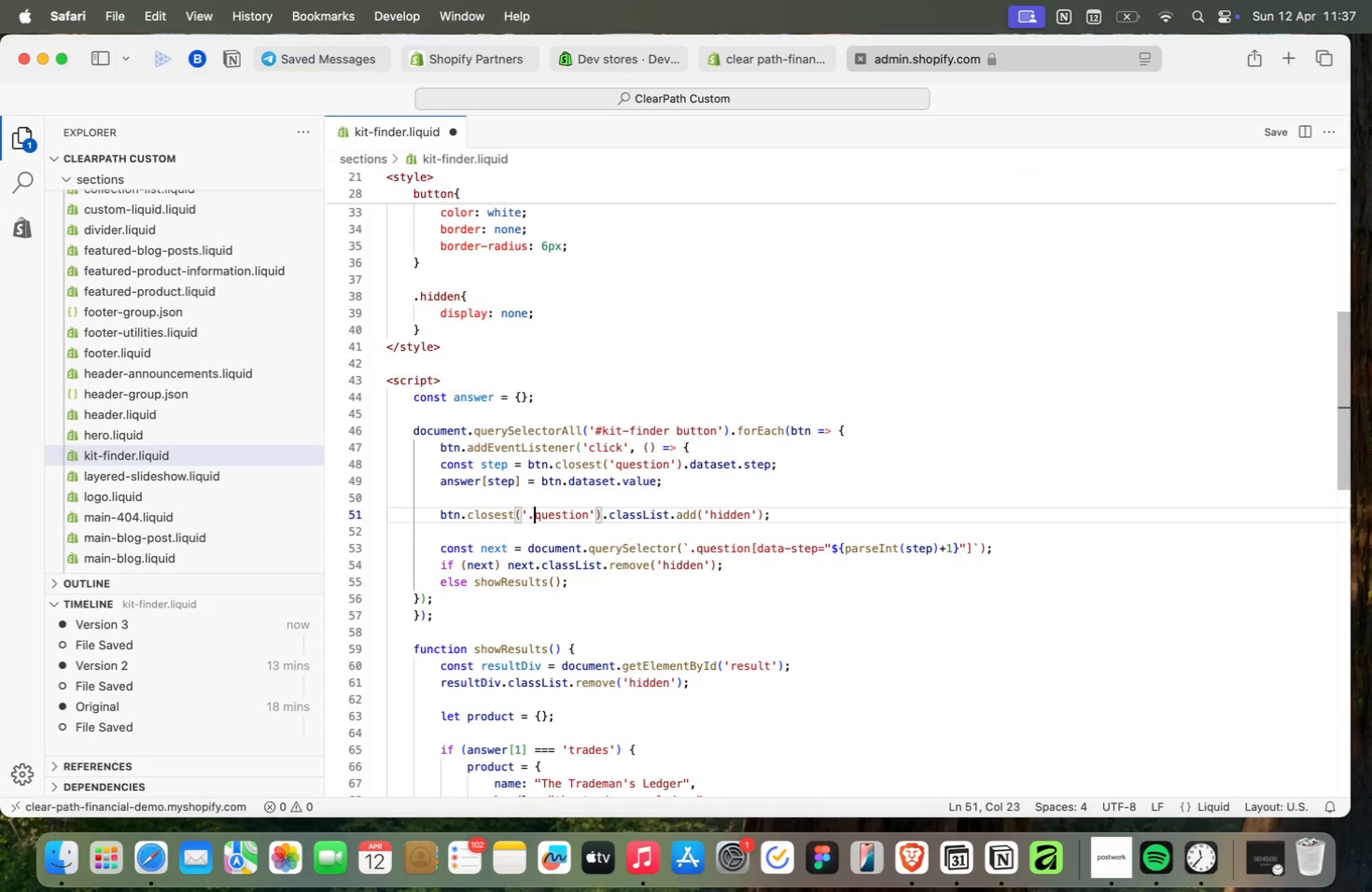 
key(ArrowRight)
 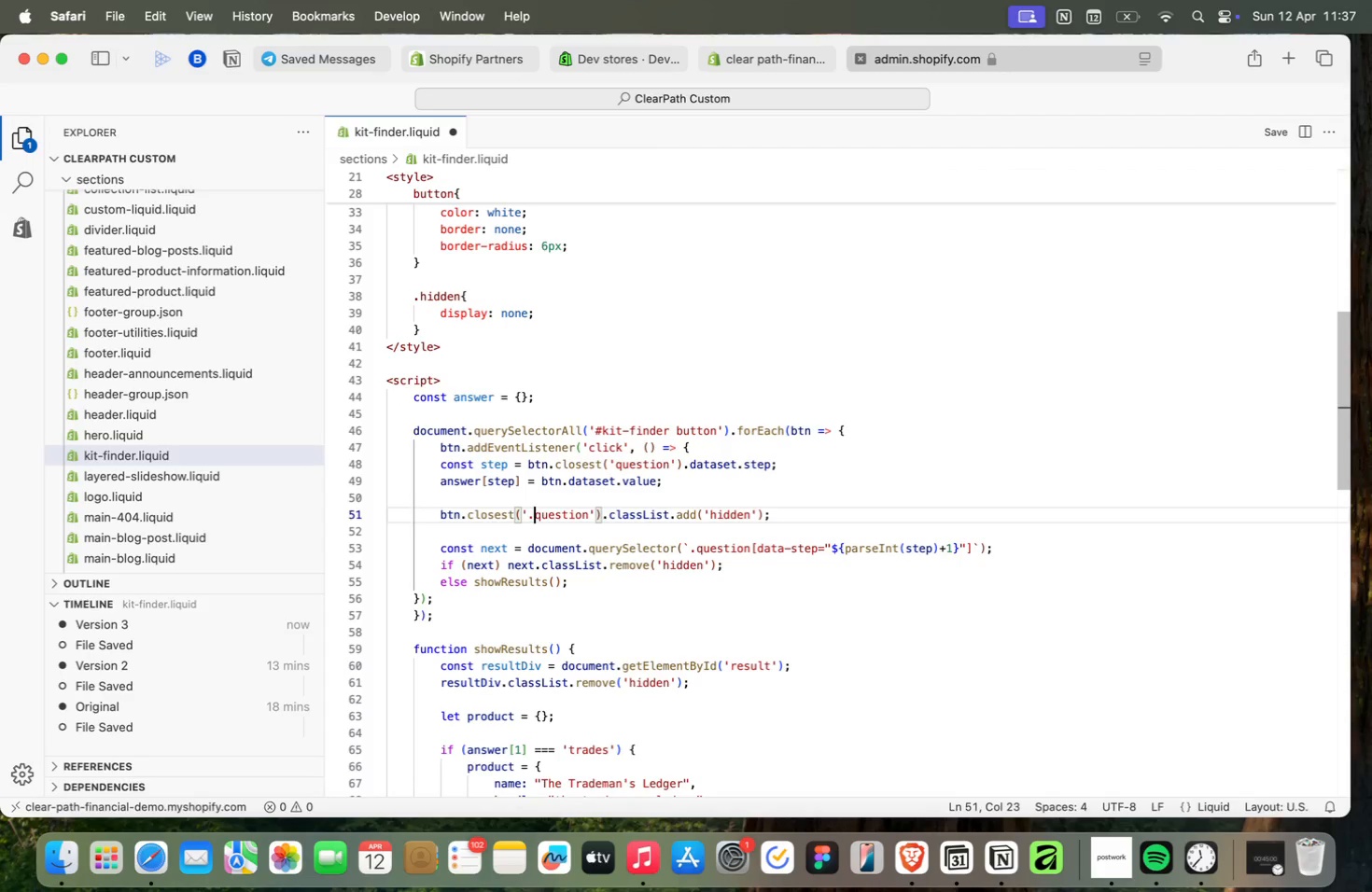 
key(ArrowRight)
 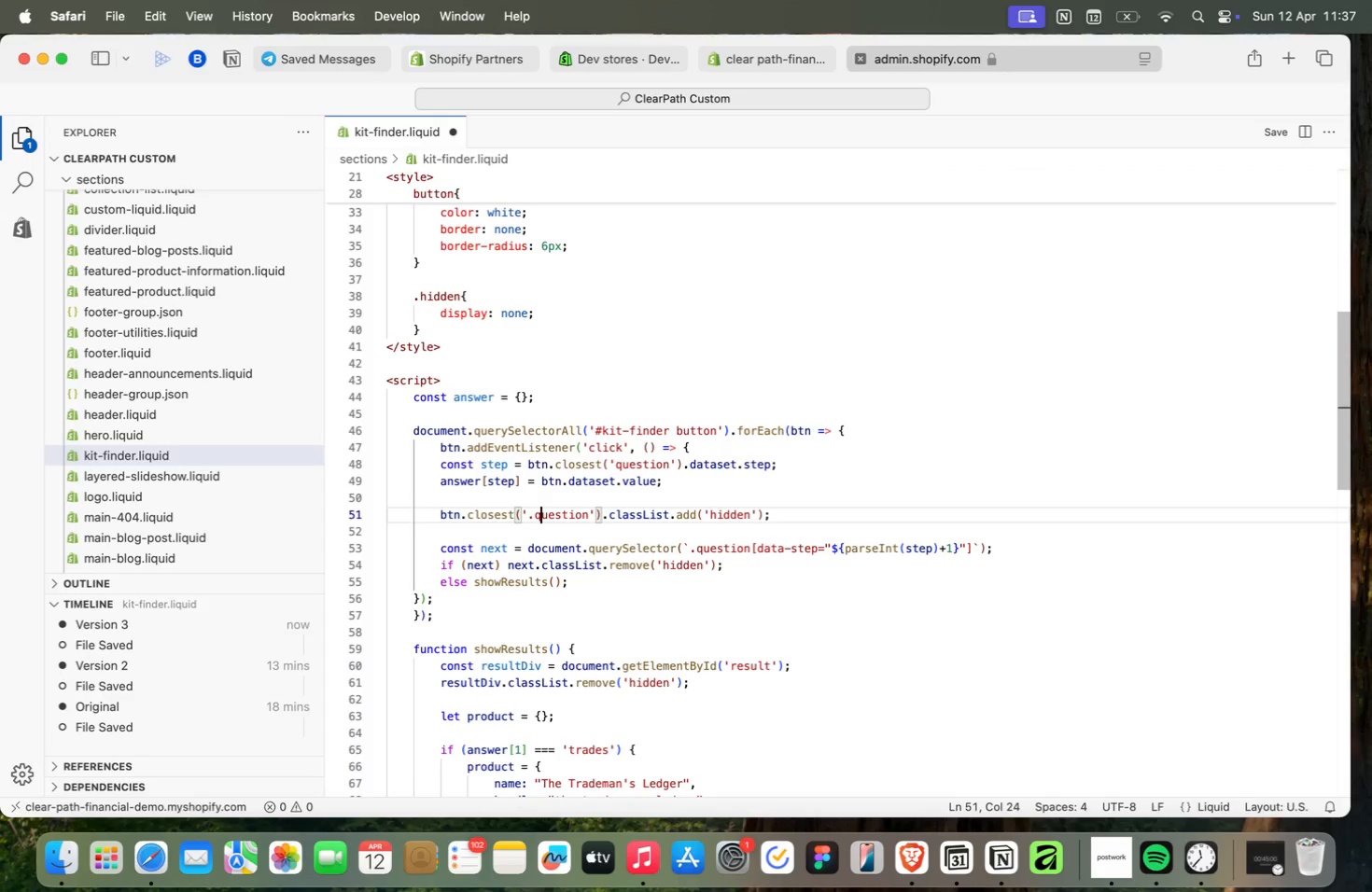 
hold_key(key=ArrowRight, duration=1.2)
 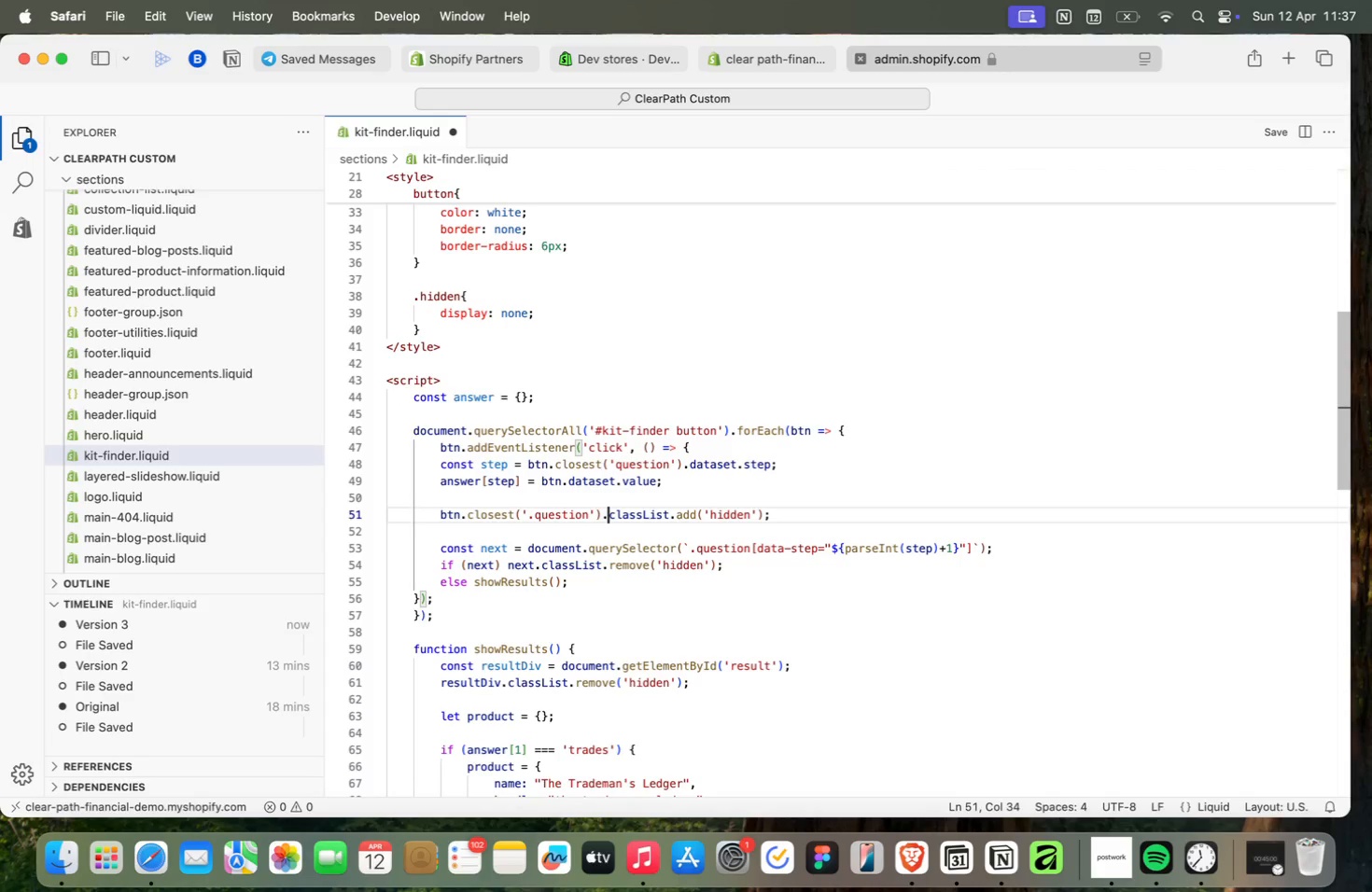 
key(ArrowRight)
 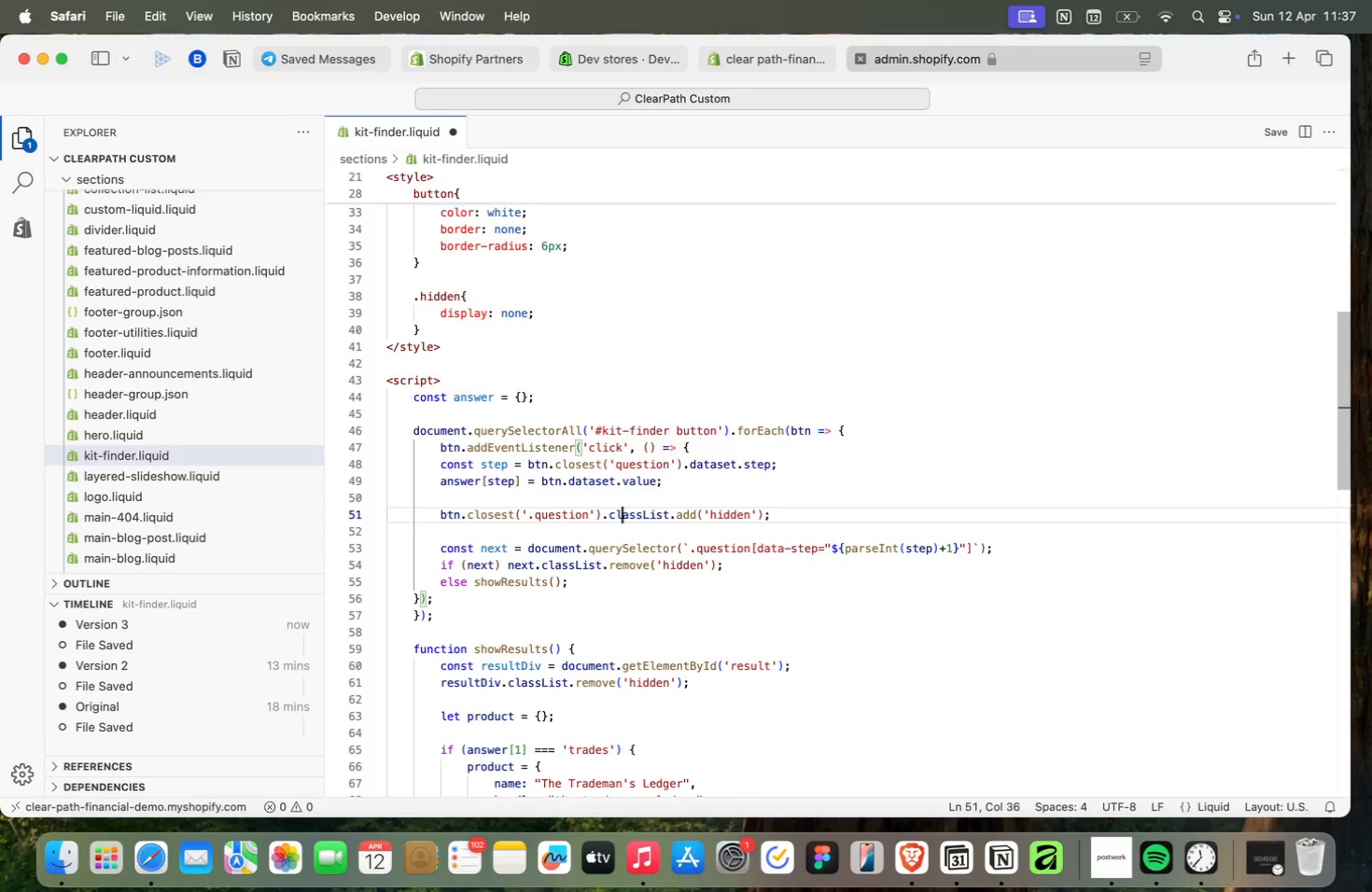 
key(ArrowRight)
 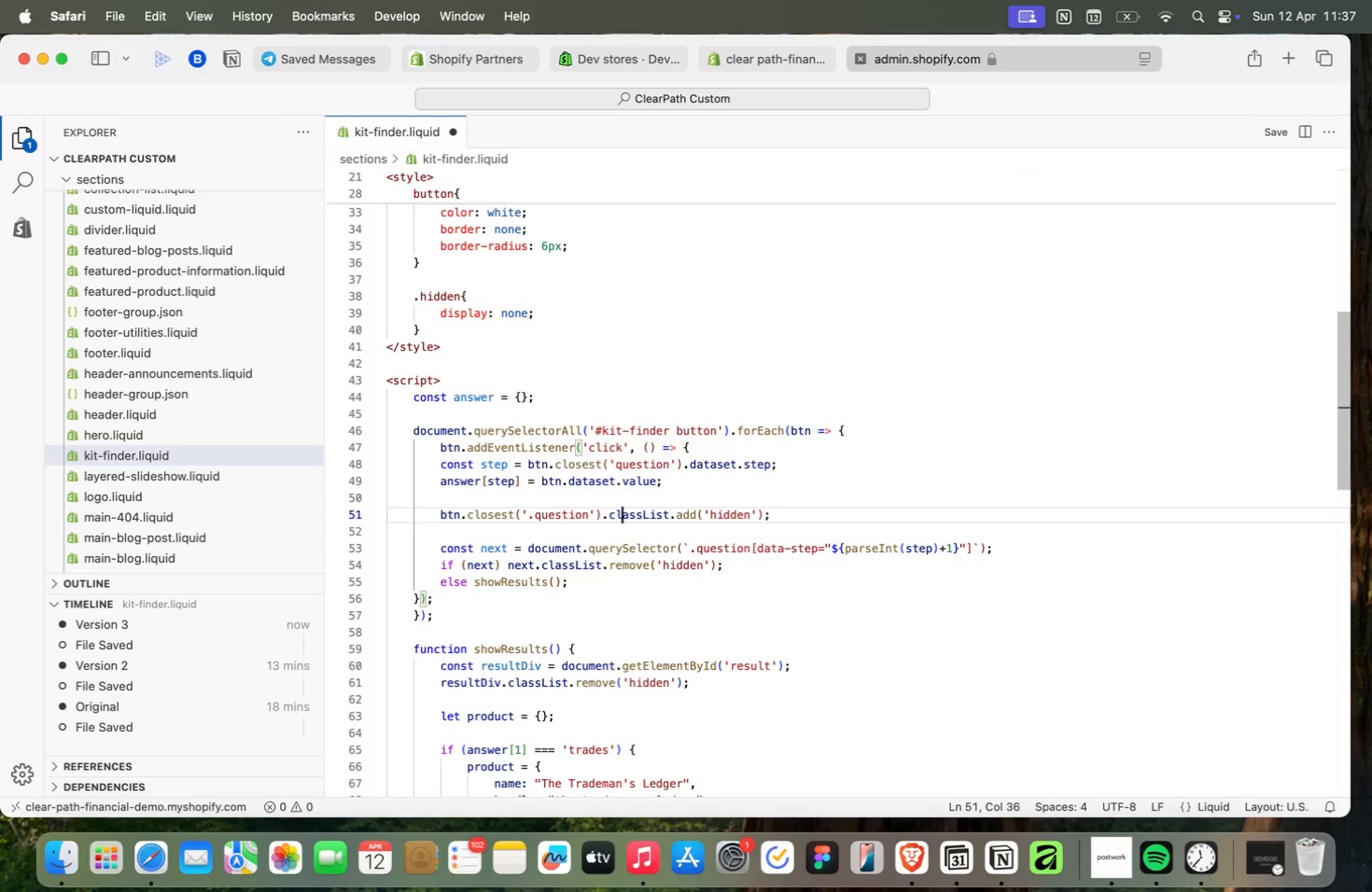 
key(ArrowRight)
 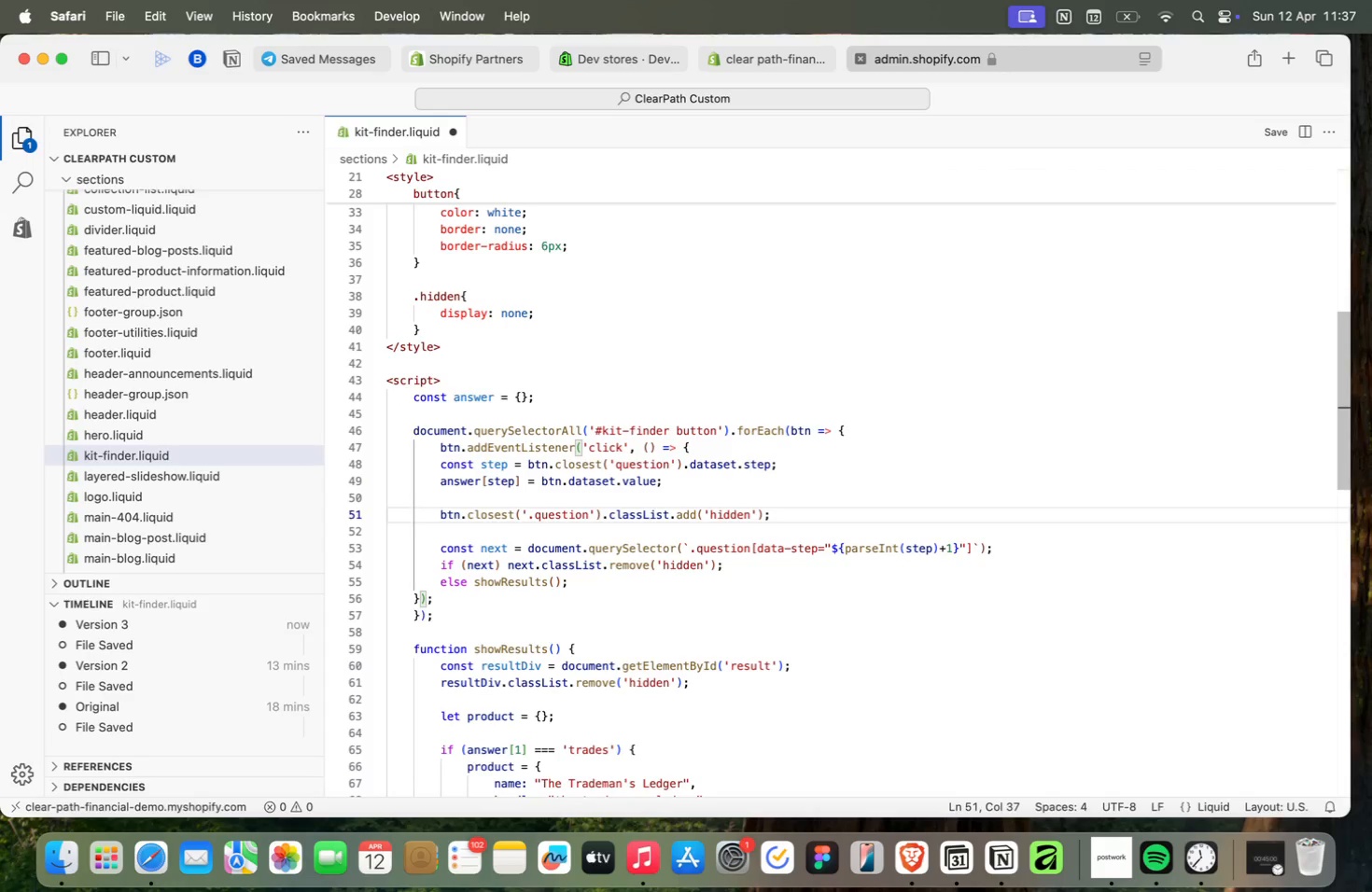 
key(ArrowDown)
 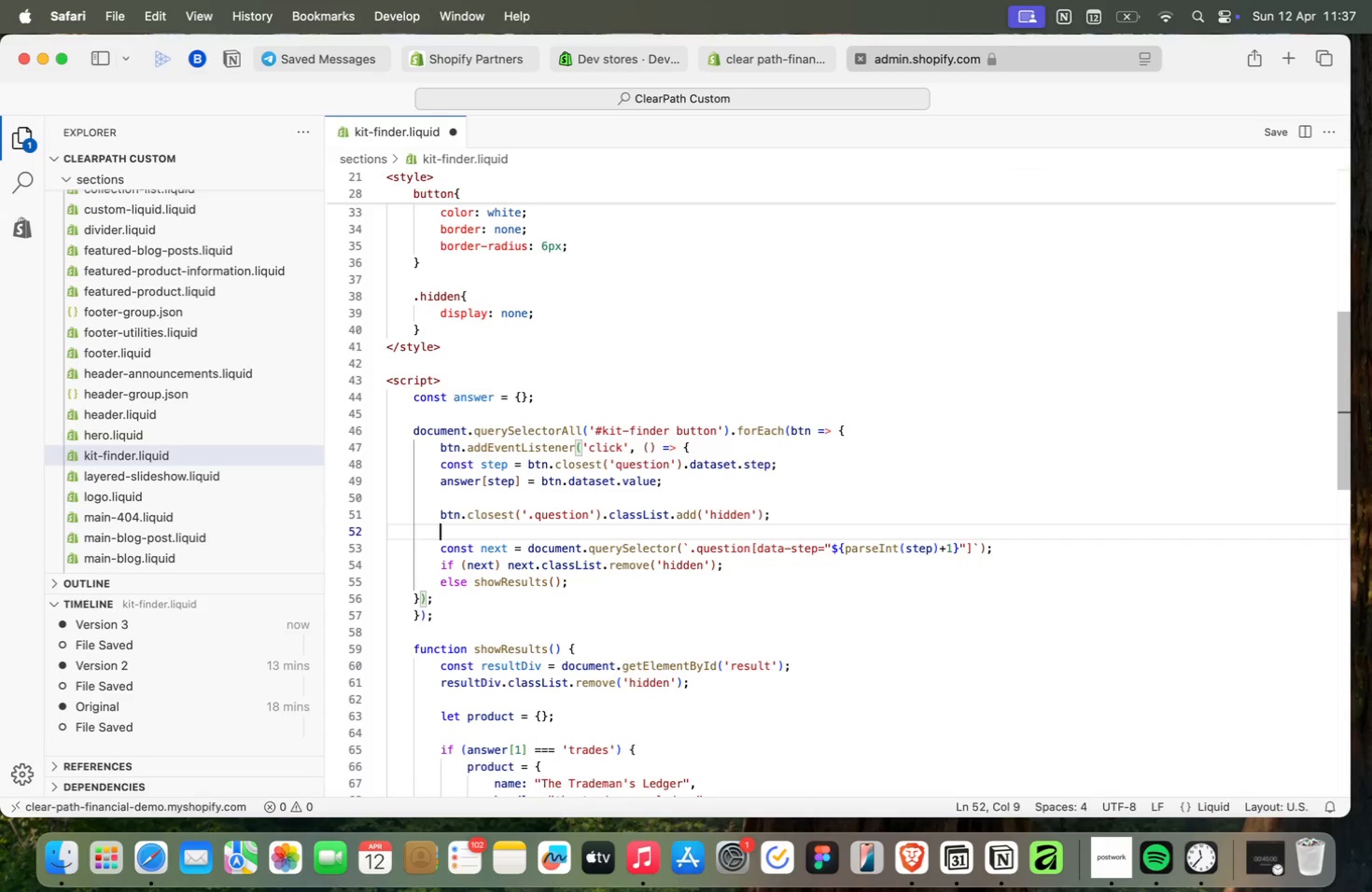 
key(ArrowDown)
 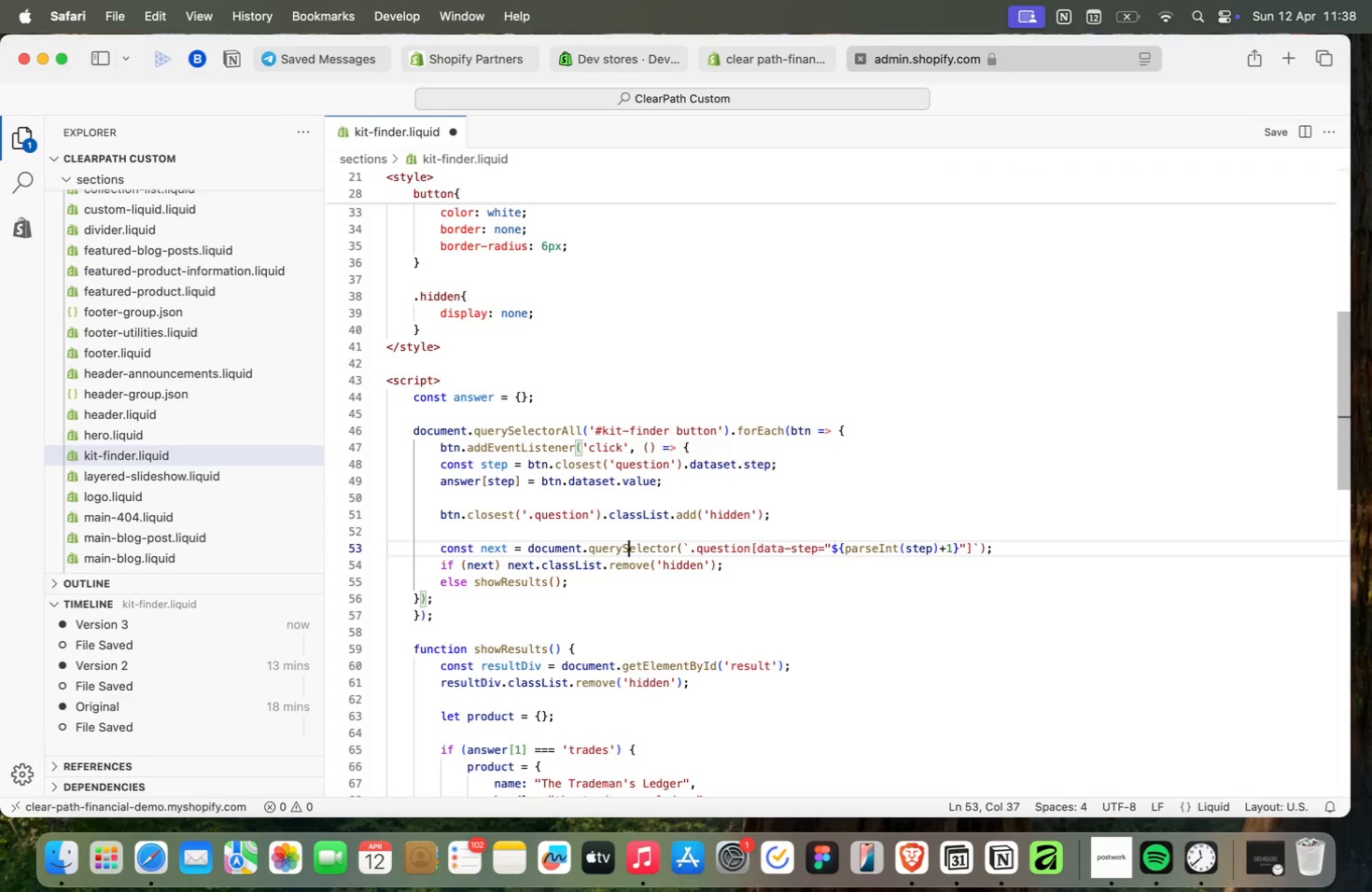 
wait(6.71)
 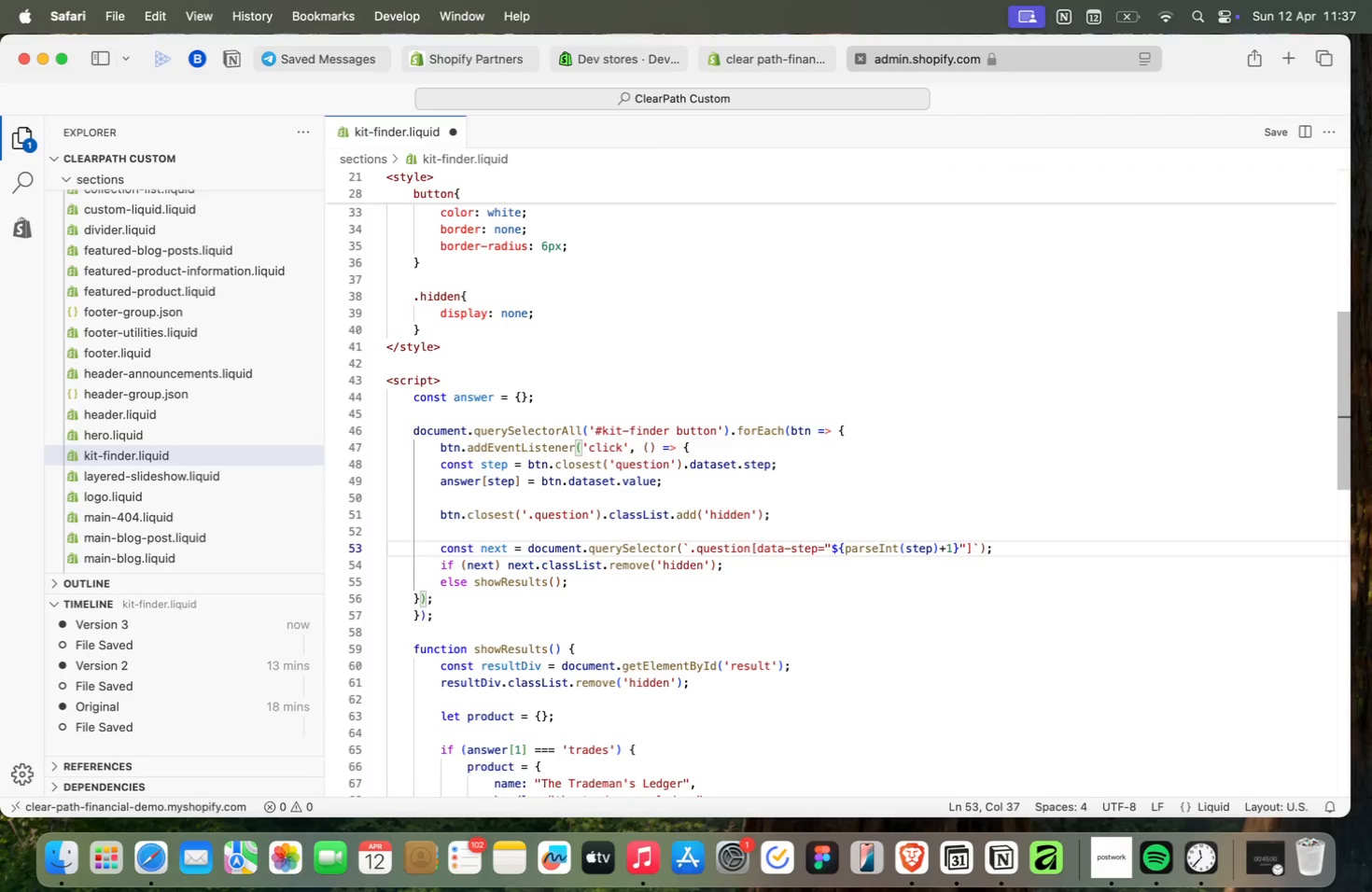 
key(ArrowLeft)
 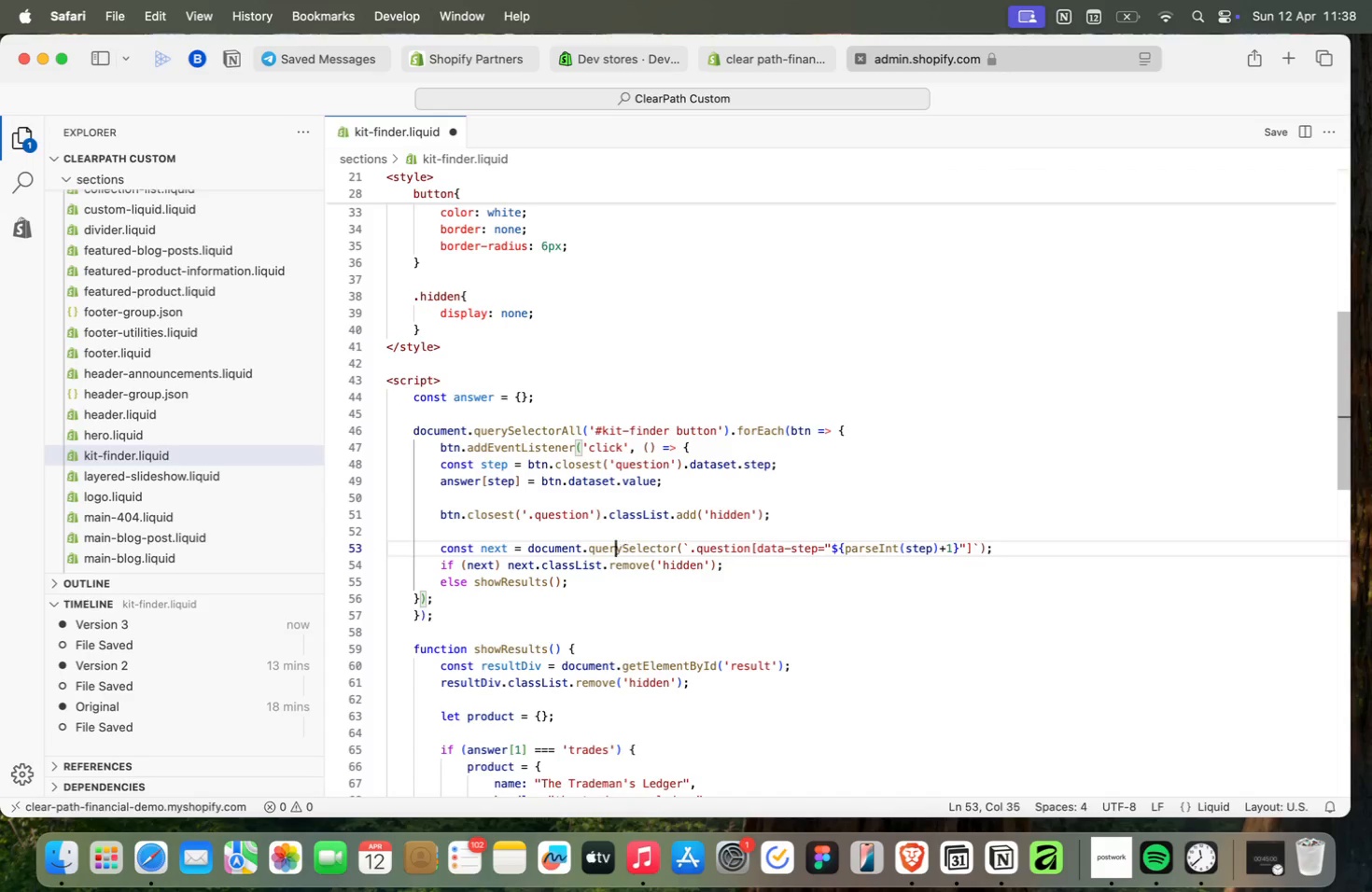 
key(ArrowLeft)
 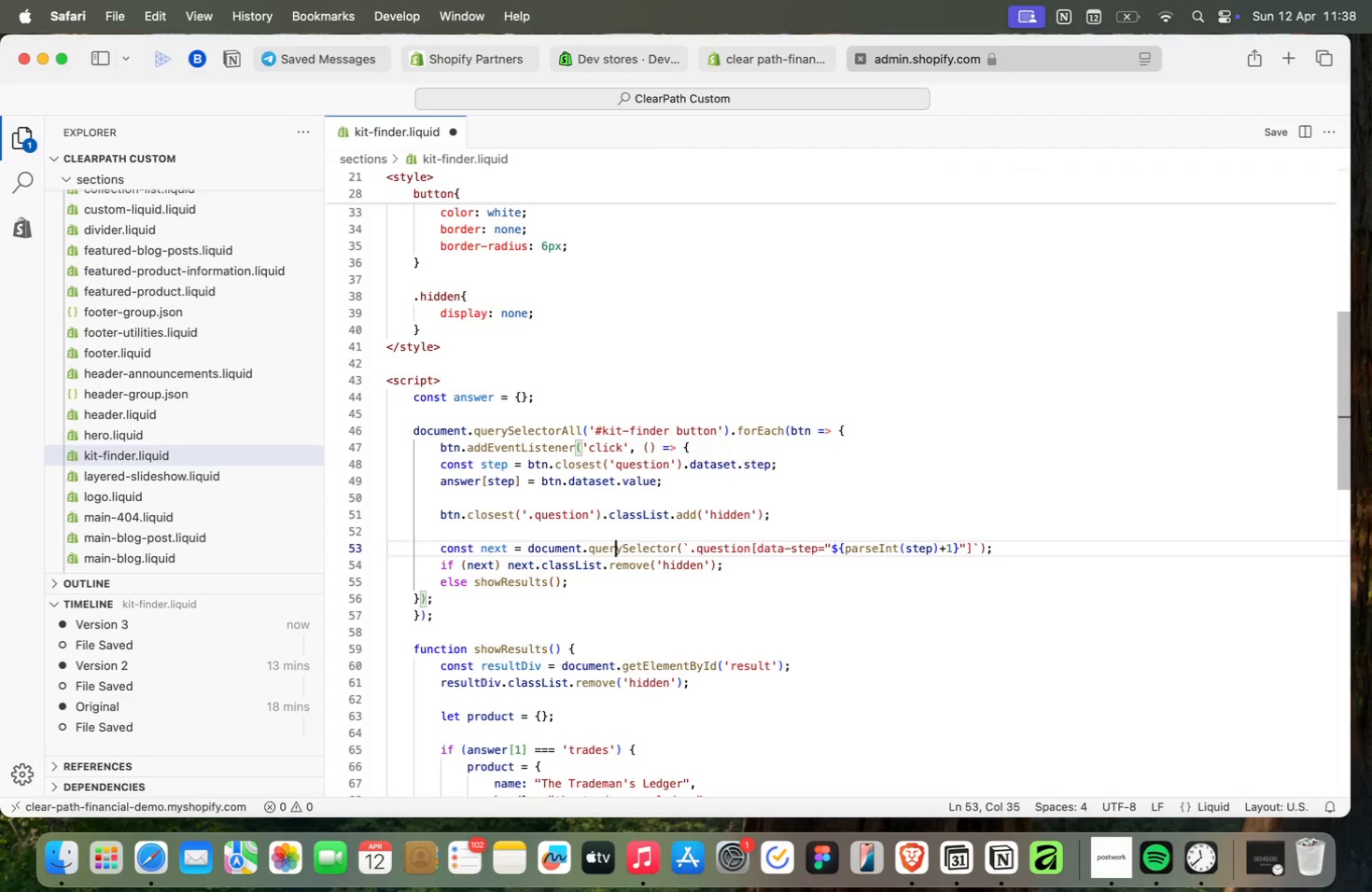 
key(ArrowRight)
 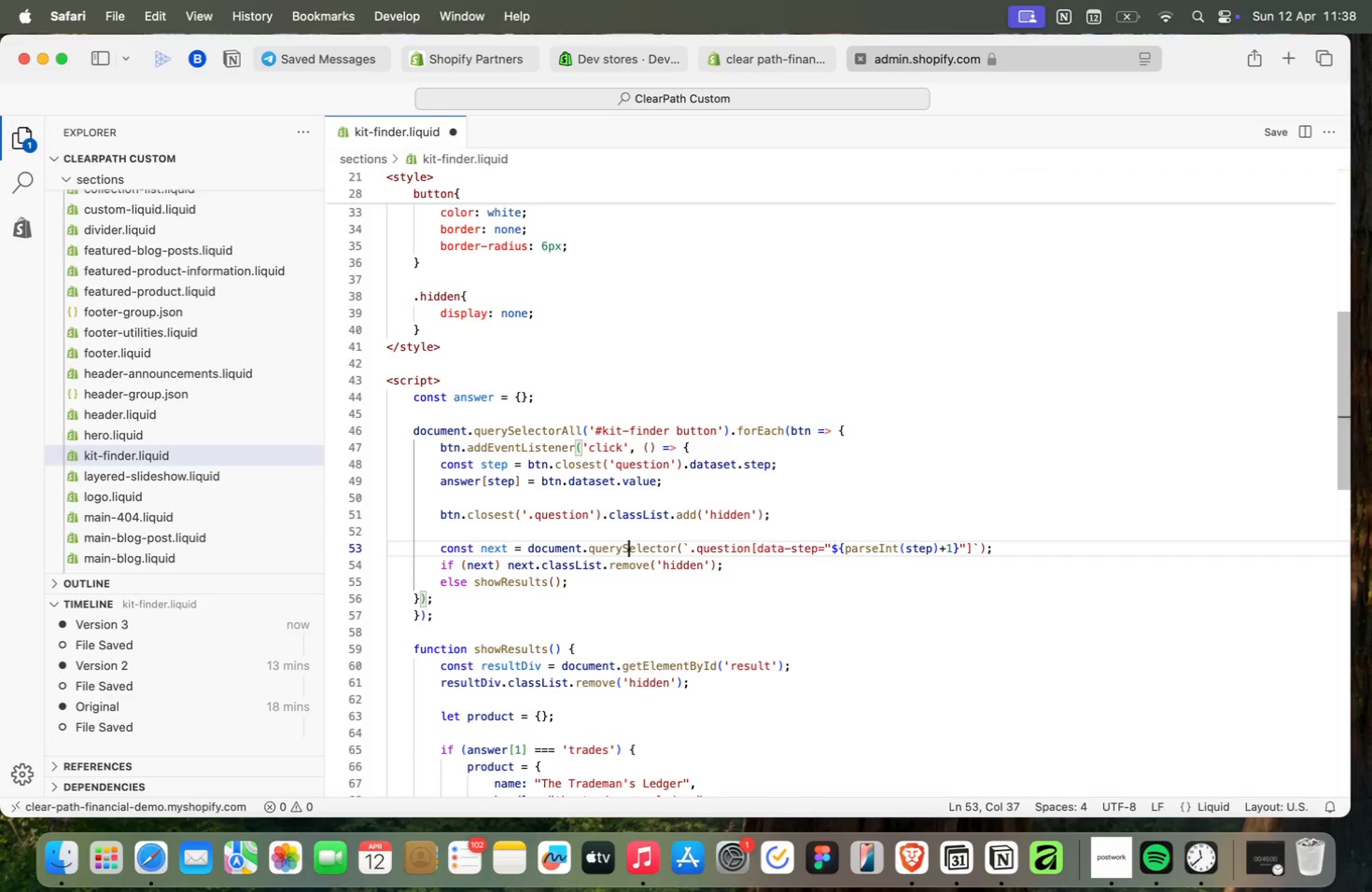 
key(ArrowRight)
 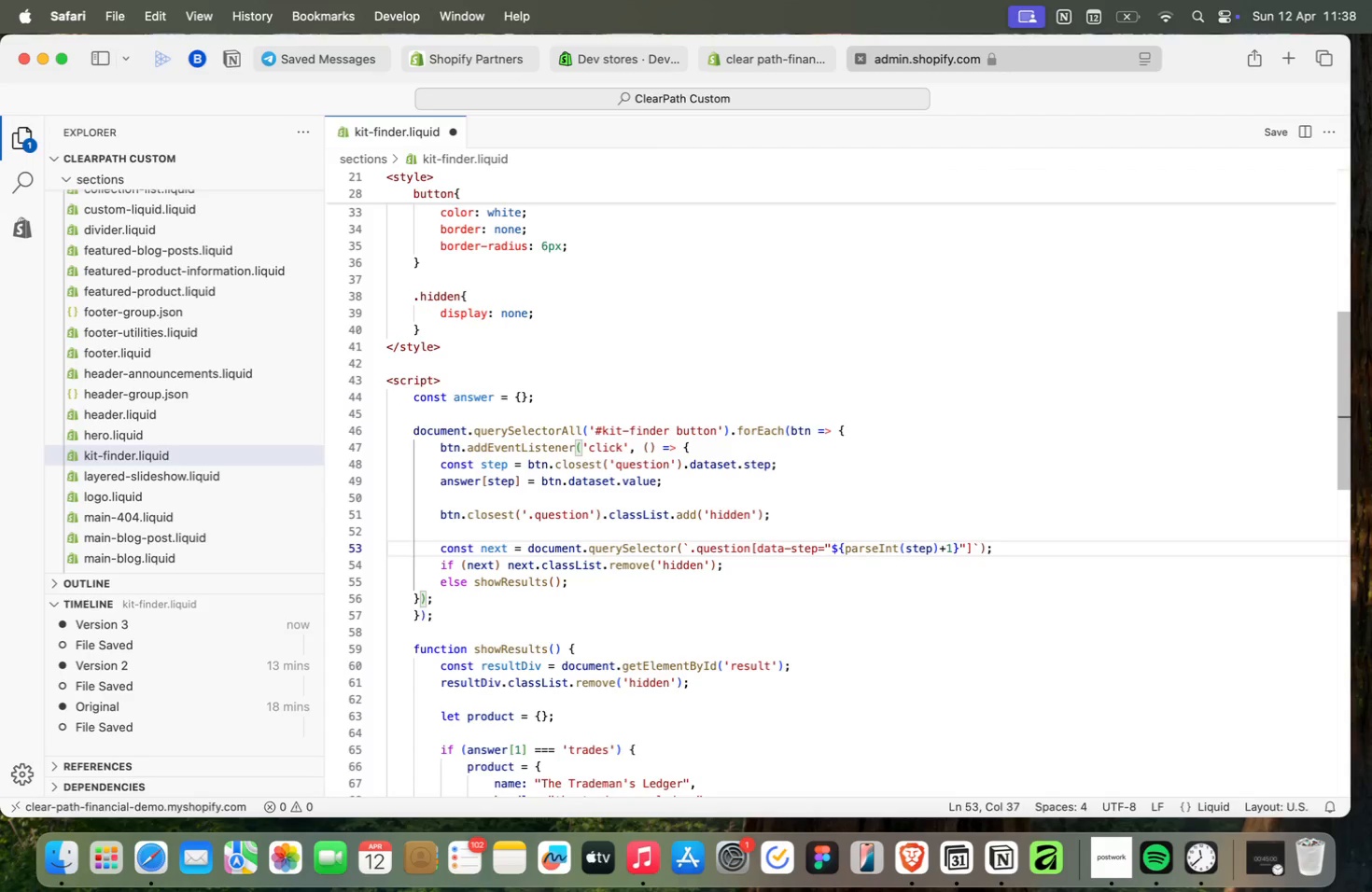 
key(Backspace)
 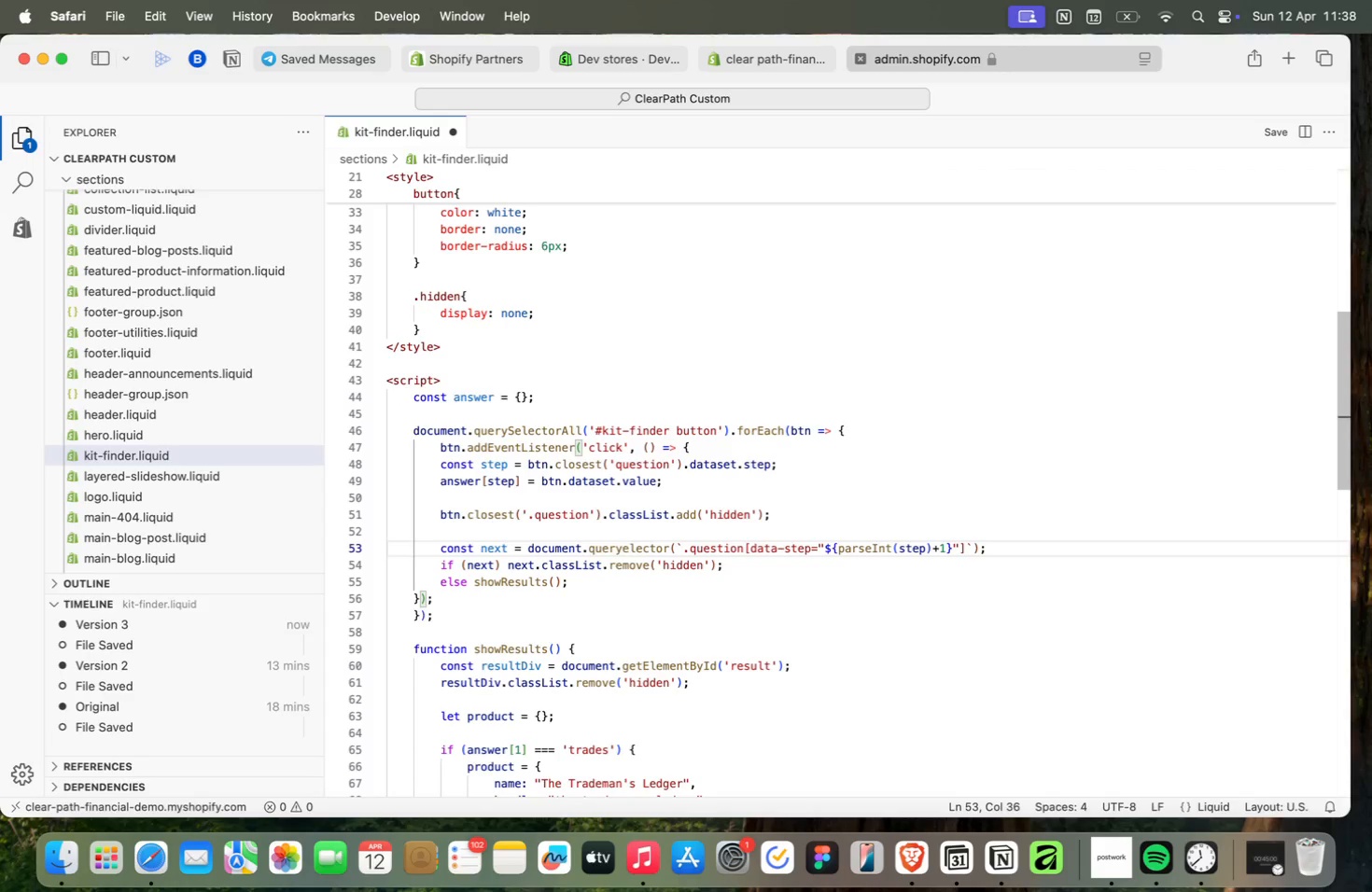 
key(Shift+S)
 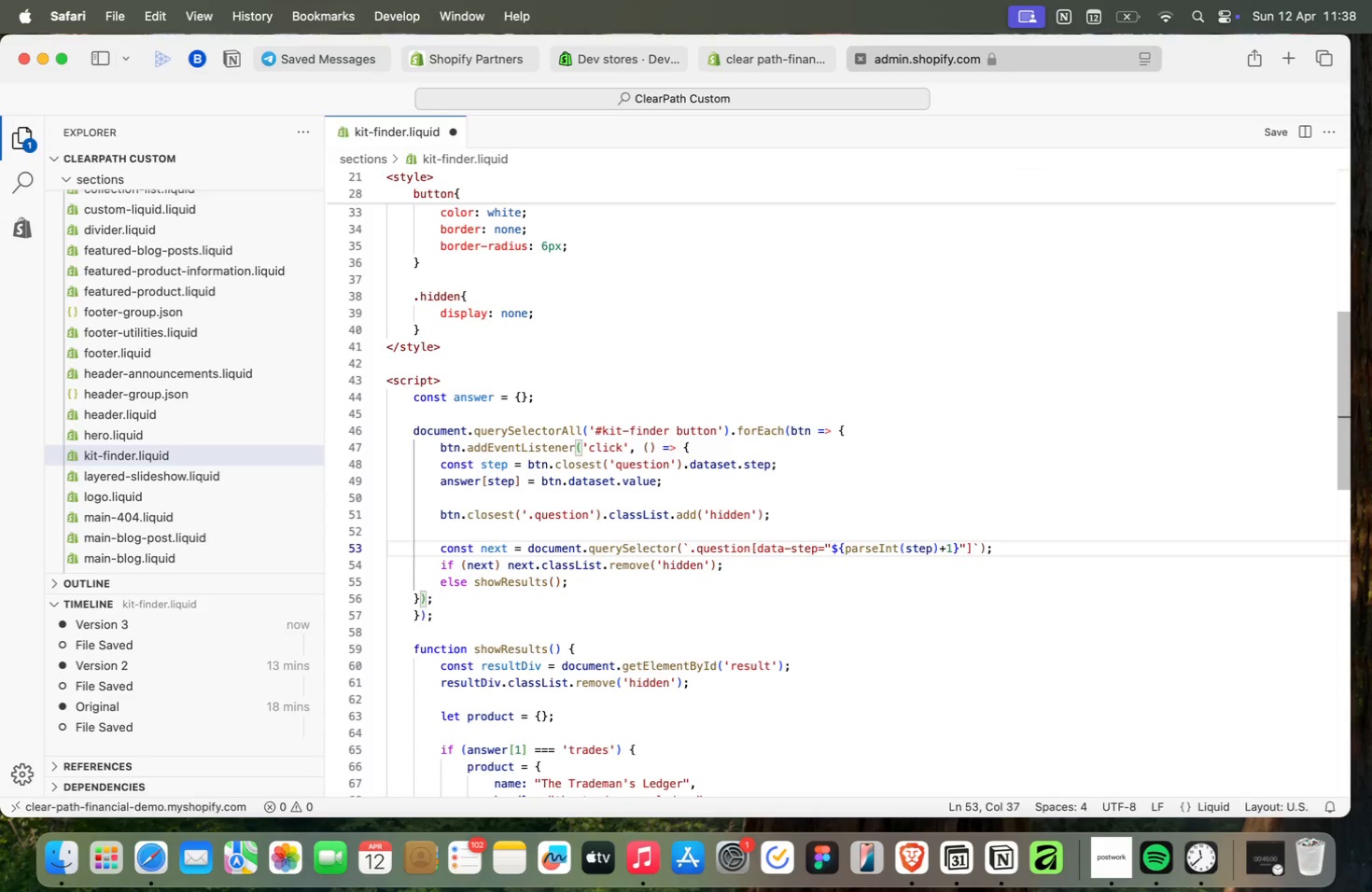 
key(Backspace)
 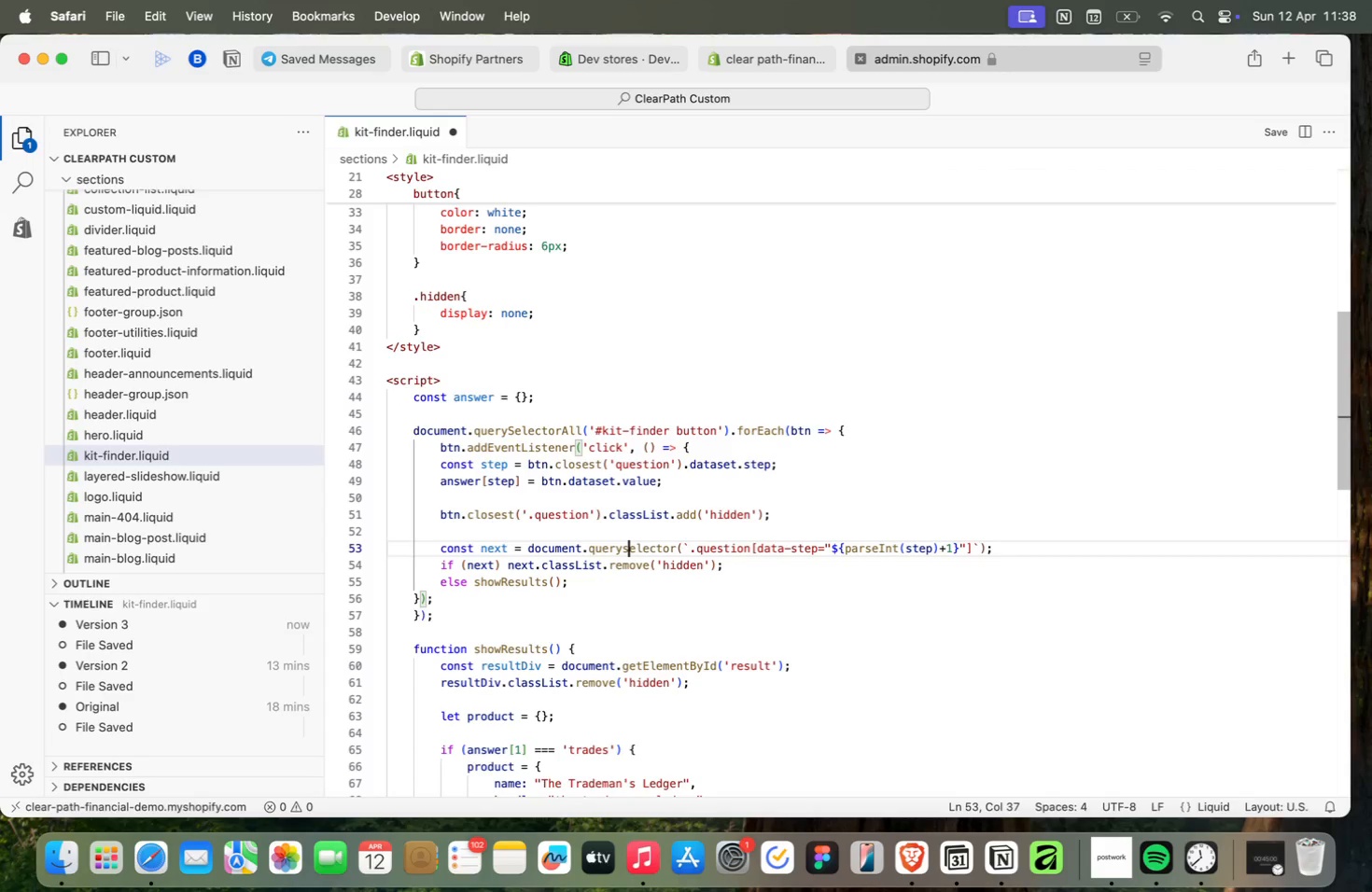 
key(S)
 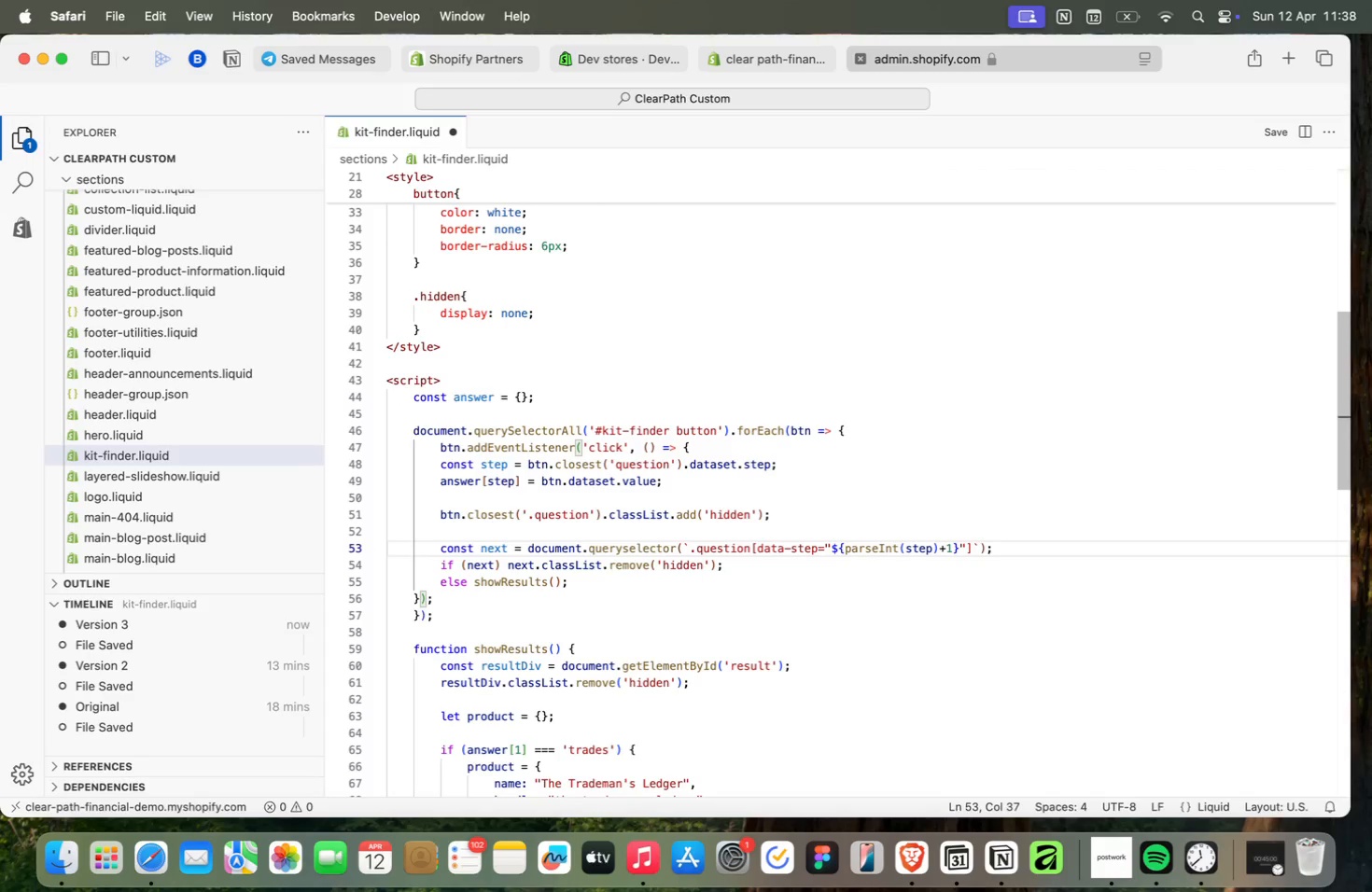 
key(Backspace)
 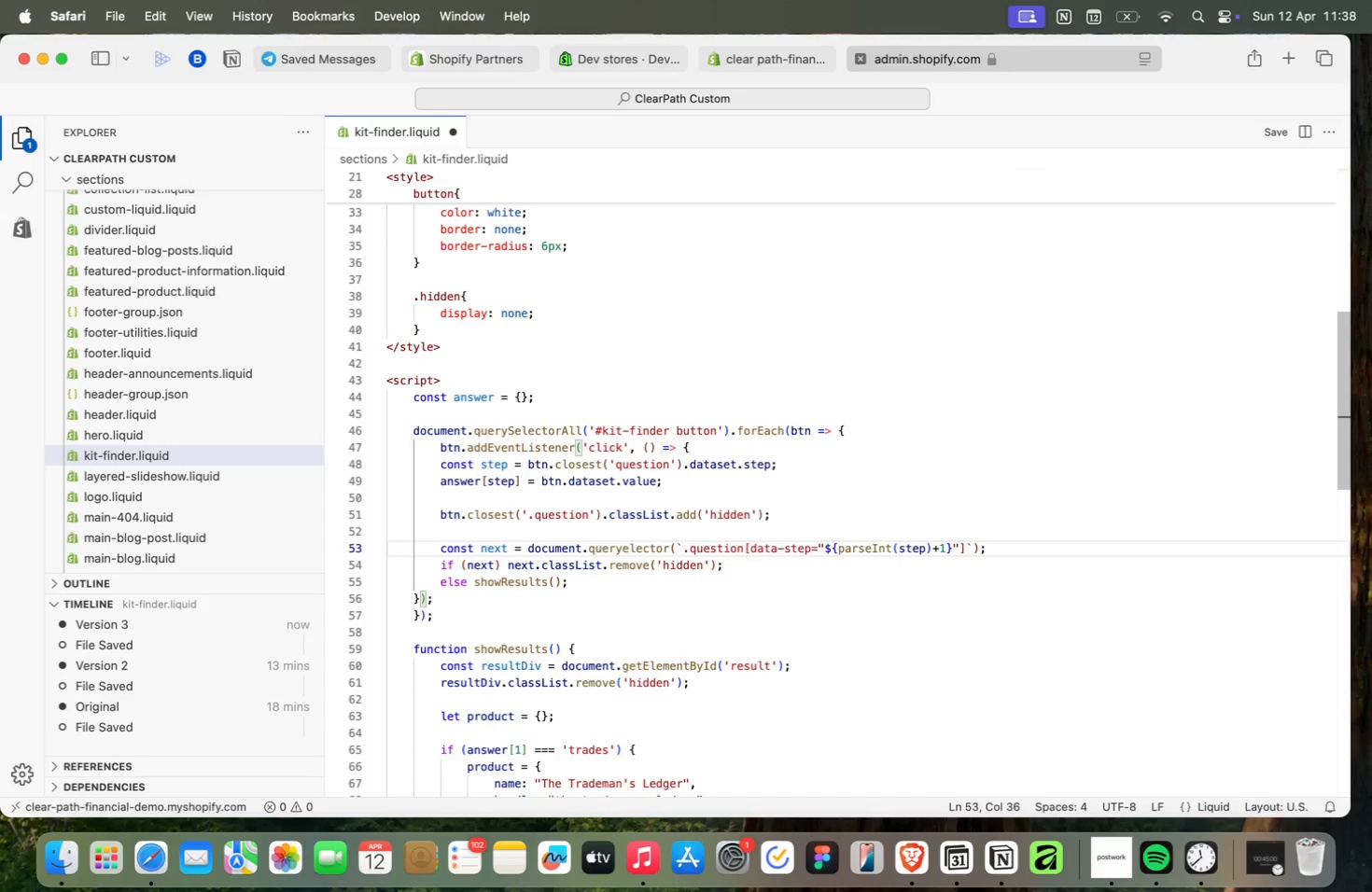 
key(Shift+S)
 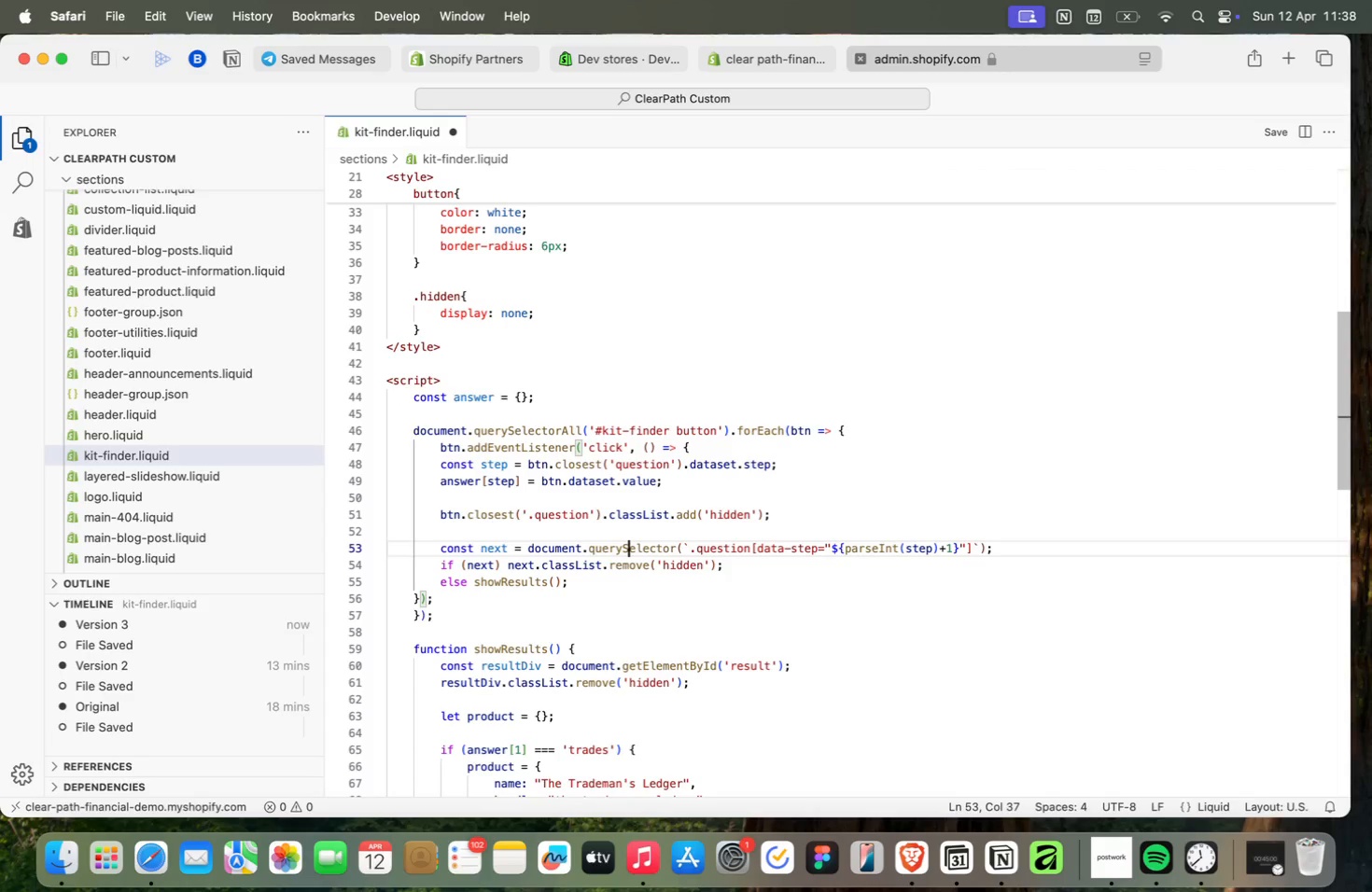 
wait(6.78)
 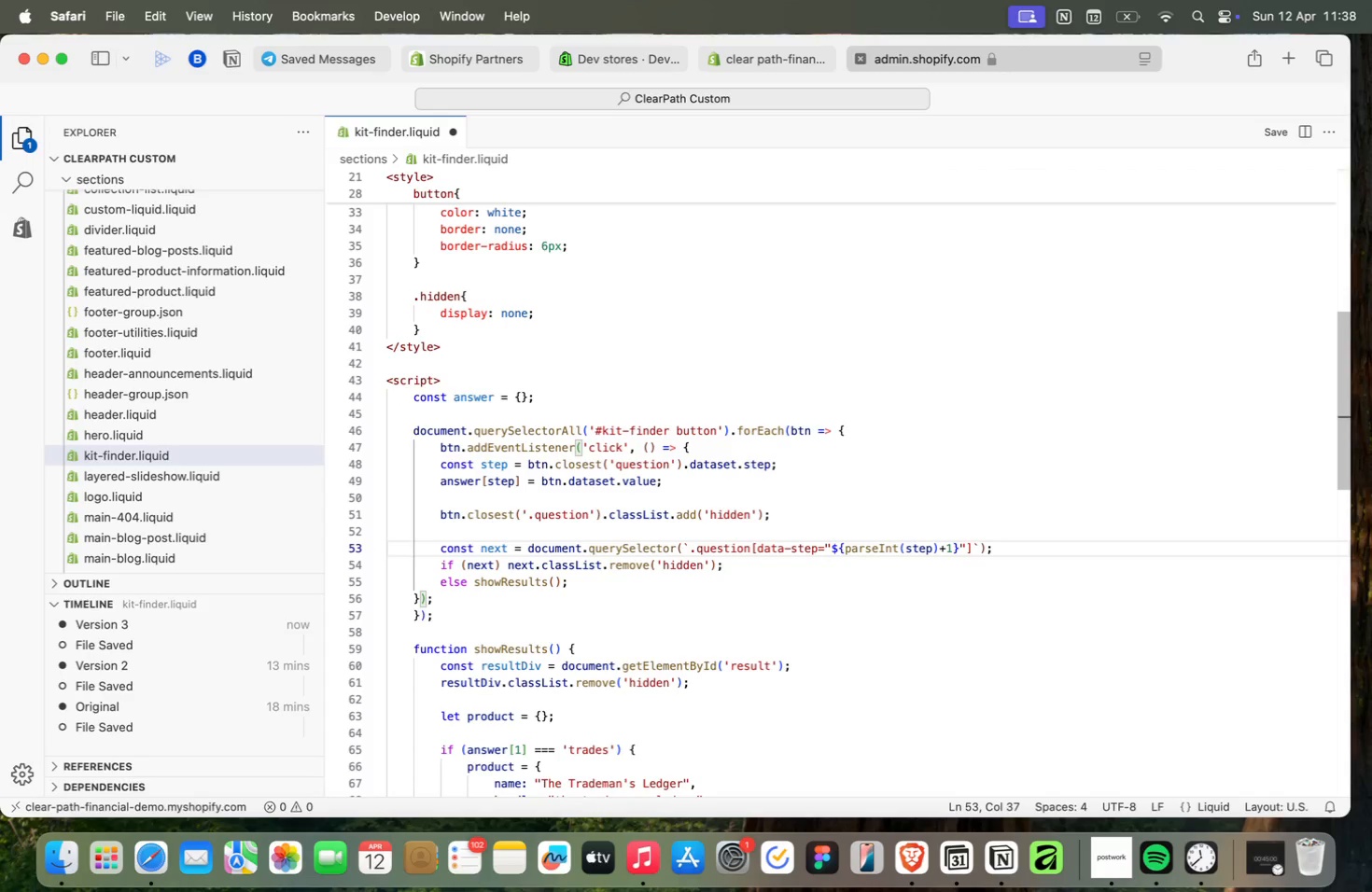 
key(ArrowRight)
 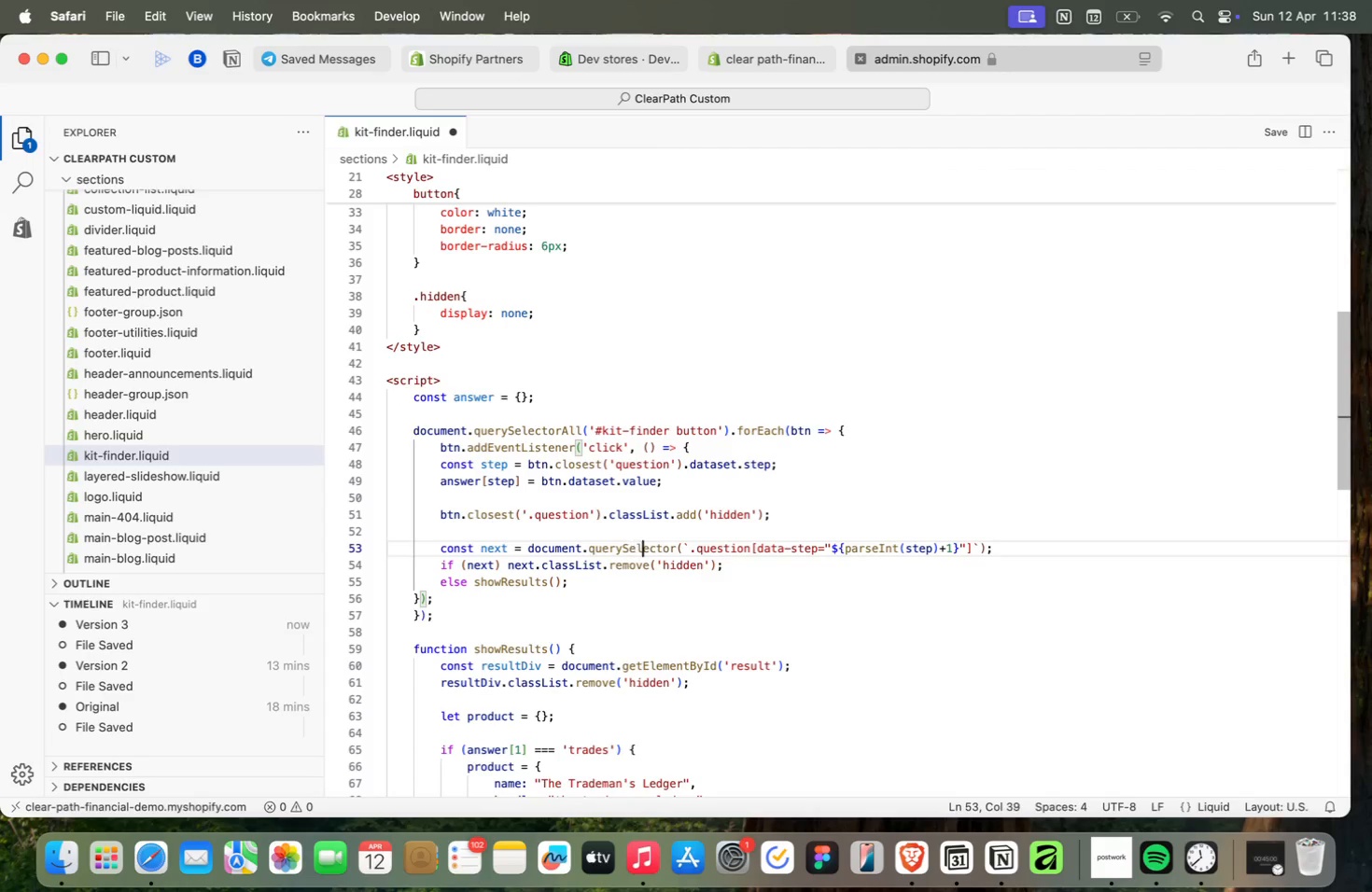 
key(ArrowRight)
 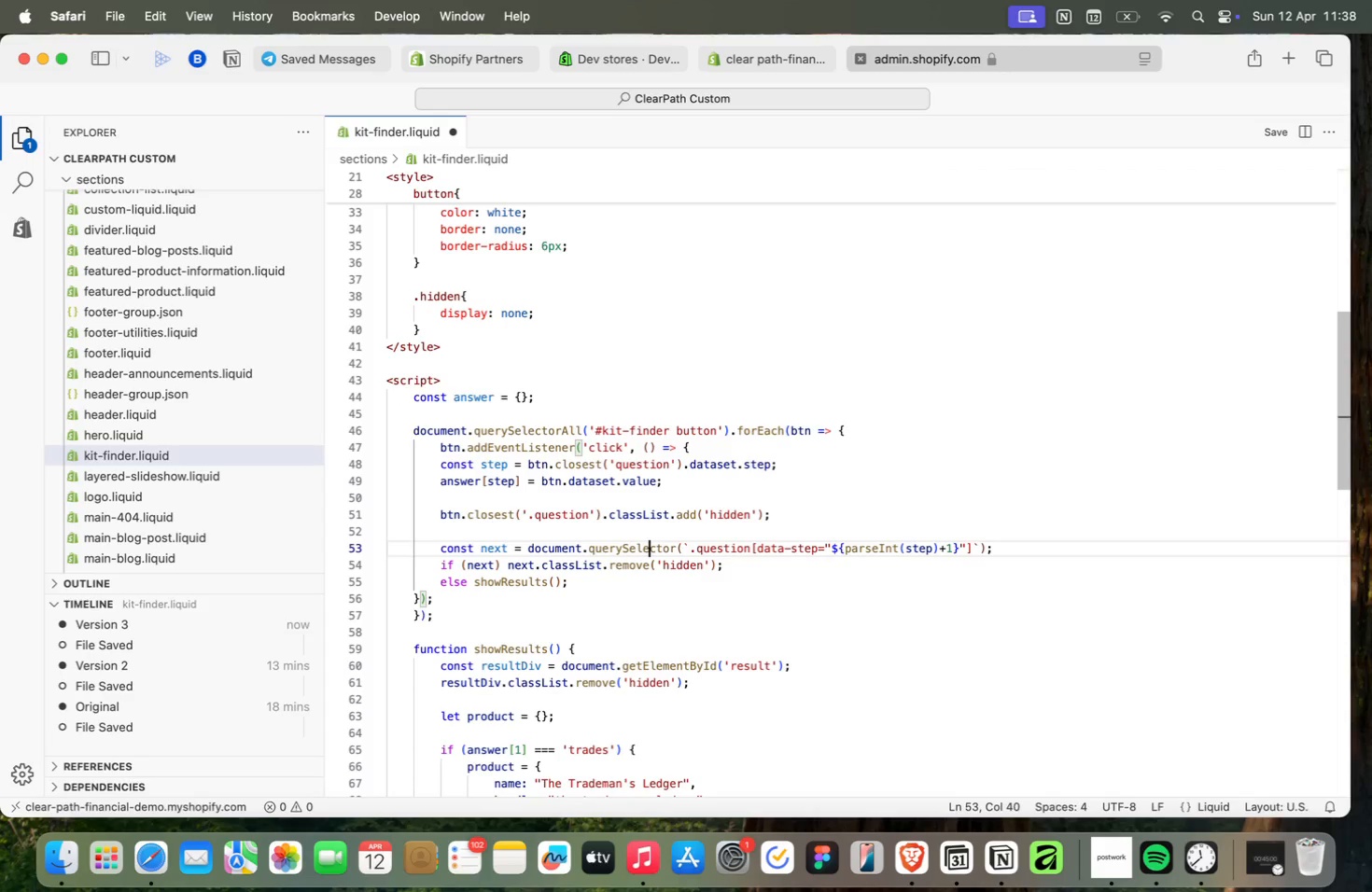 
key(ArrowRight)
 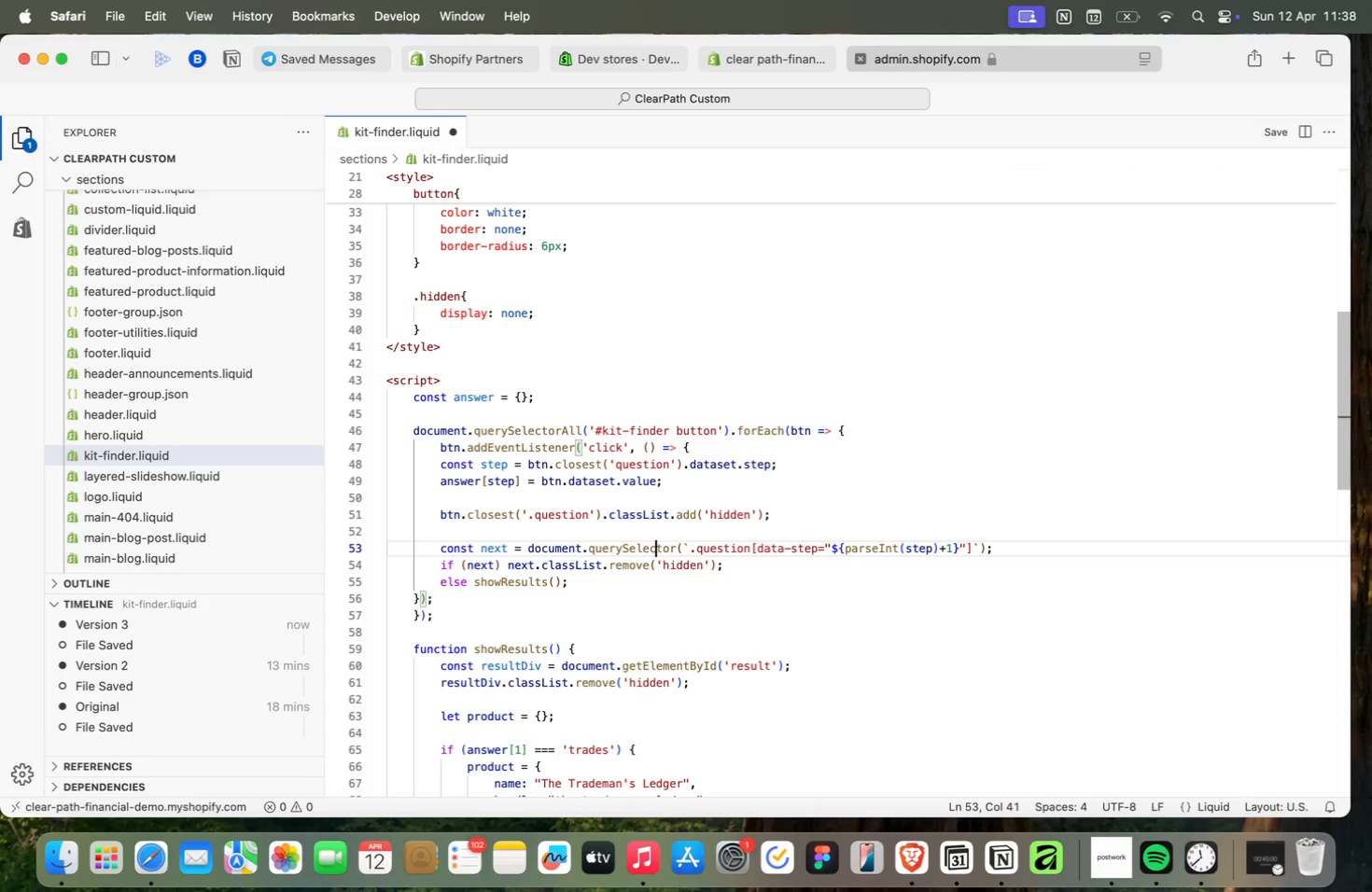 
key(ArrowRight)
 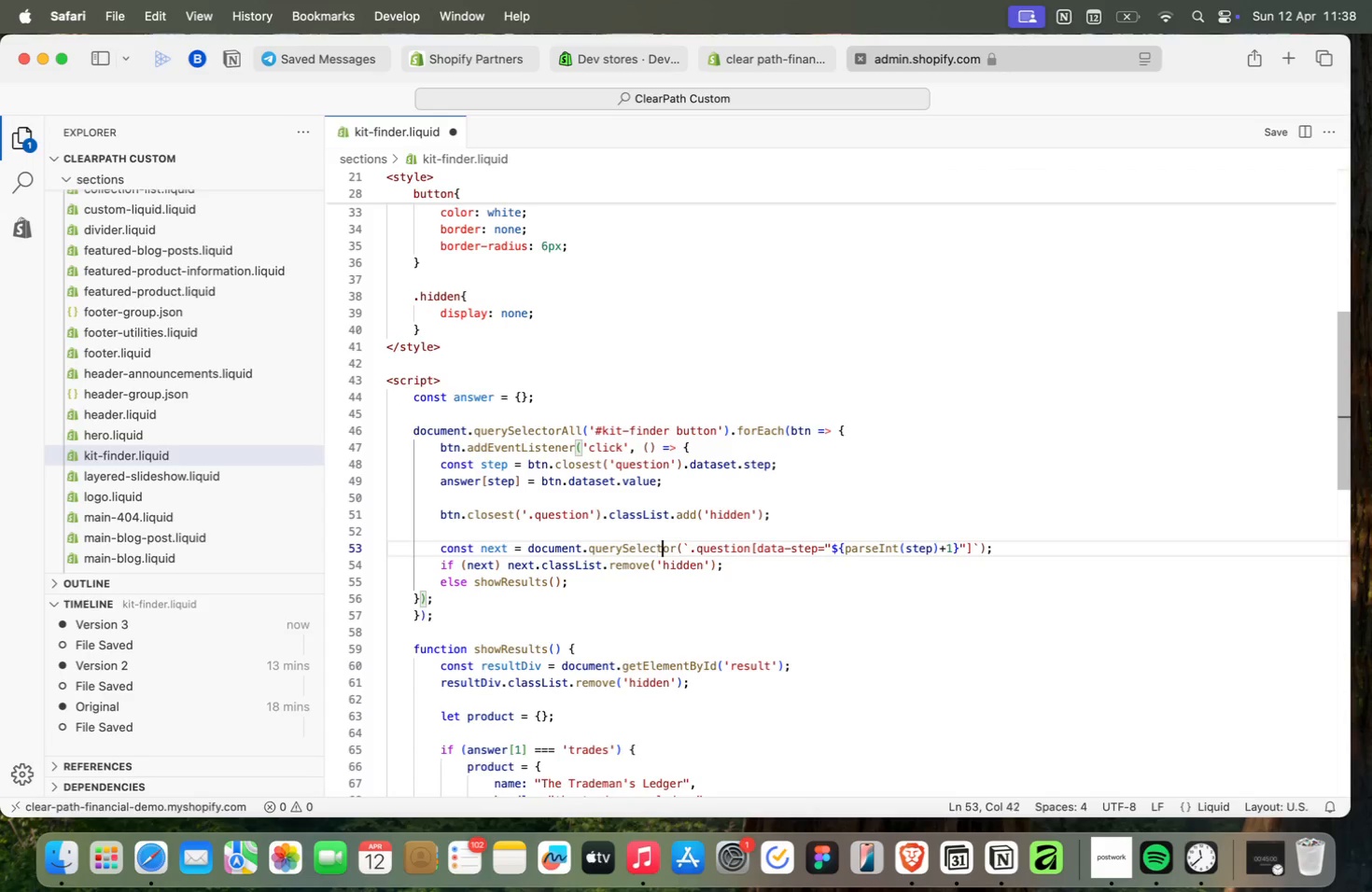 
key(ArrowRight)
 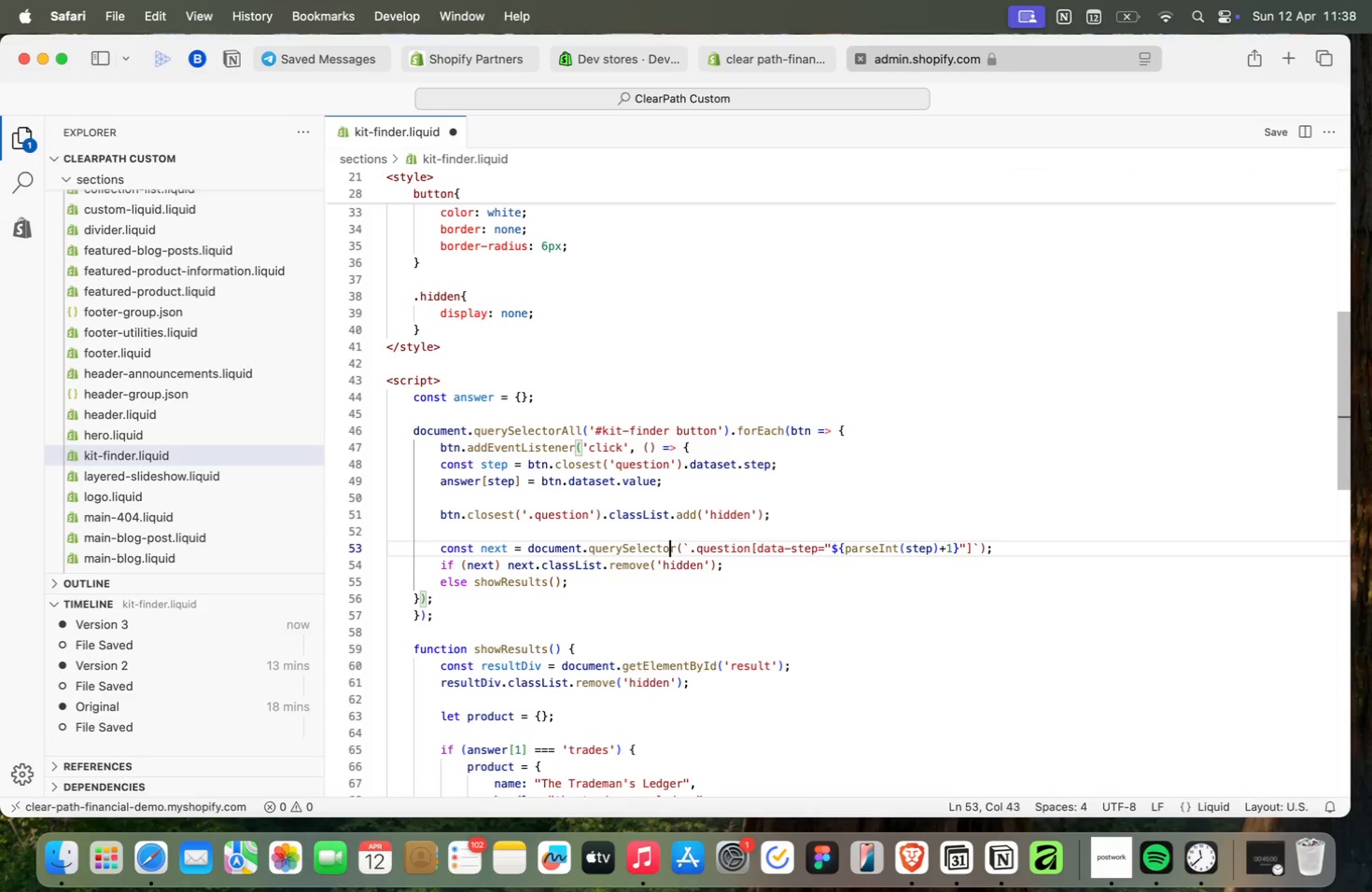 
key(ArrowRight)
 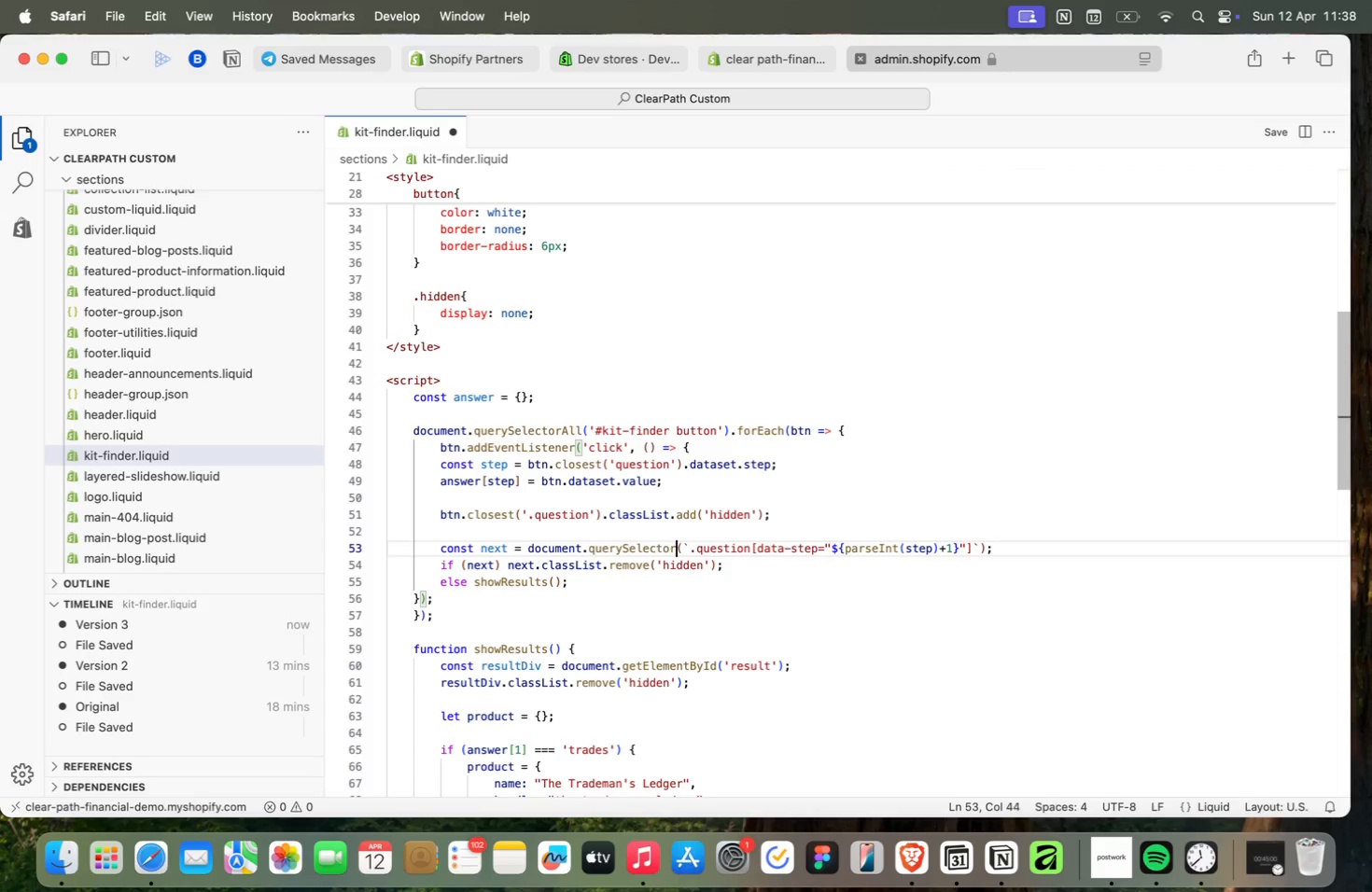 
key(ArrowRight)
 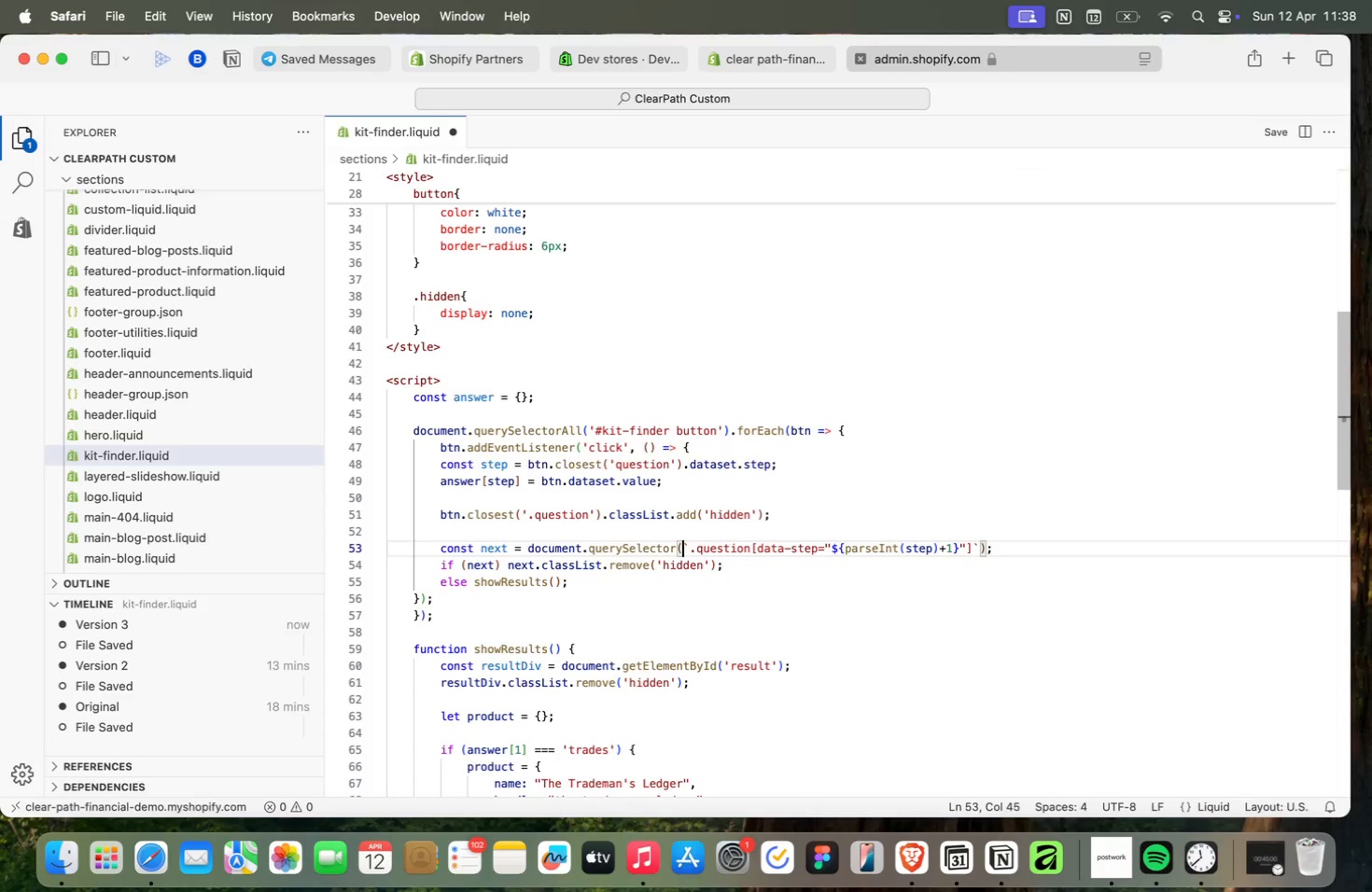 
key(ArrowRight)
 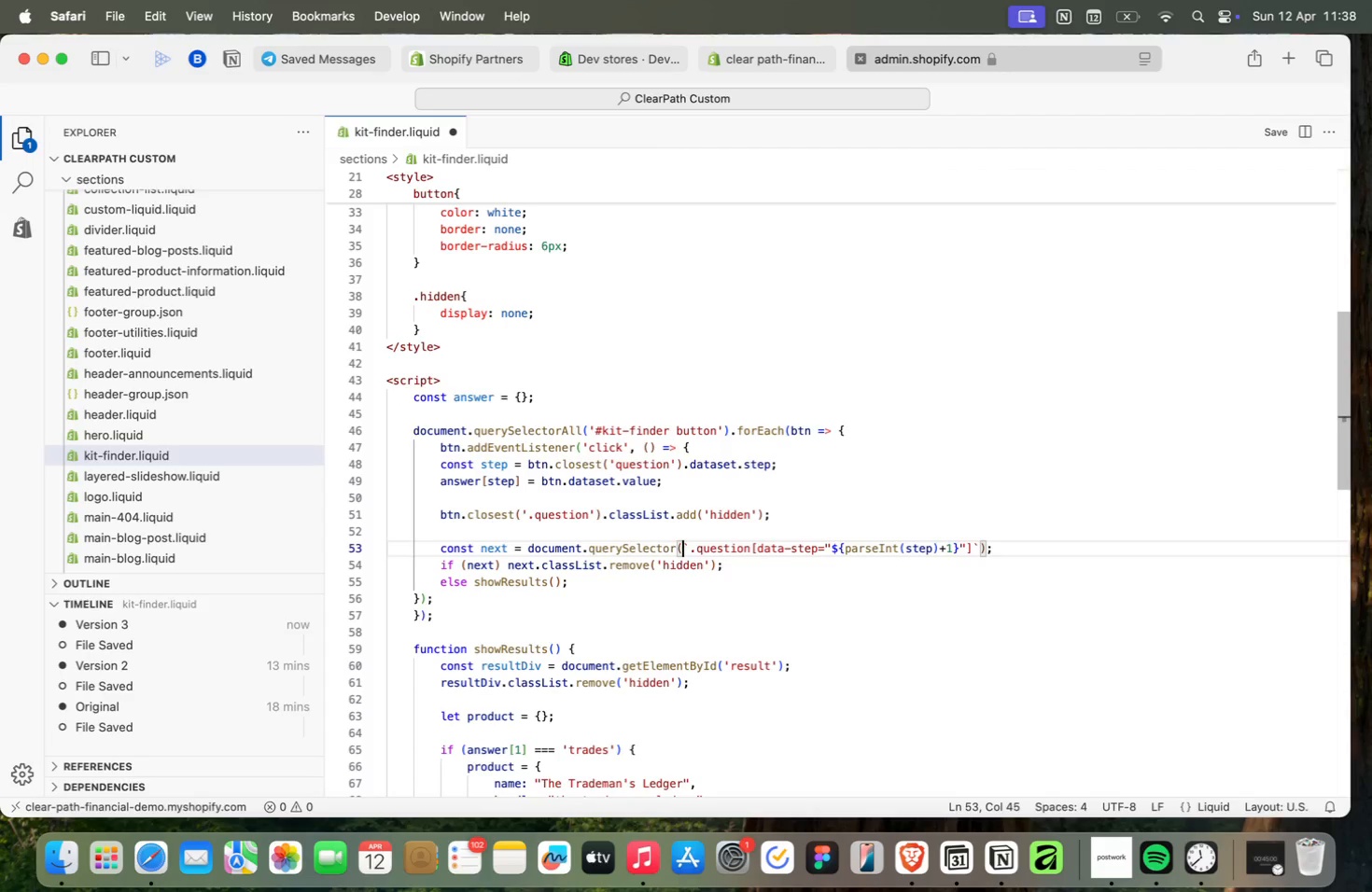 
key(ArrowRight)
 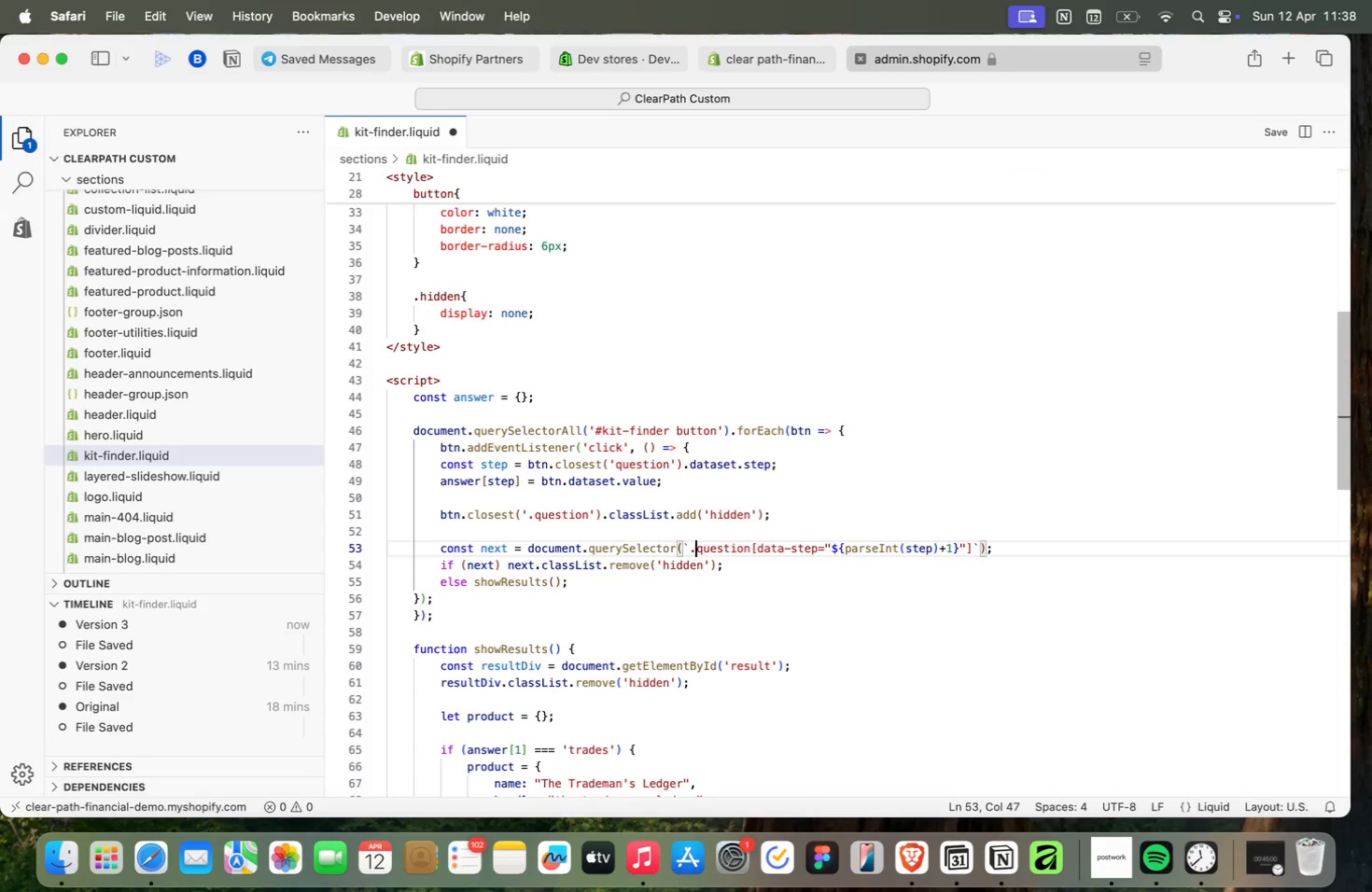 
key(ArrowRight)
 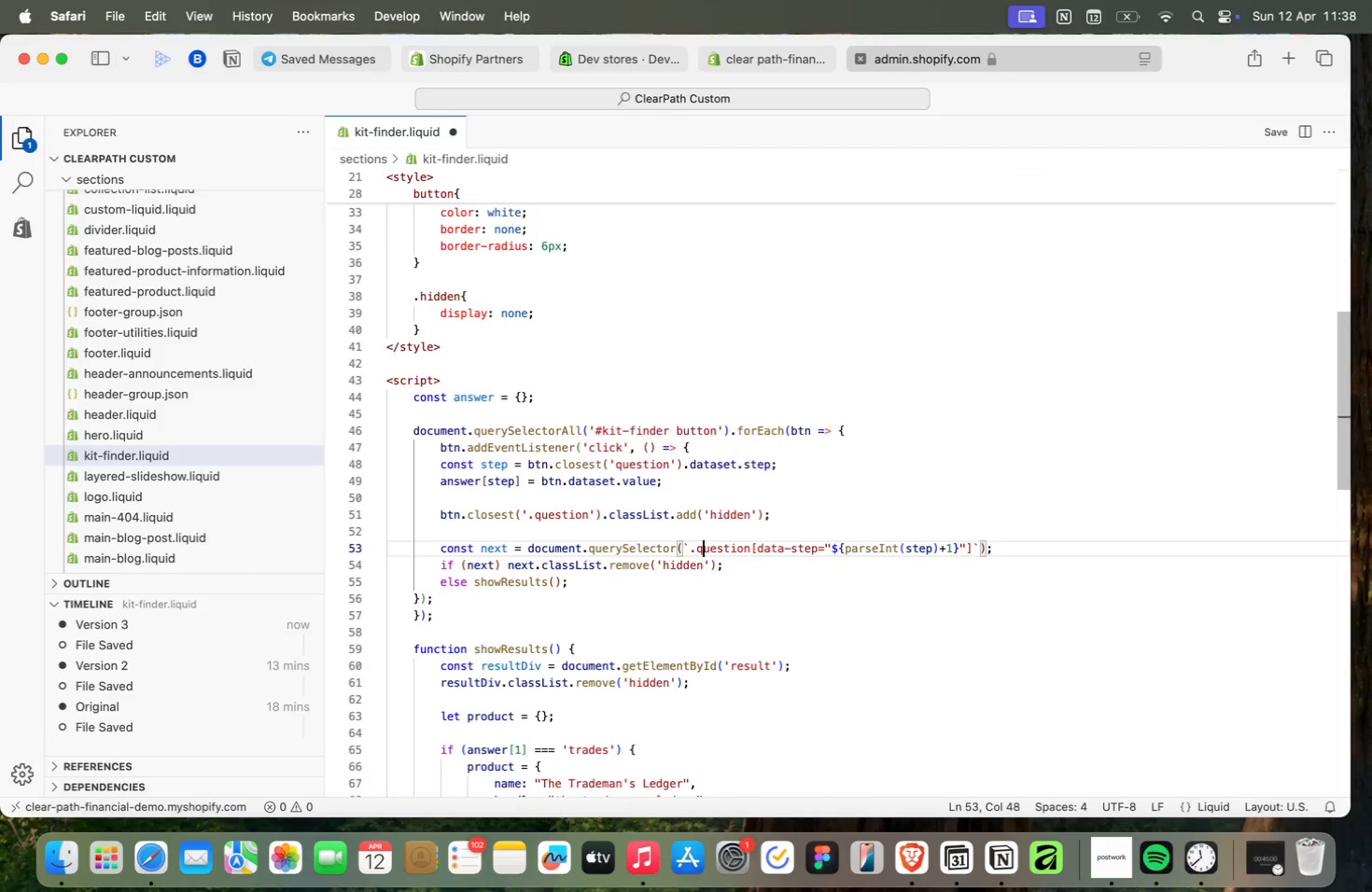 
key(ArrowRight)
 